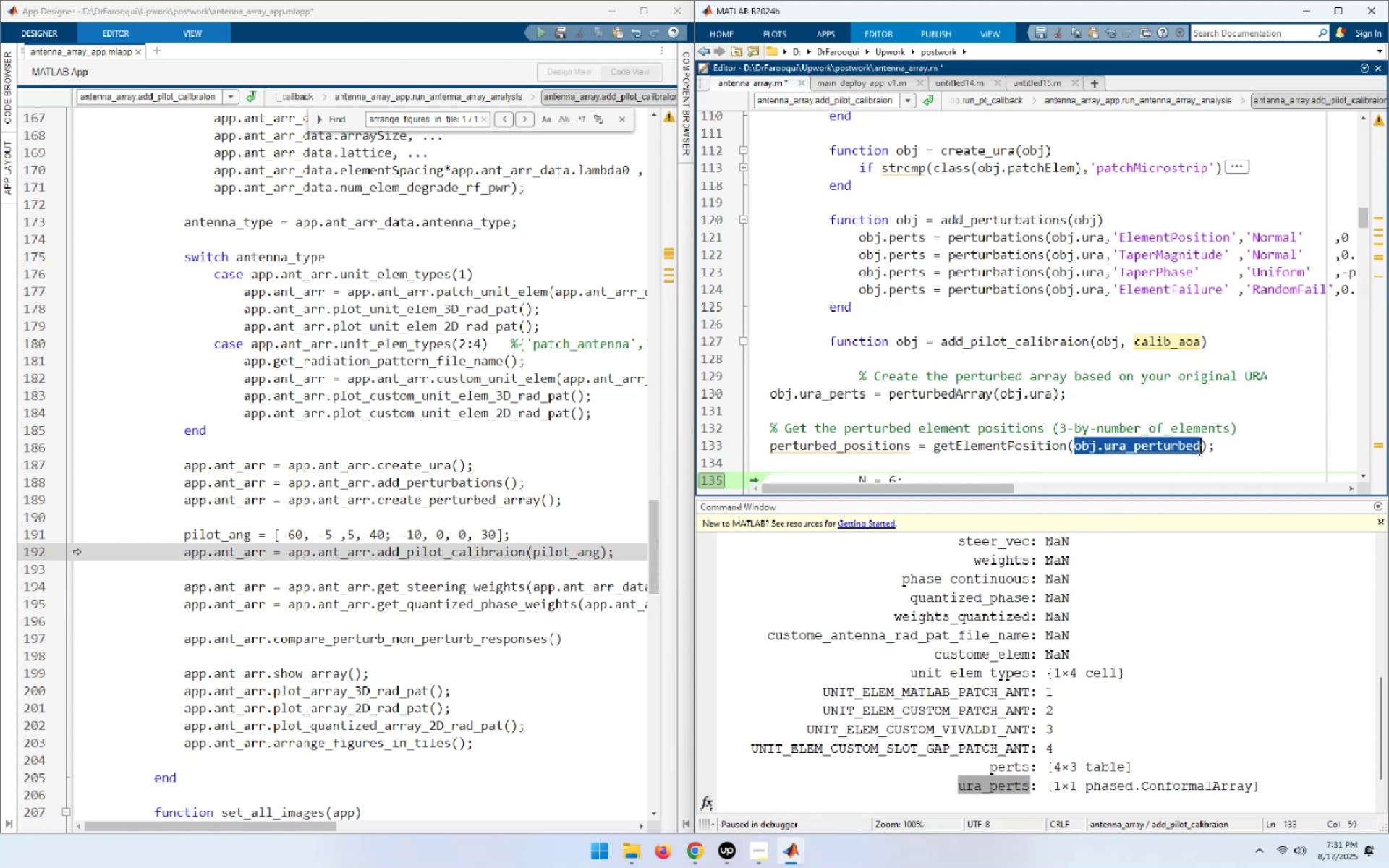 
key(Control+V)
 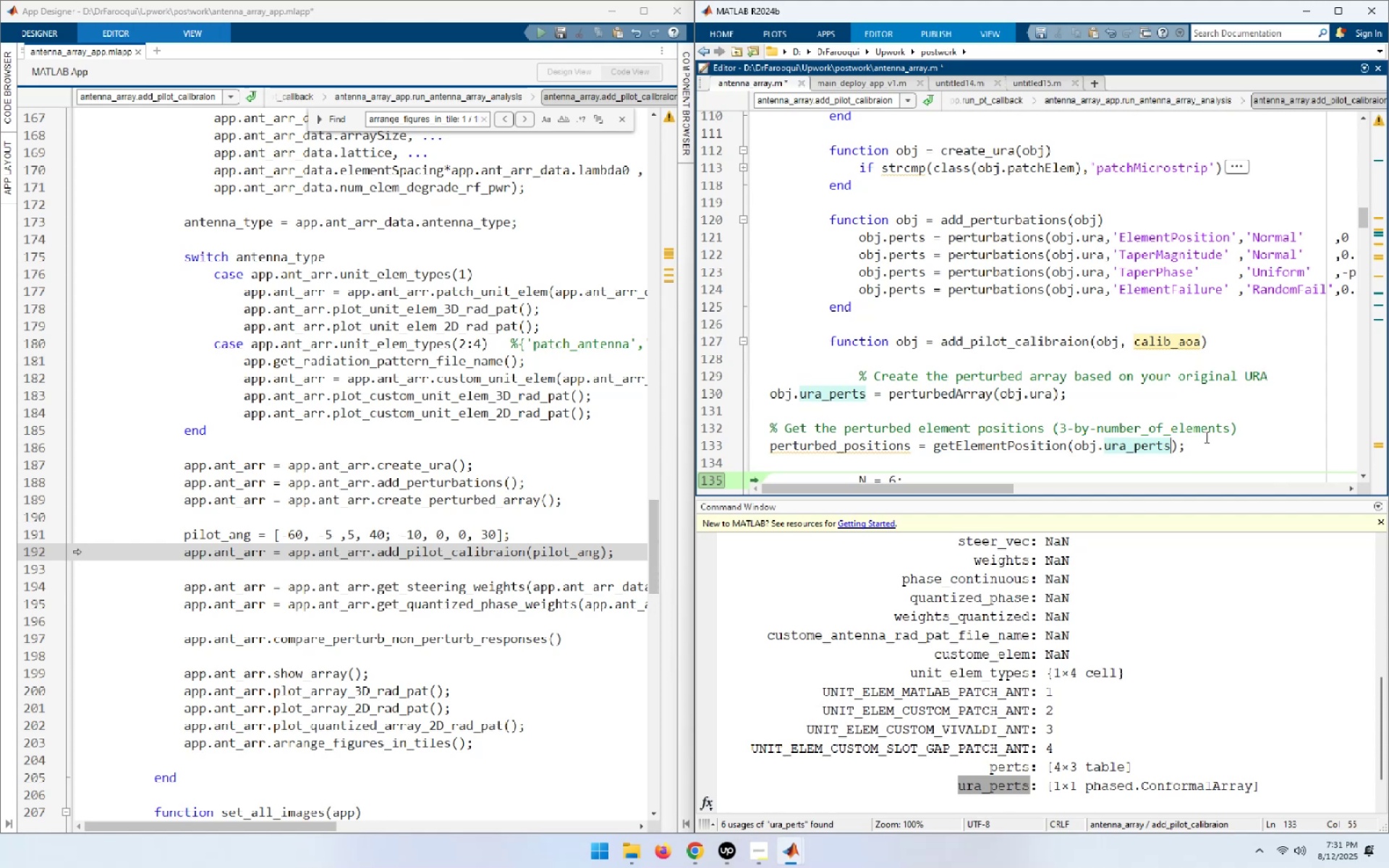 
scroll: coordinate [1205, 435], scroll_direction: down, amount: 1.0
 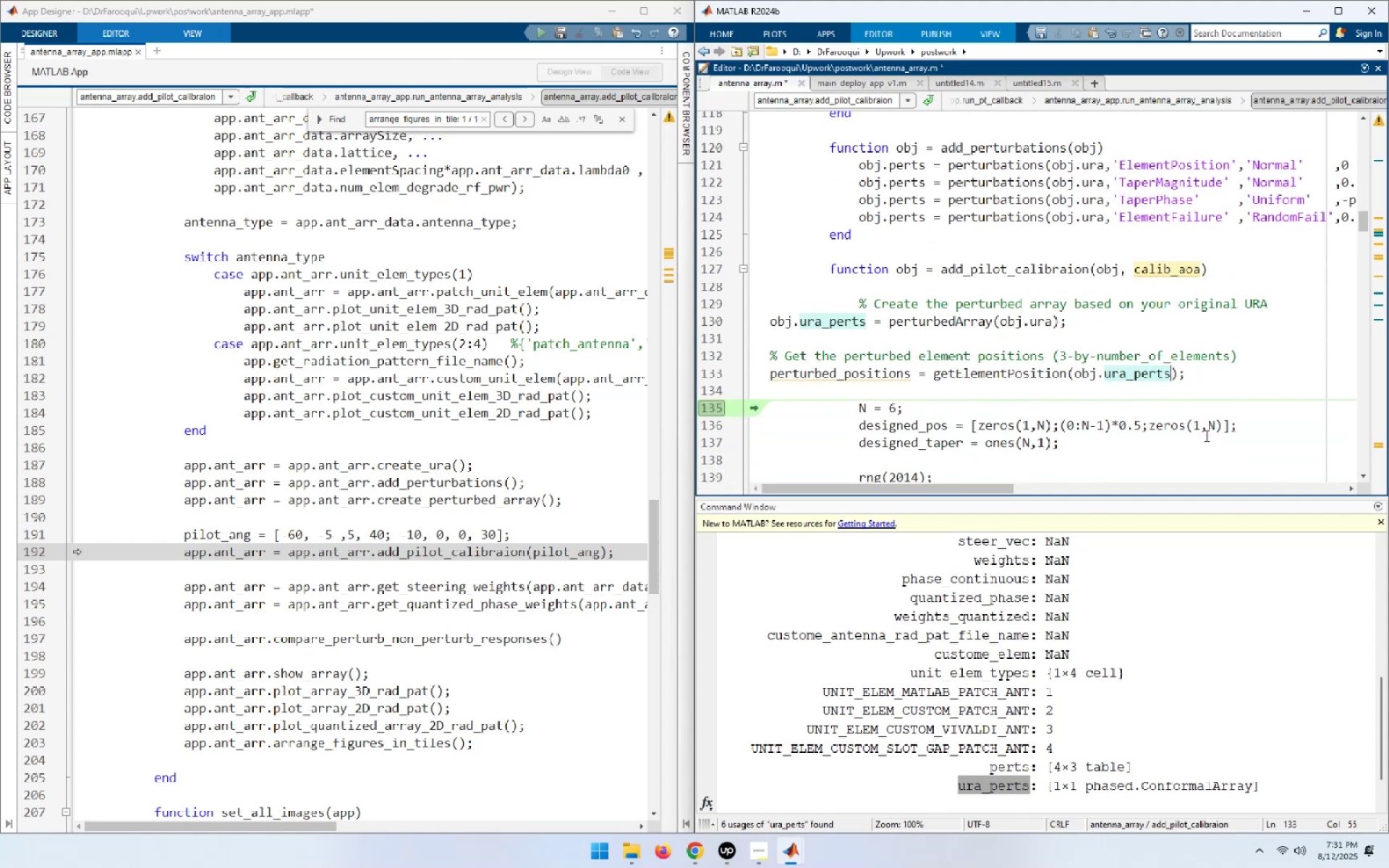 
wait(5.27)
 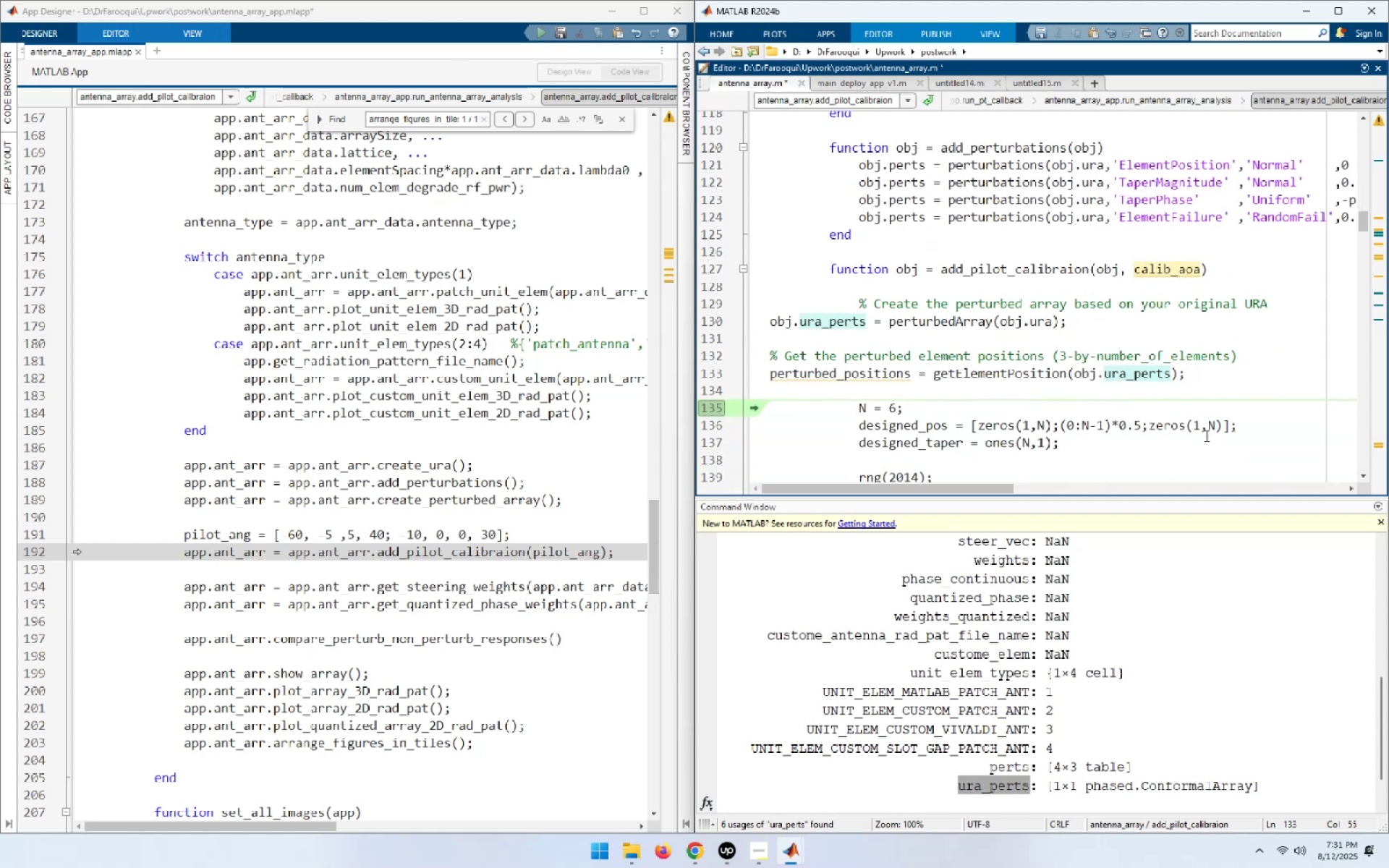 
key(Home)
 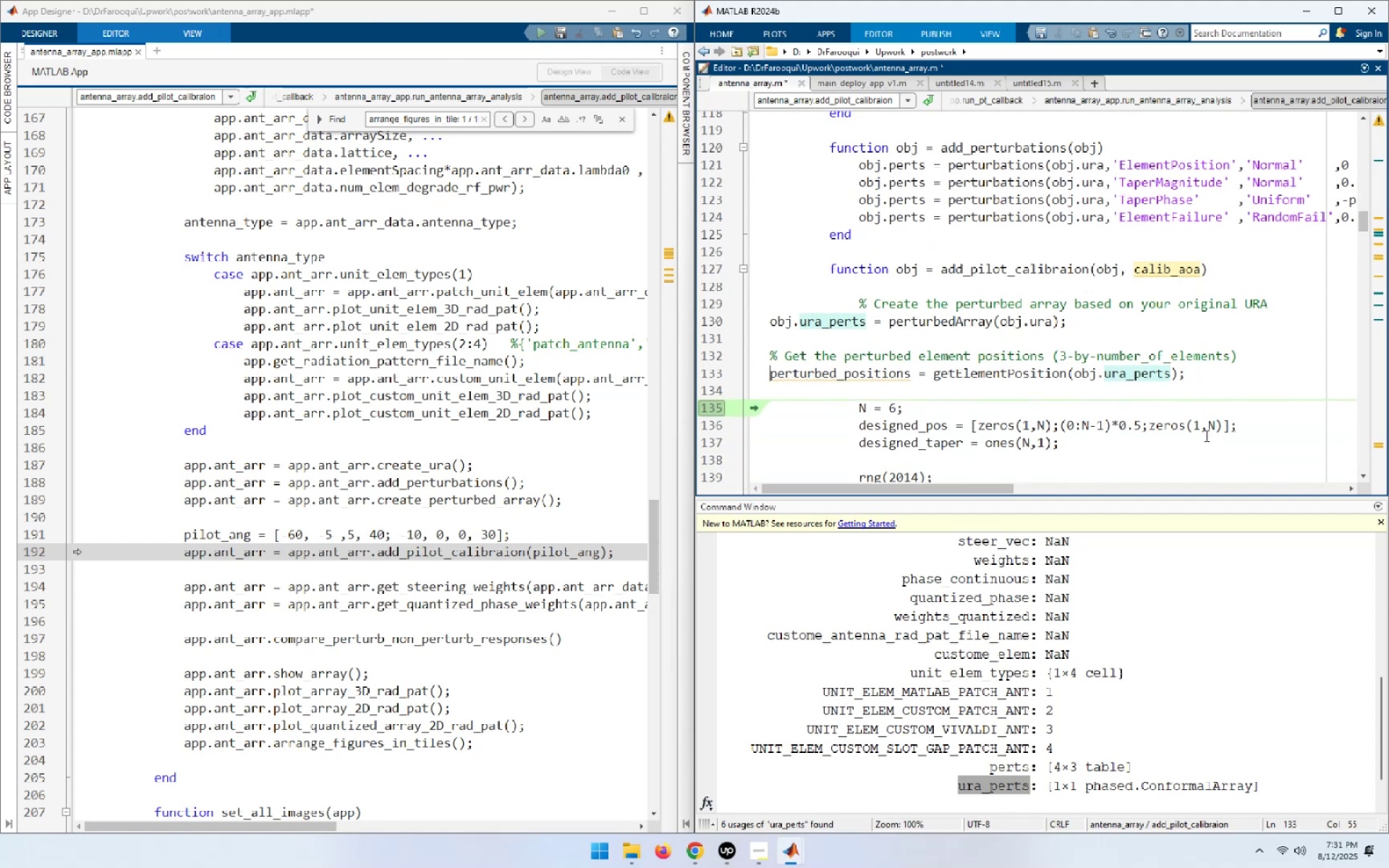 
key(Shift+End)
 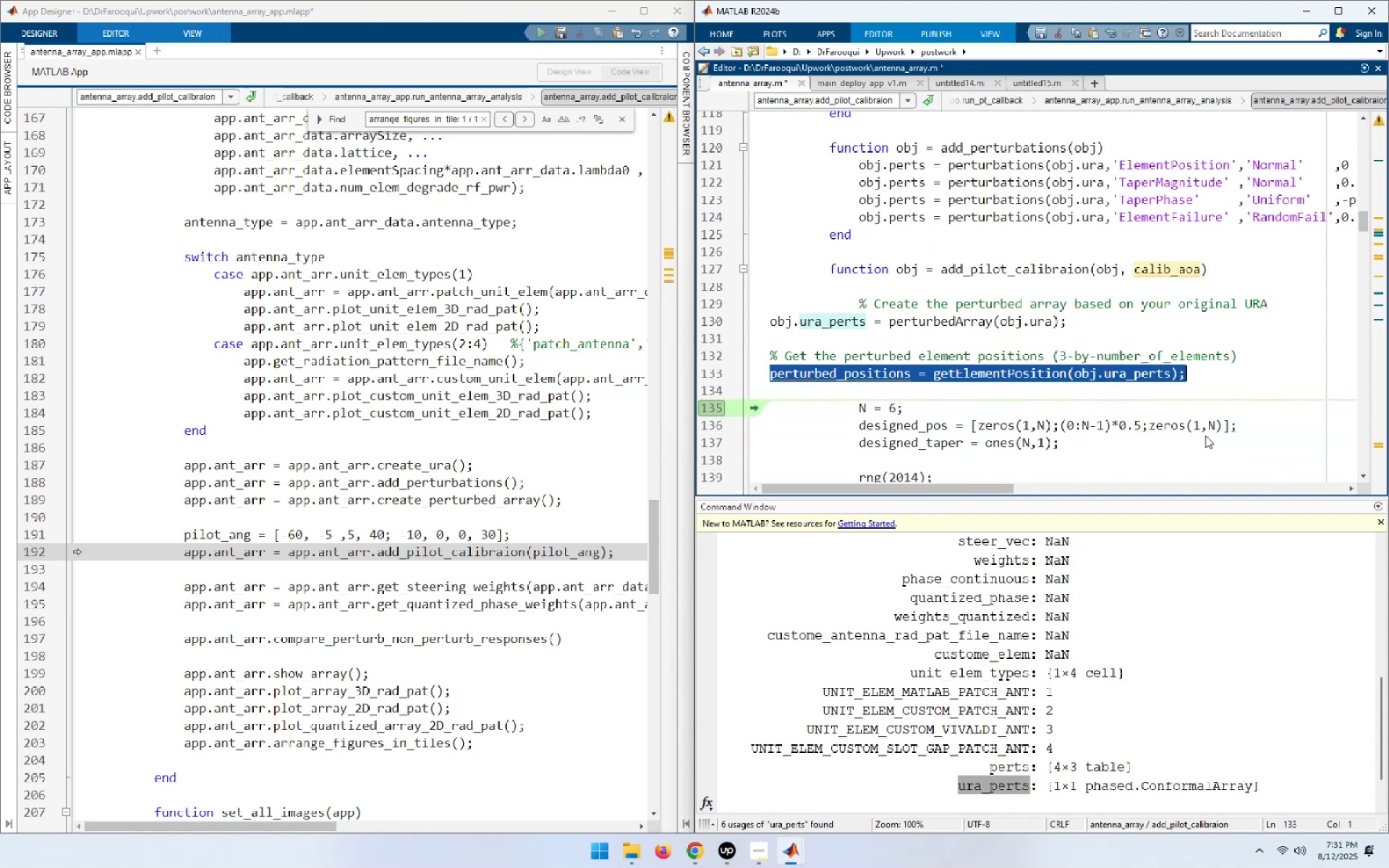 
key(Shift+ArrowLeft)
 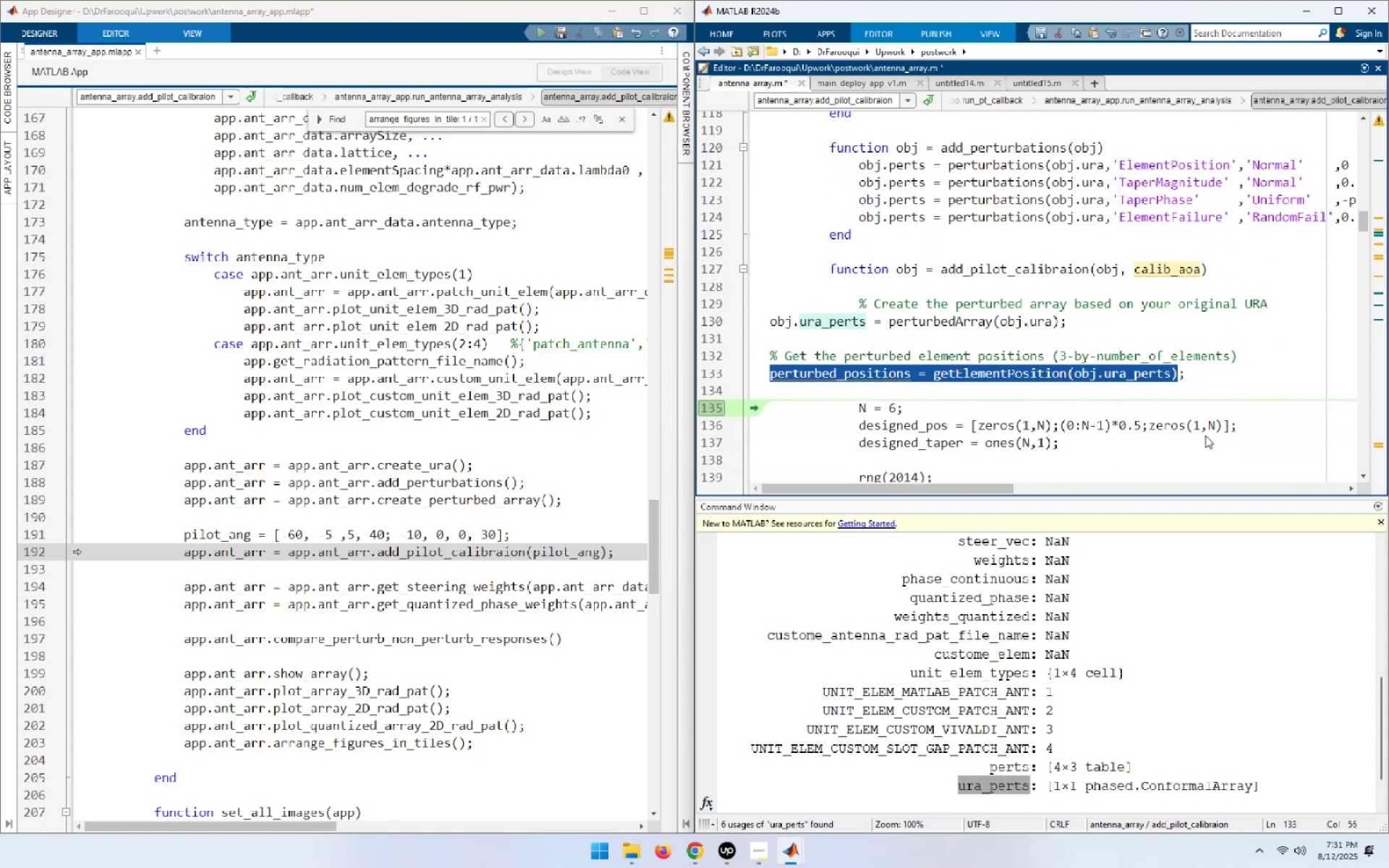 
key(F9)
 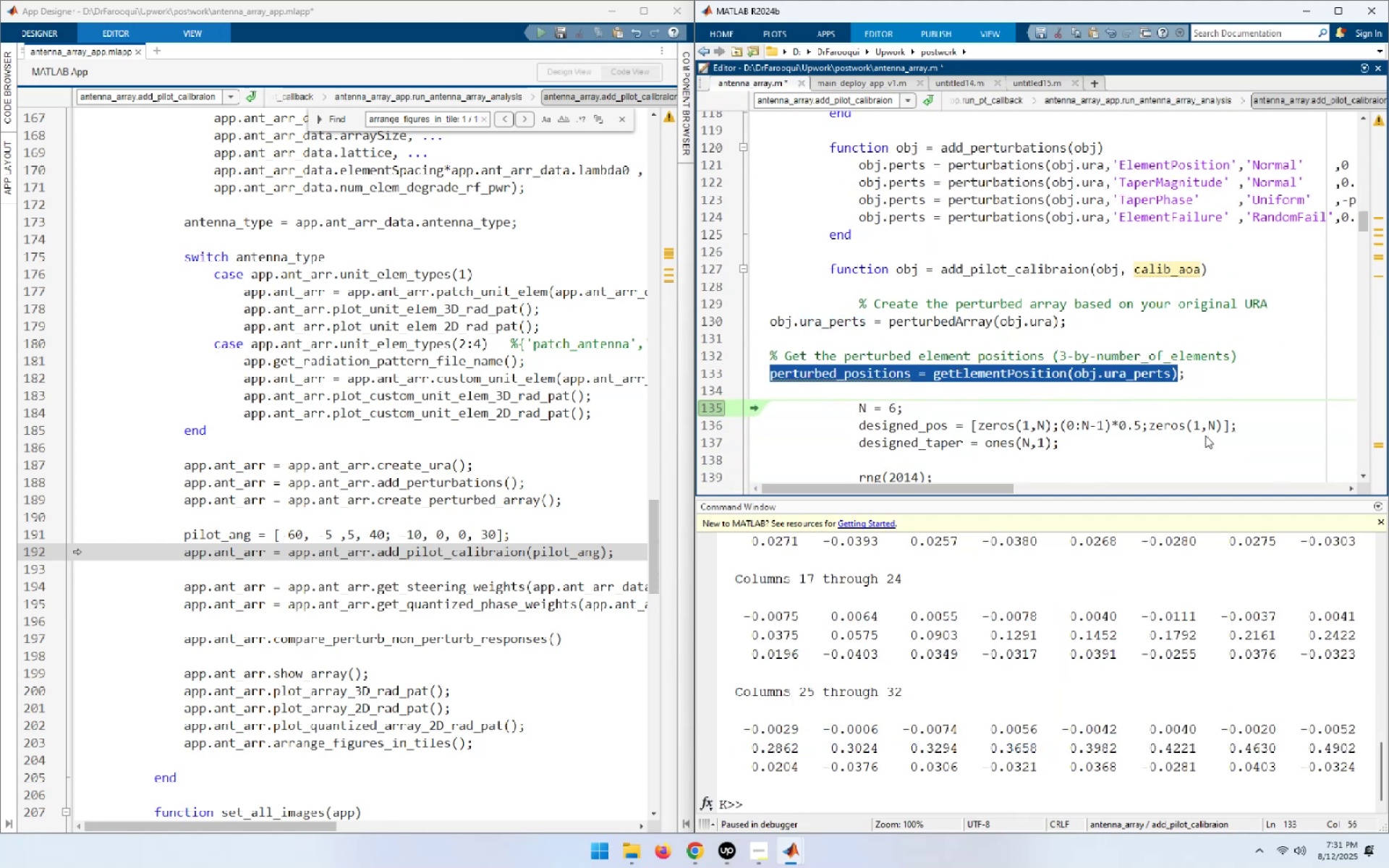 
key(ArrowUp)
 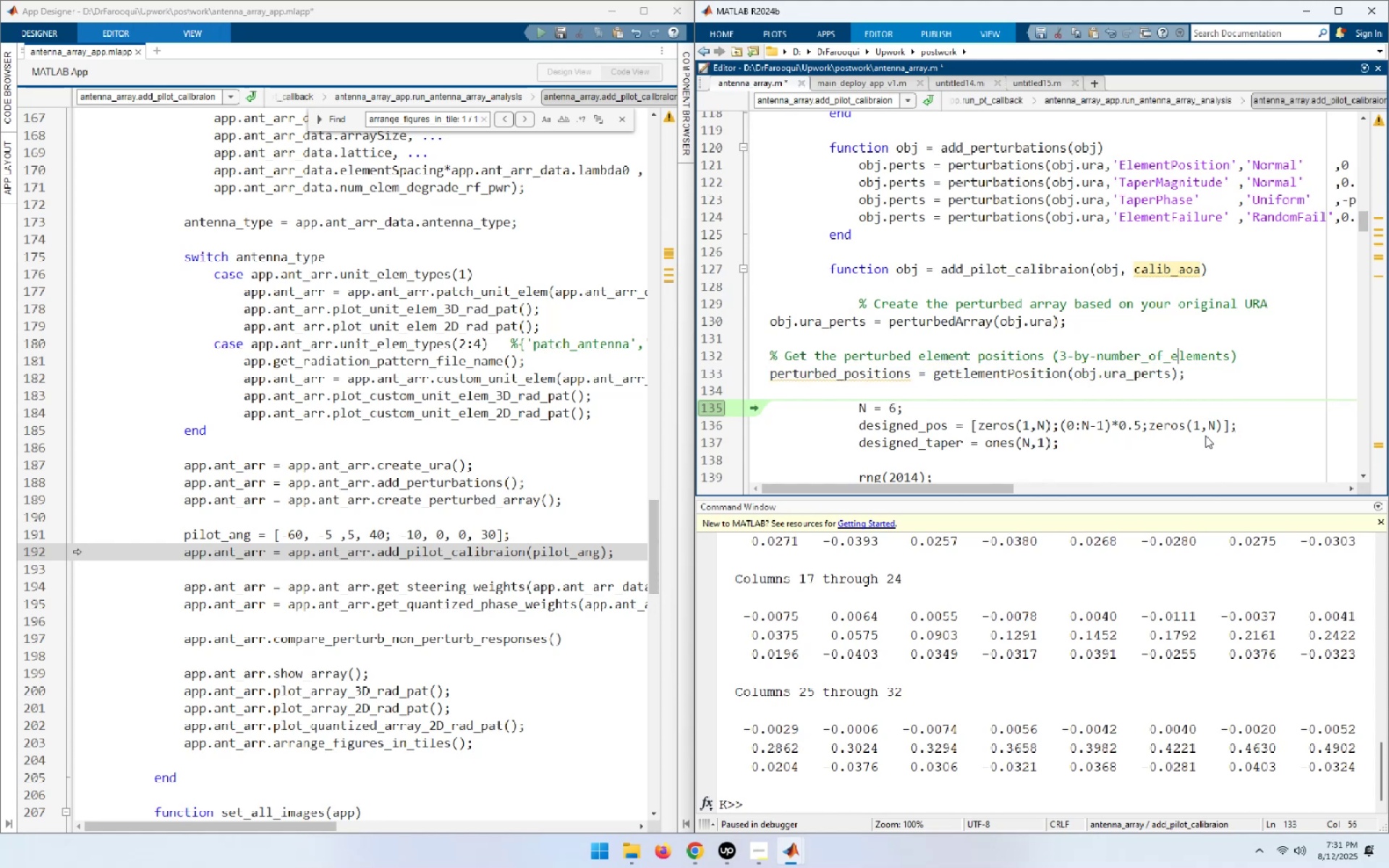 
key(ArrowUp)
 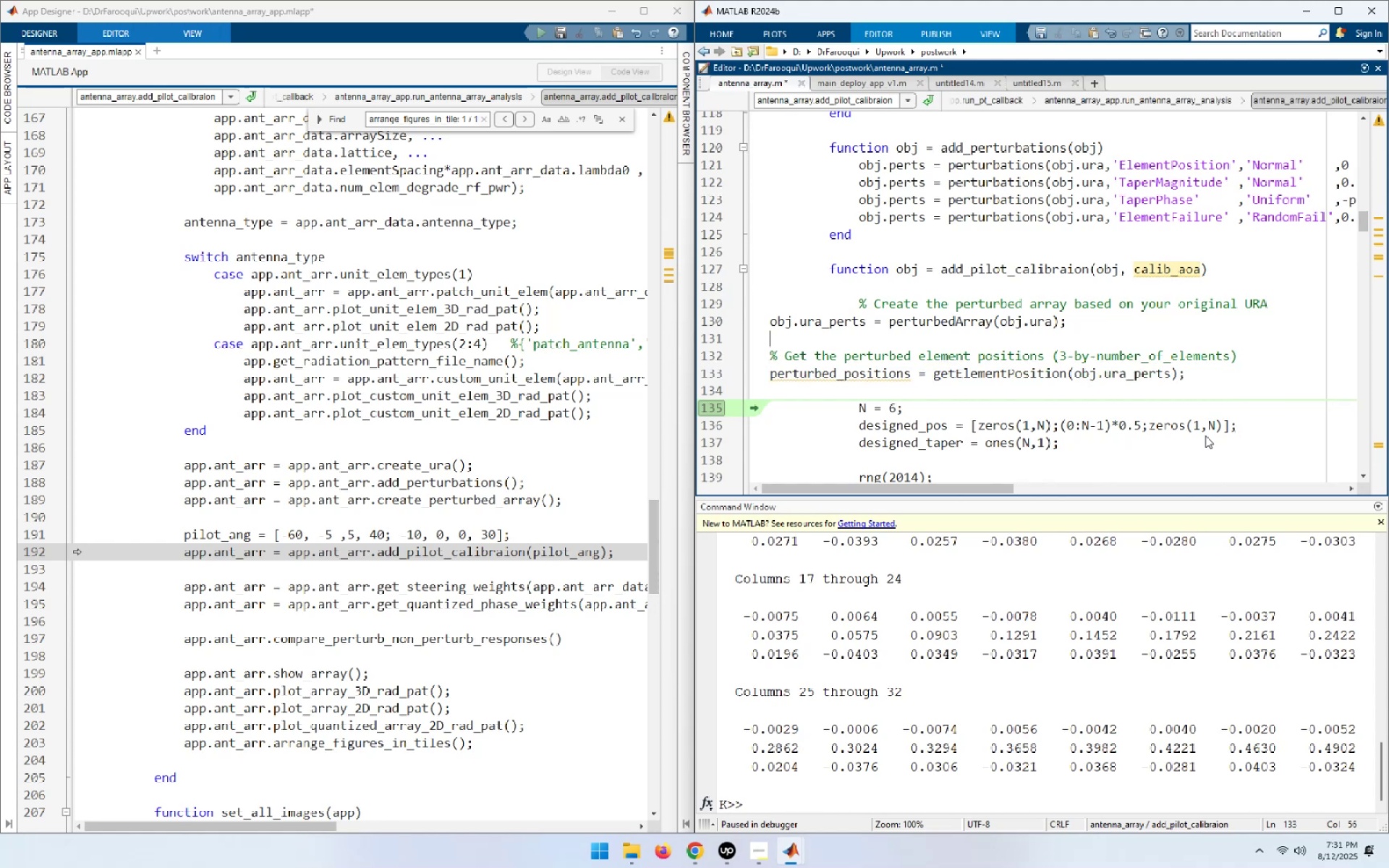 
key(ArrowUp)
 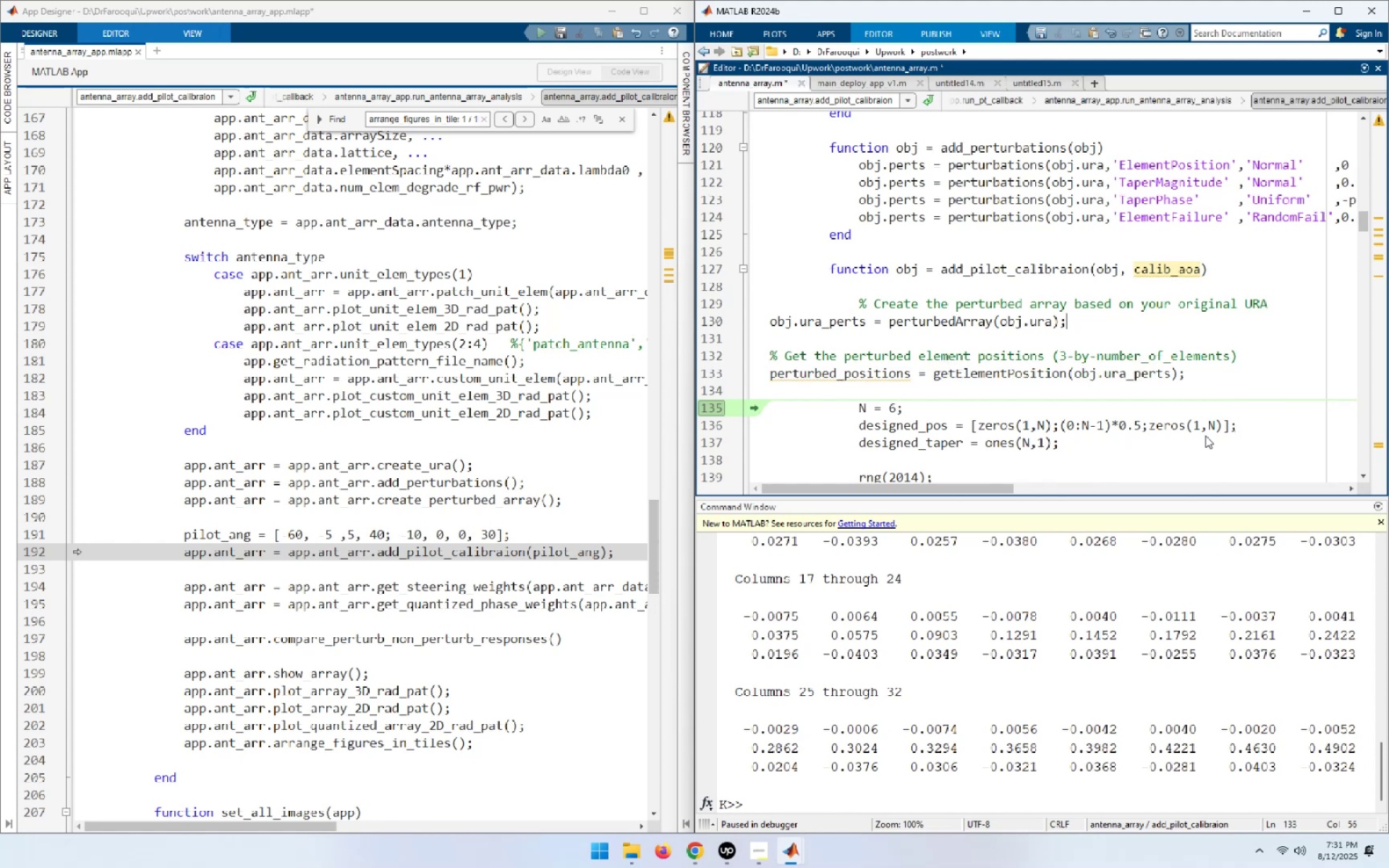 
key(ArrowUp)
 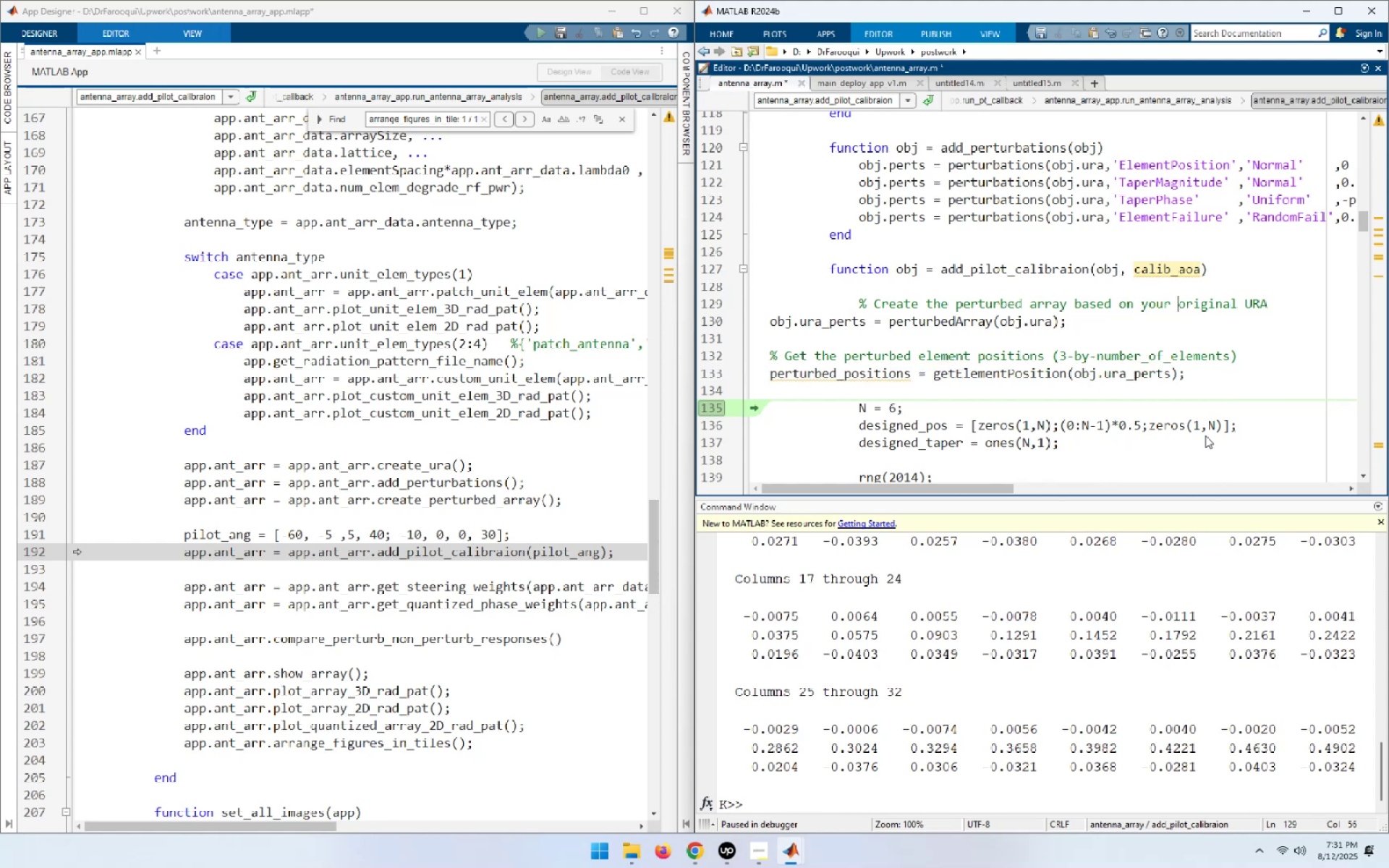 
key(Home)
 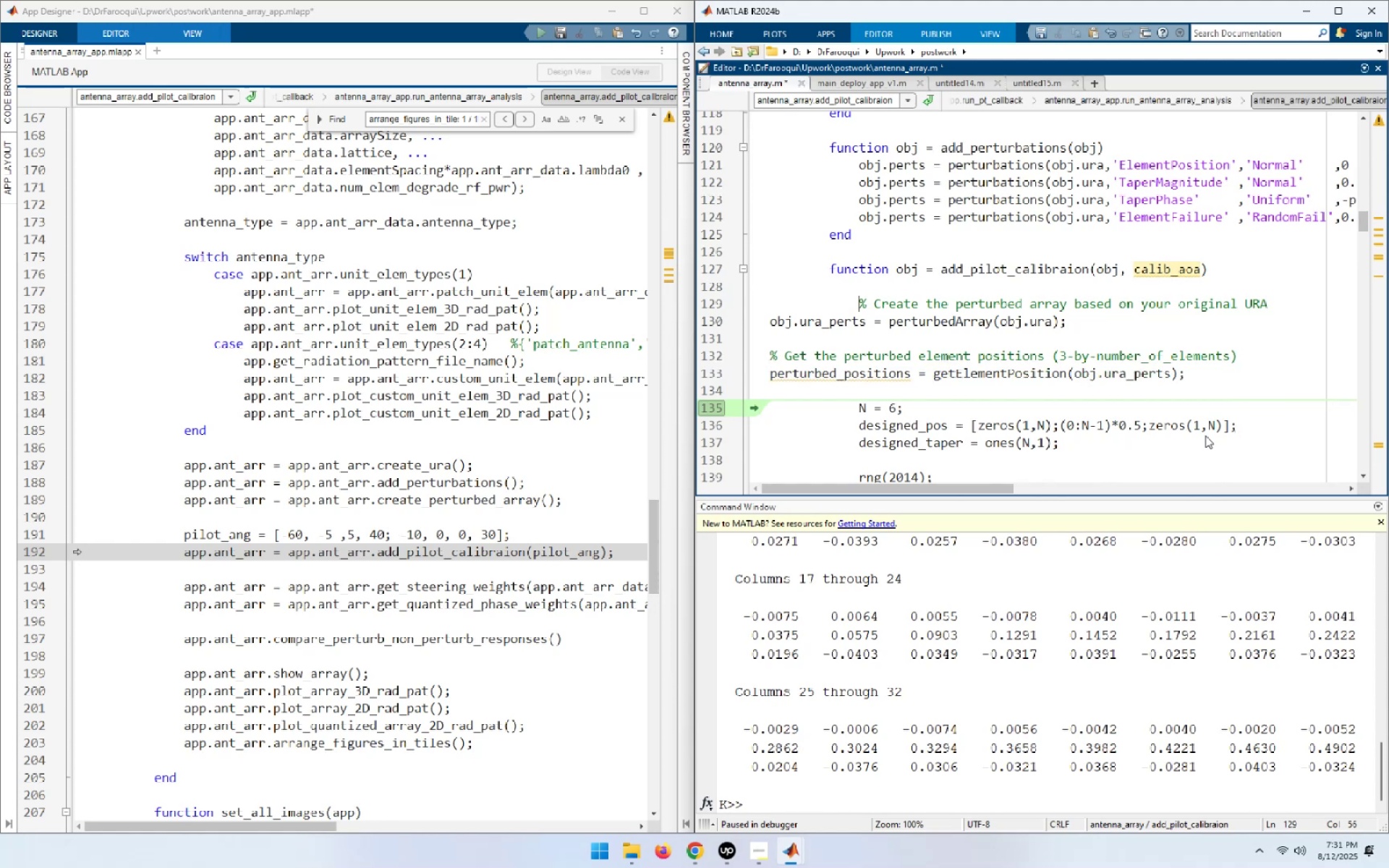 
key(Shift+End)
 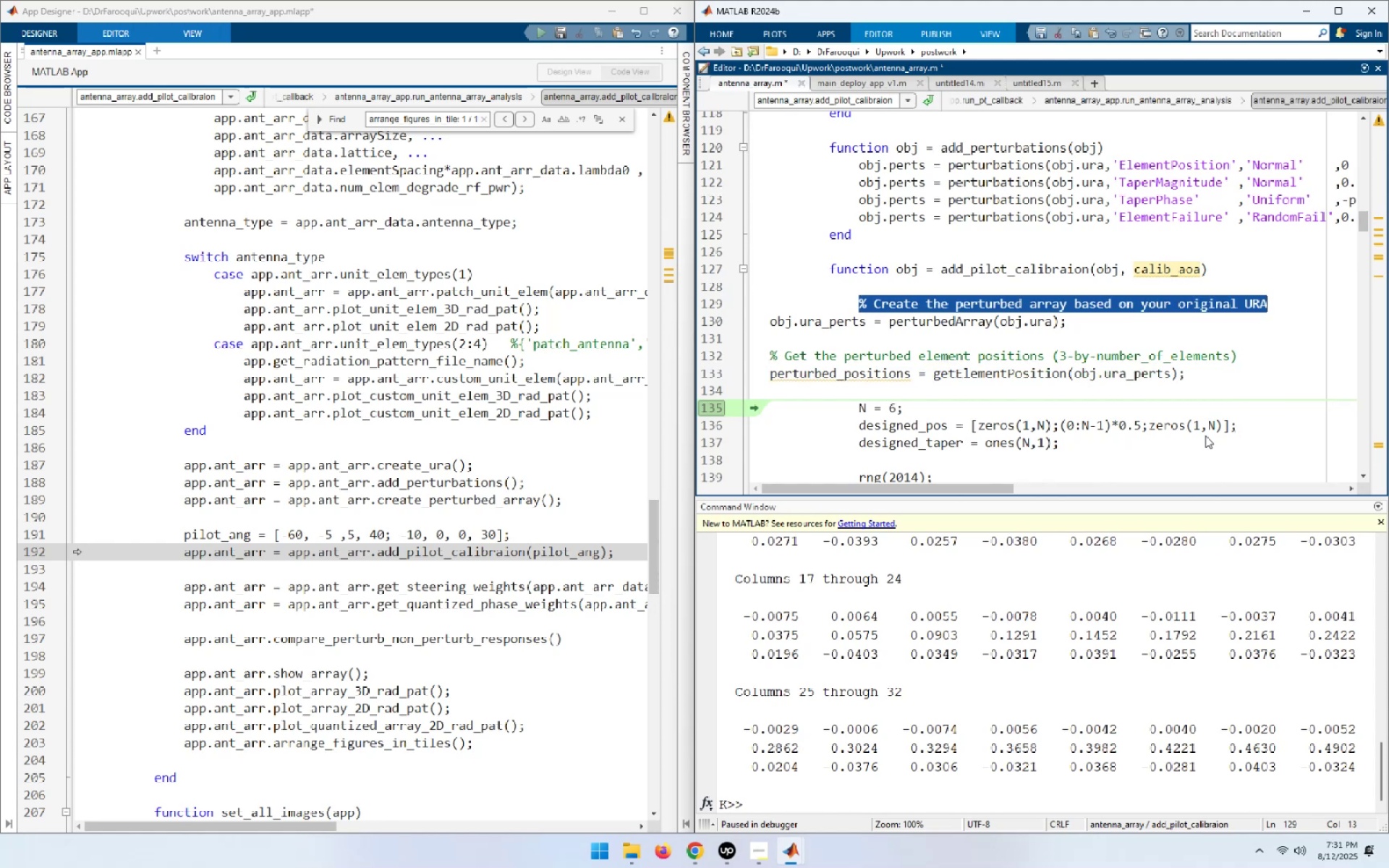 
key(Shift+ArrowDown)
 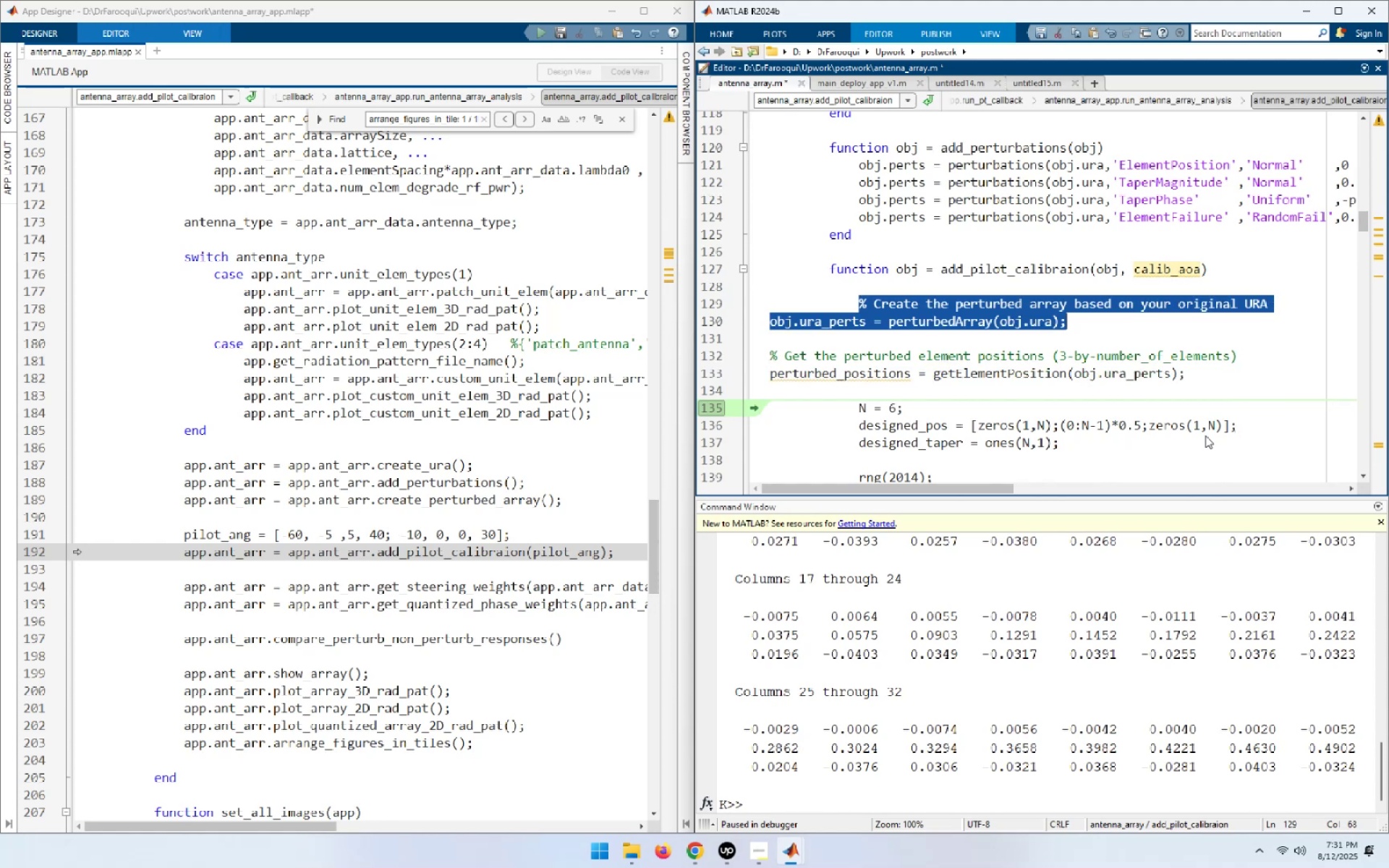 
key(Shift+ArrowDown)
 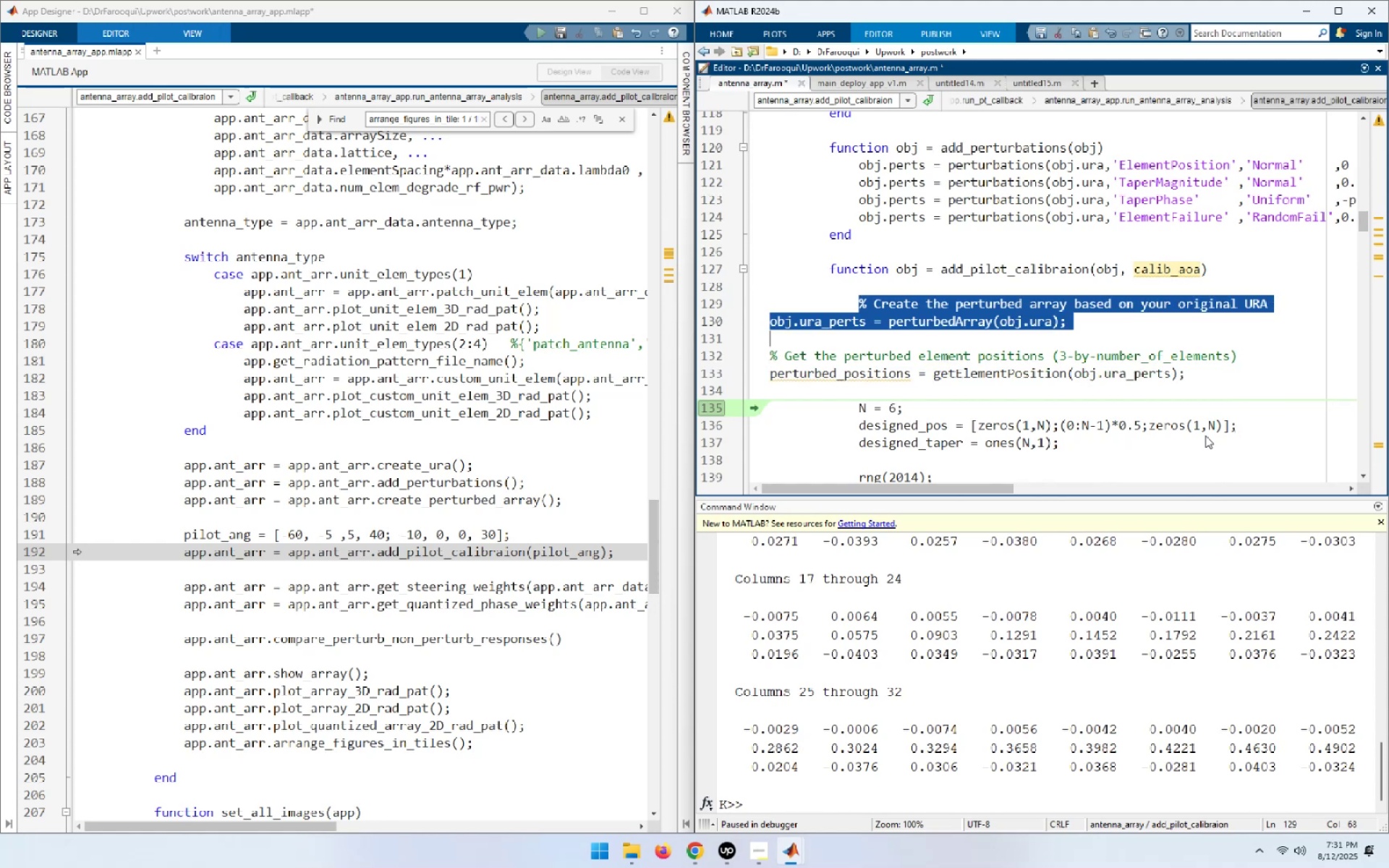 
key(Shift+ArrowDown)
 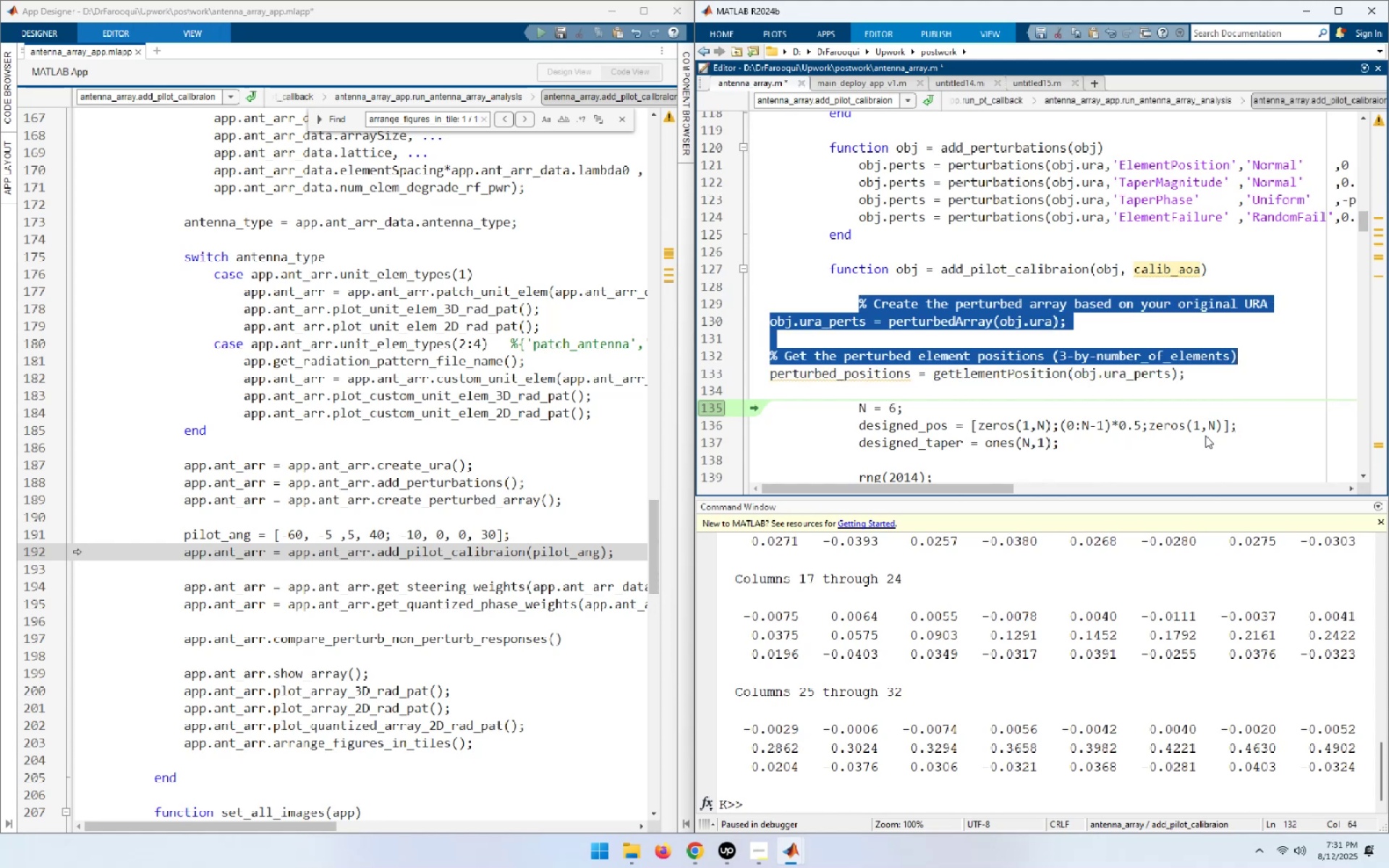 
key(Delete)
 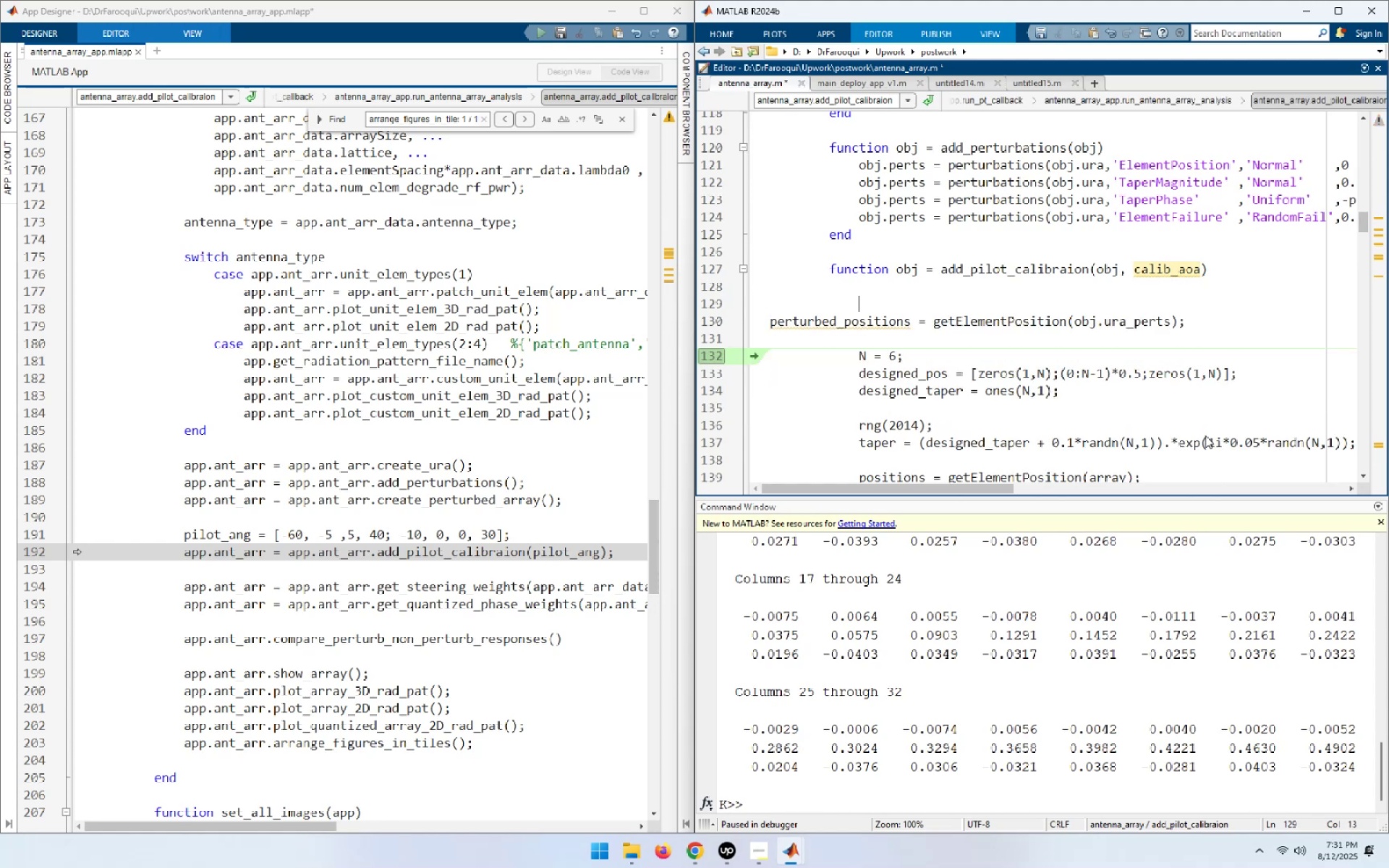 
key(ArrowDown)
 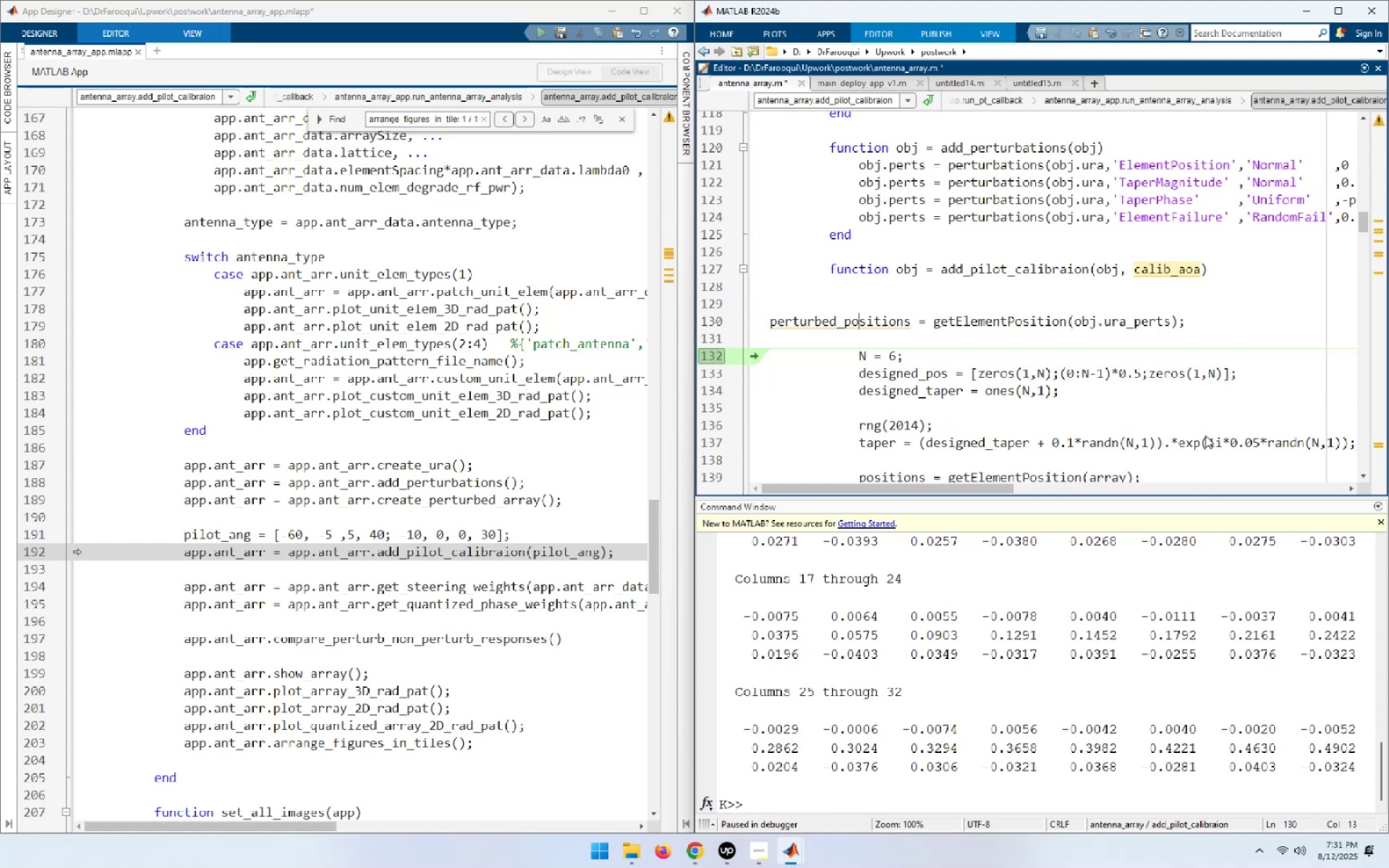 
key(Control+I)
 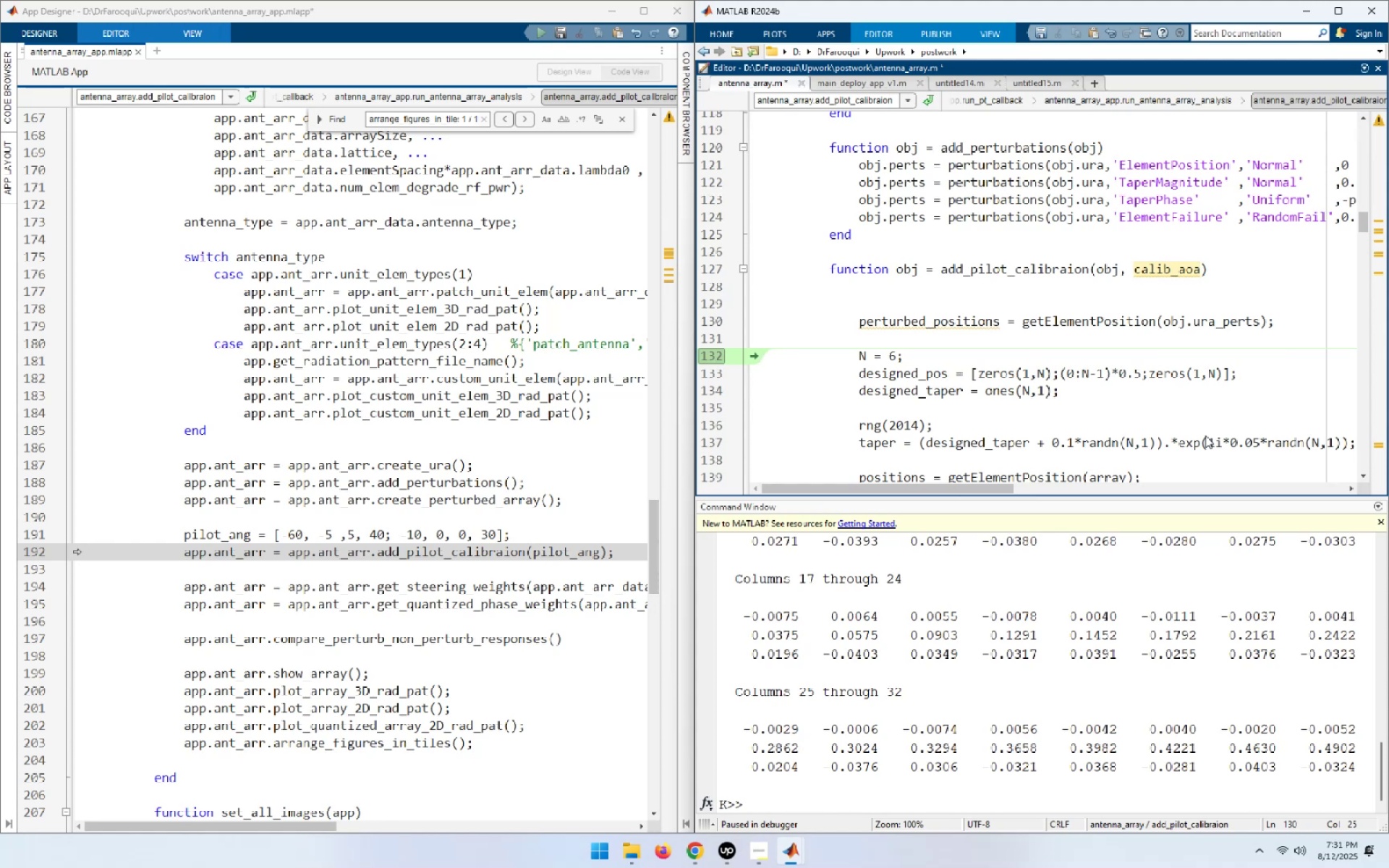 
wait(6.53)
 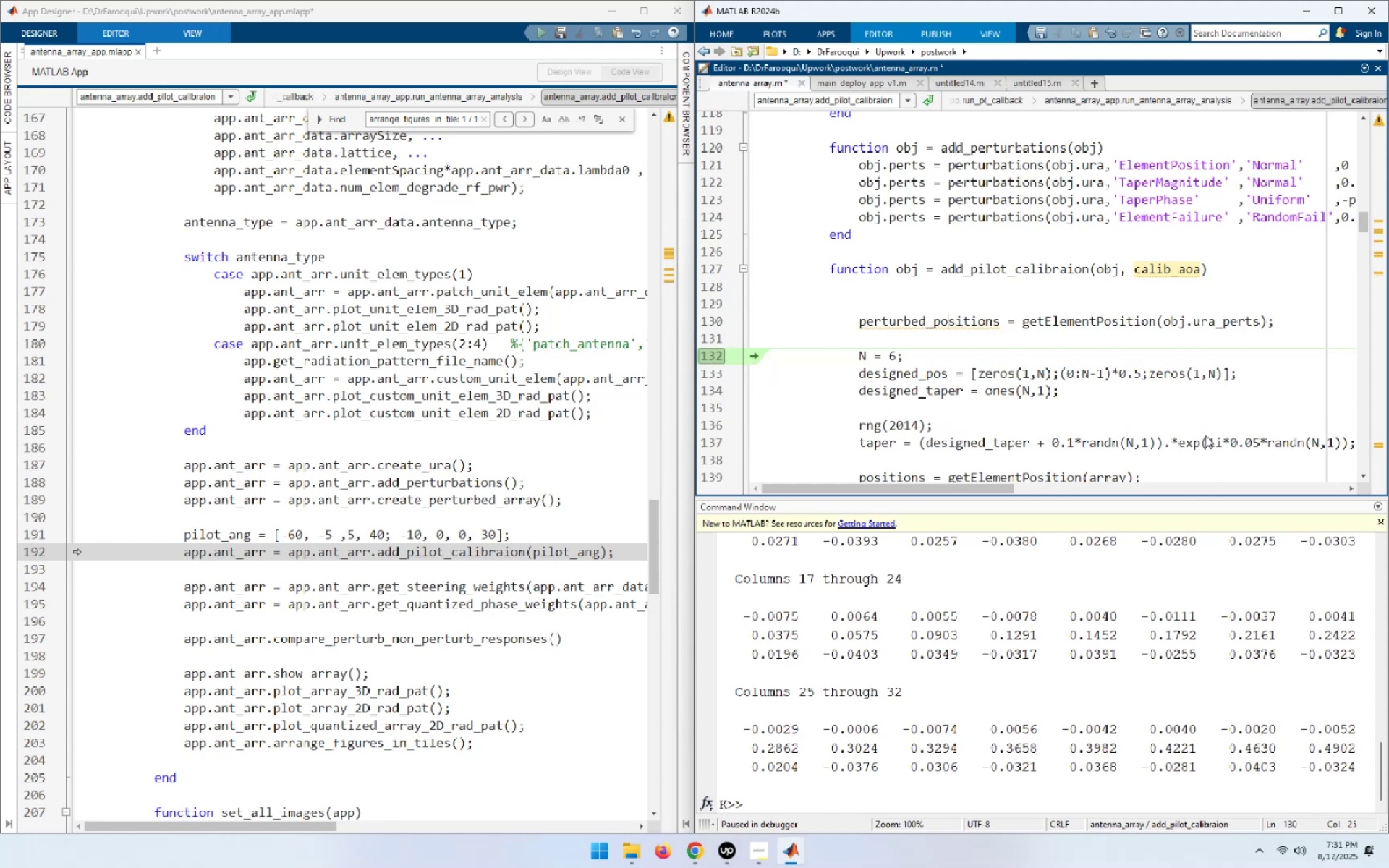 
key(Home)
 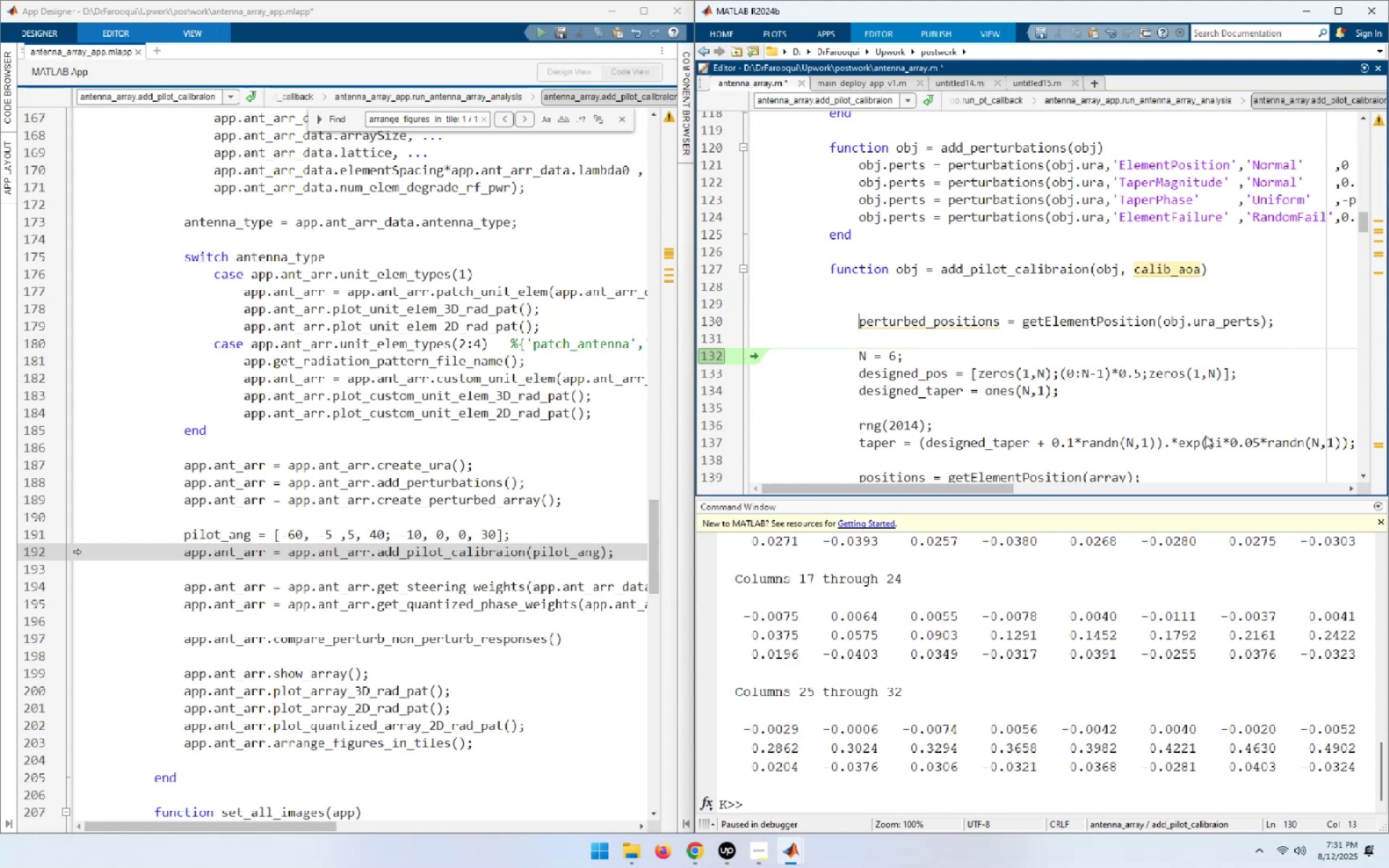 
key(NumpadEnter)
 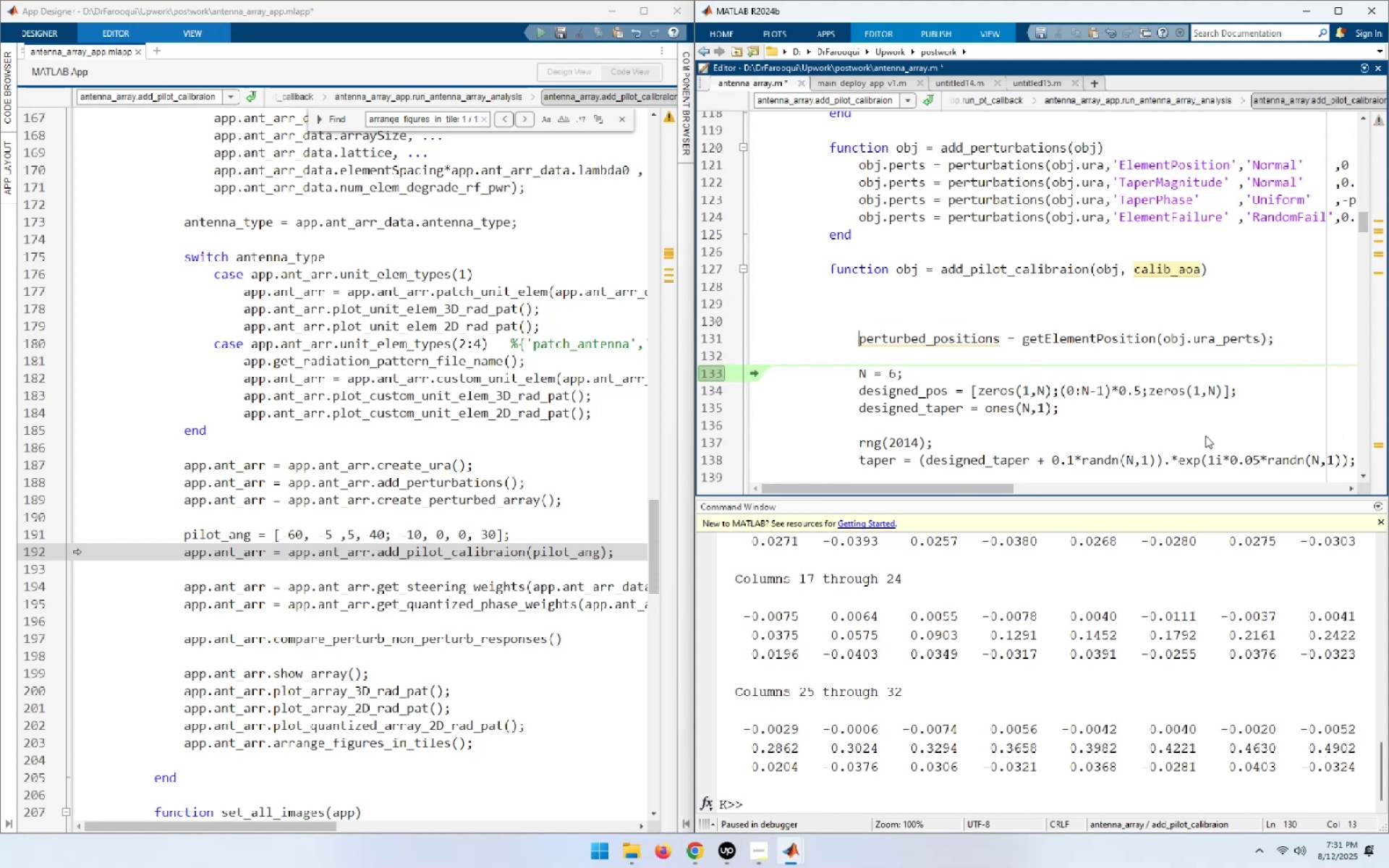 
key(ArrowUp)
 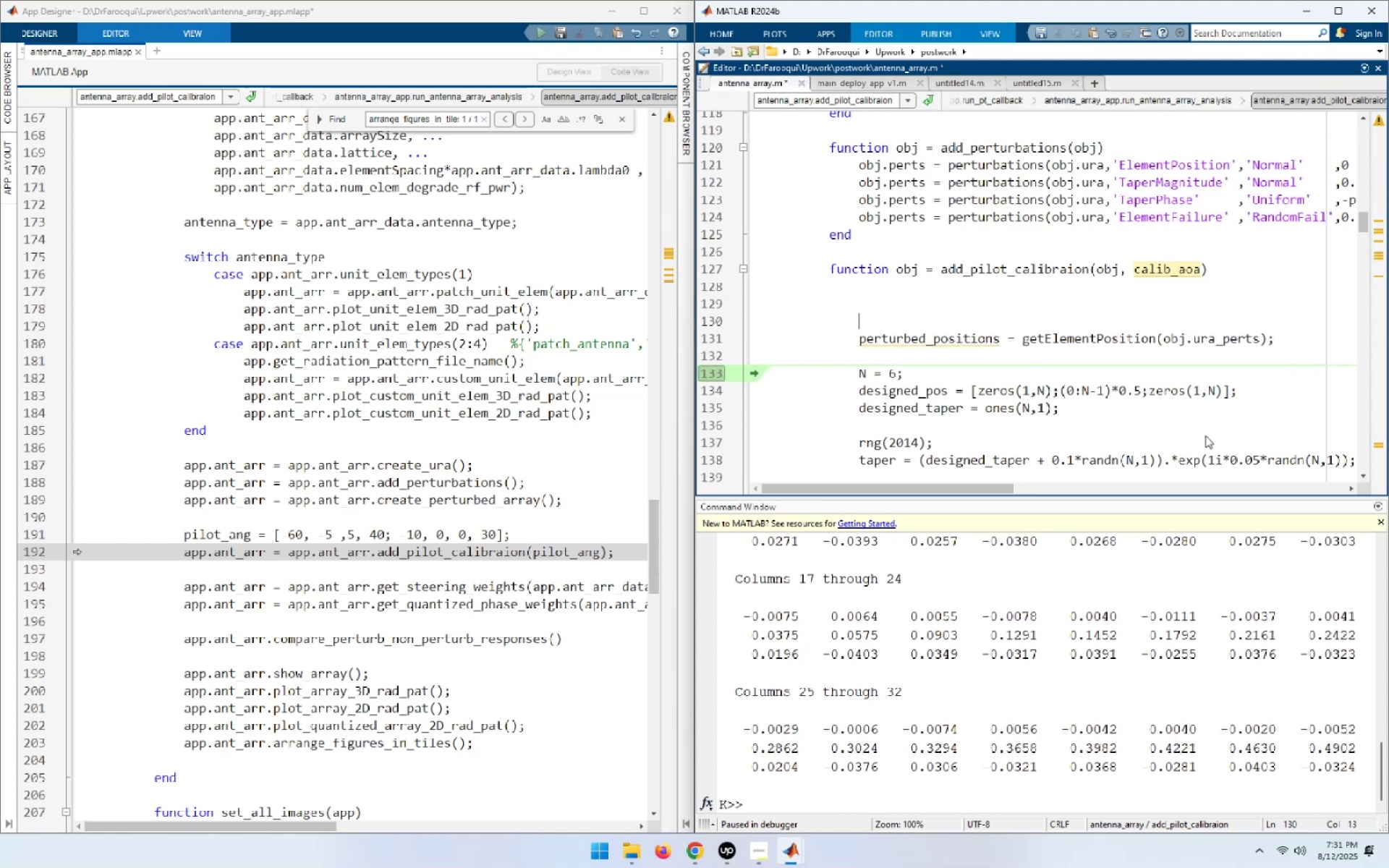 
type(desig)
 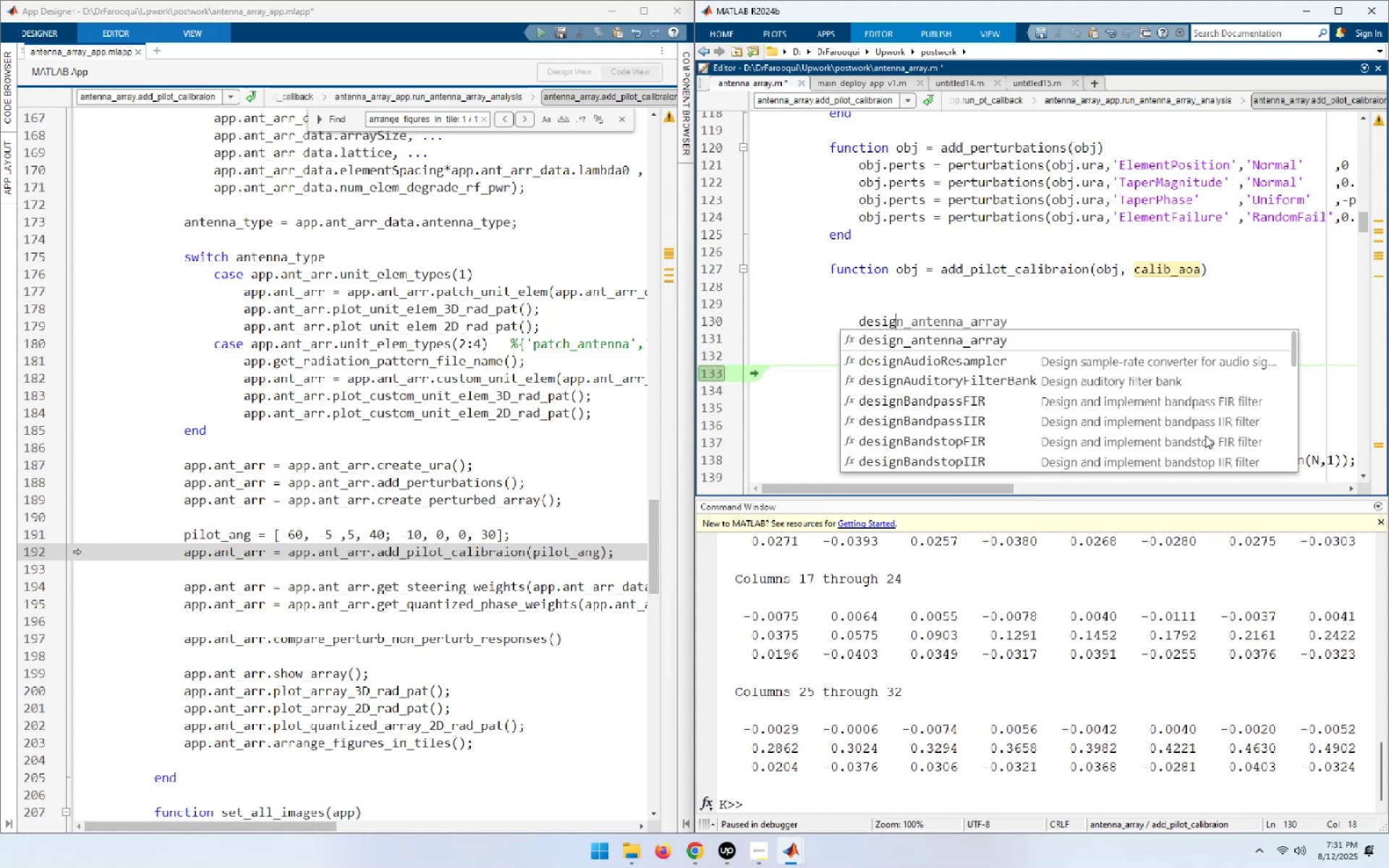 
key(ArrowDown)
 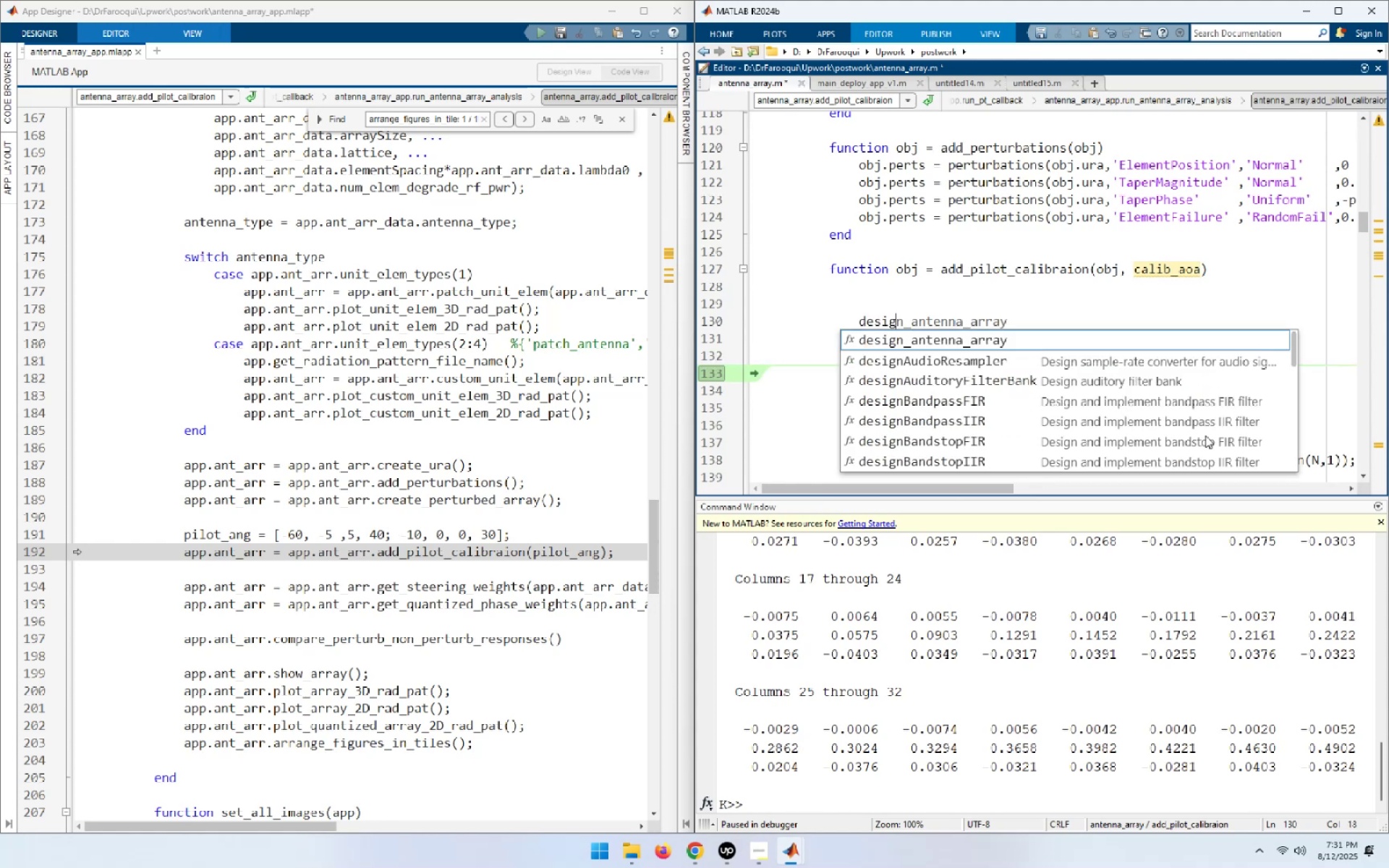 
key(Escape)
 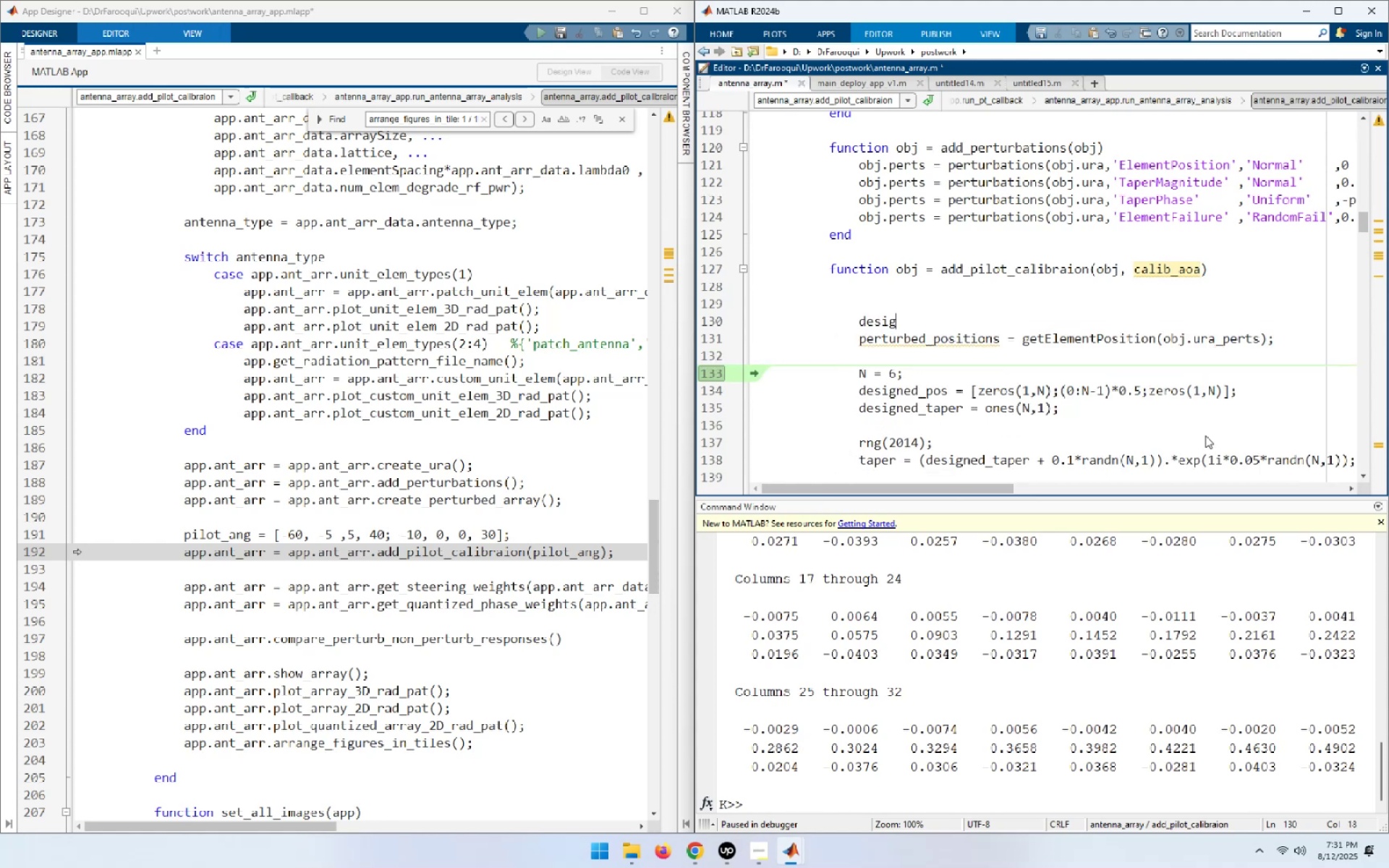 
key(ArrowDown)
 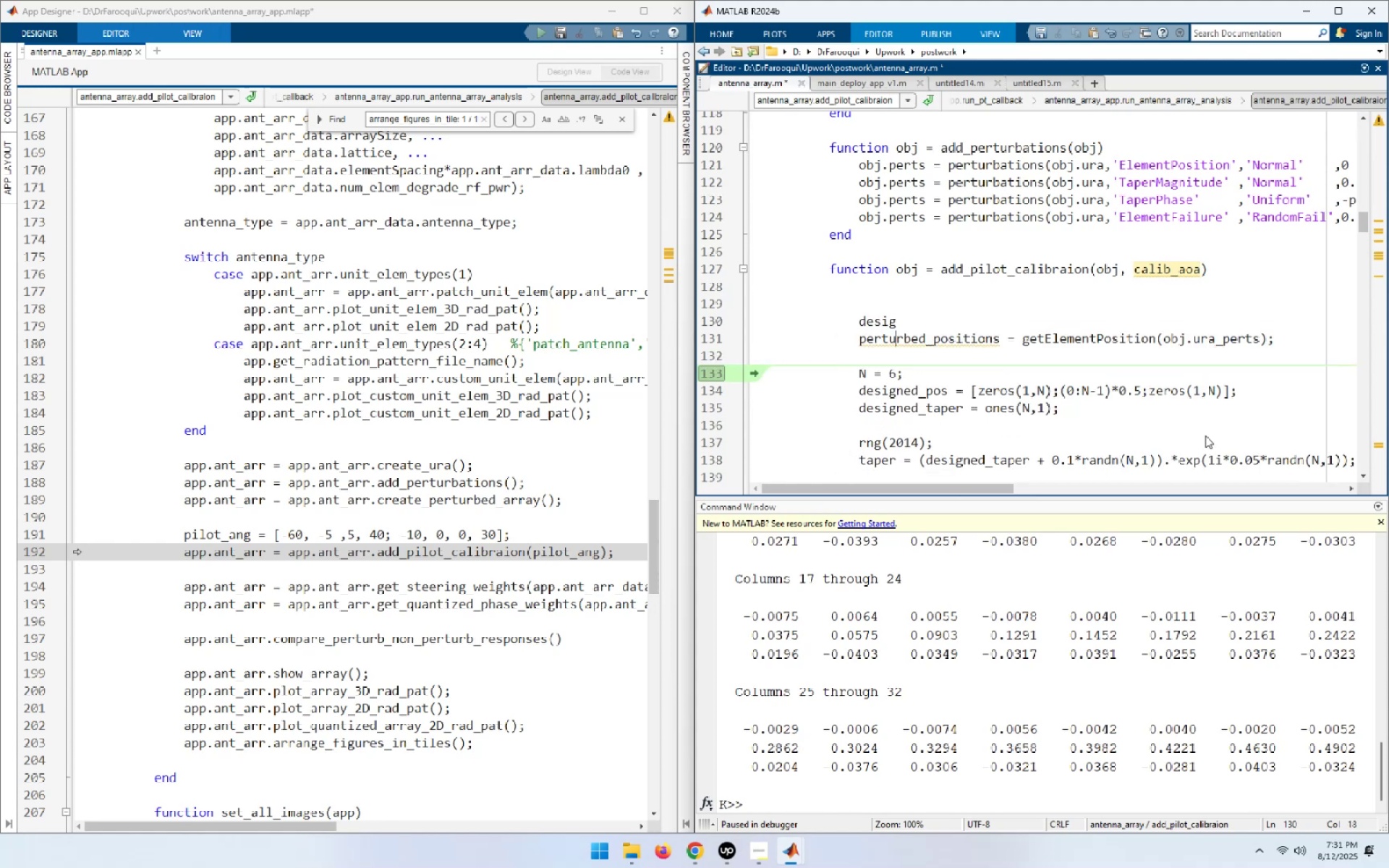 
hold_key(key=ArrowRight, duration=0.94)
 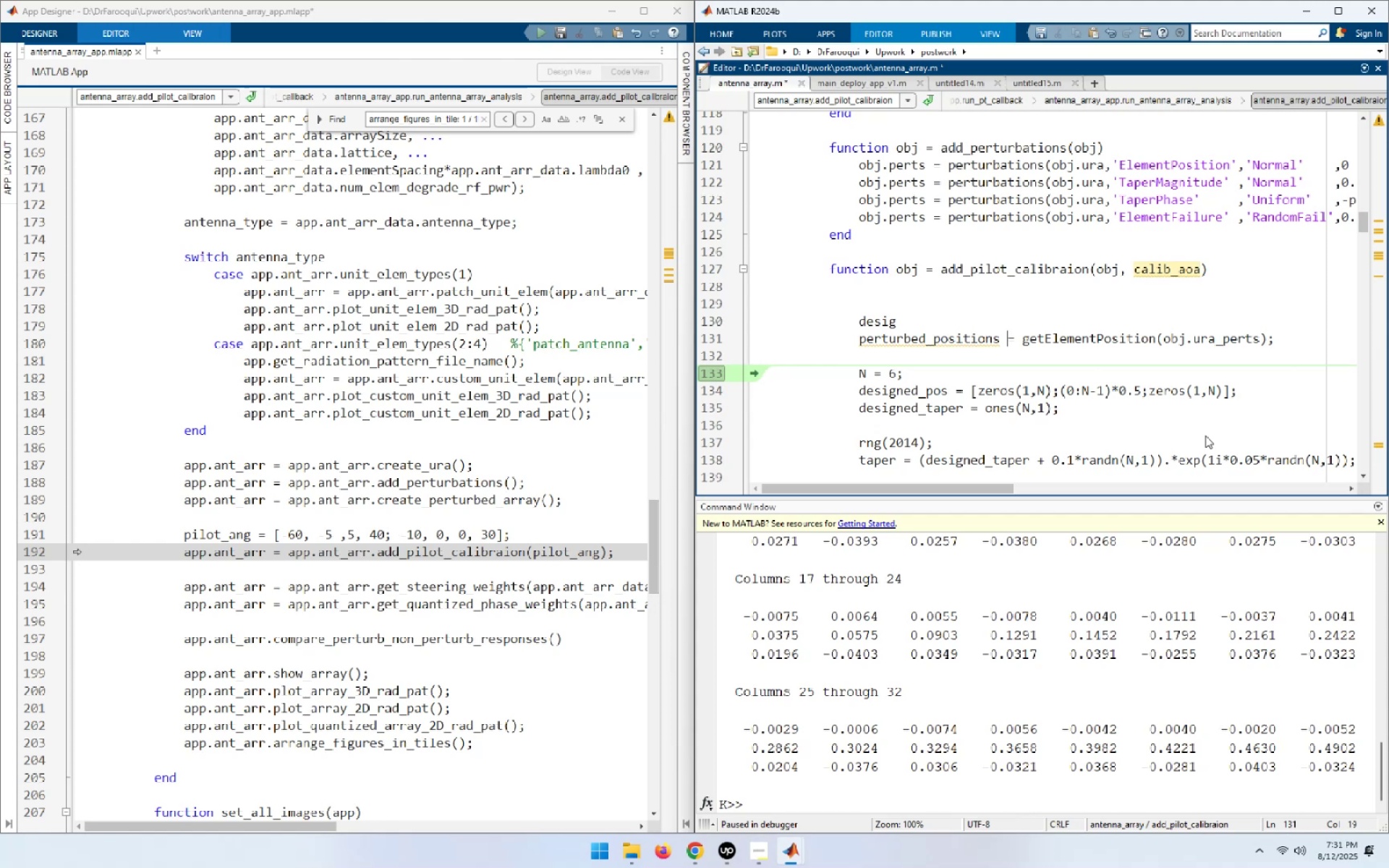 
key(ArrowLeft)
 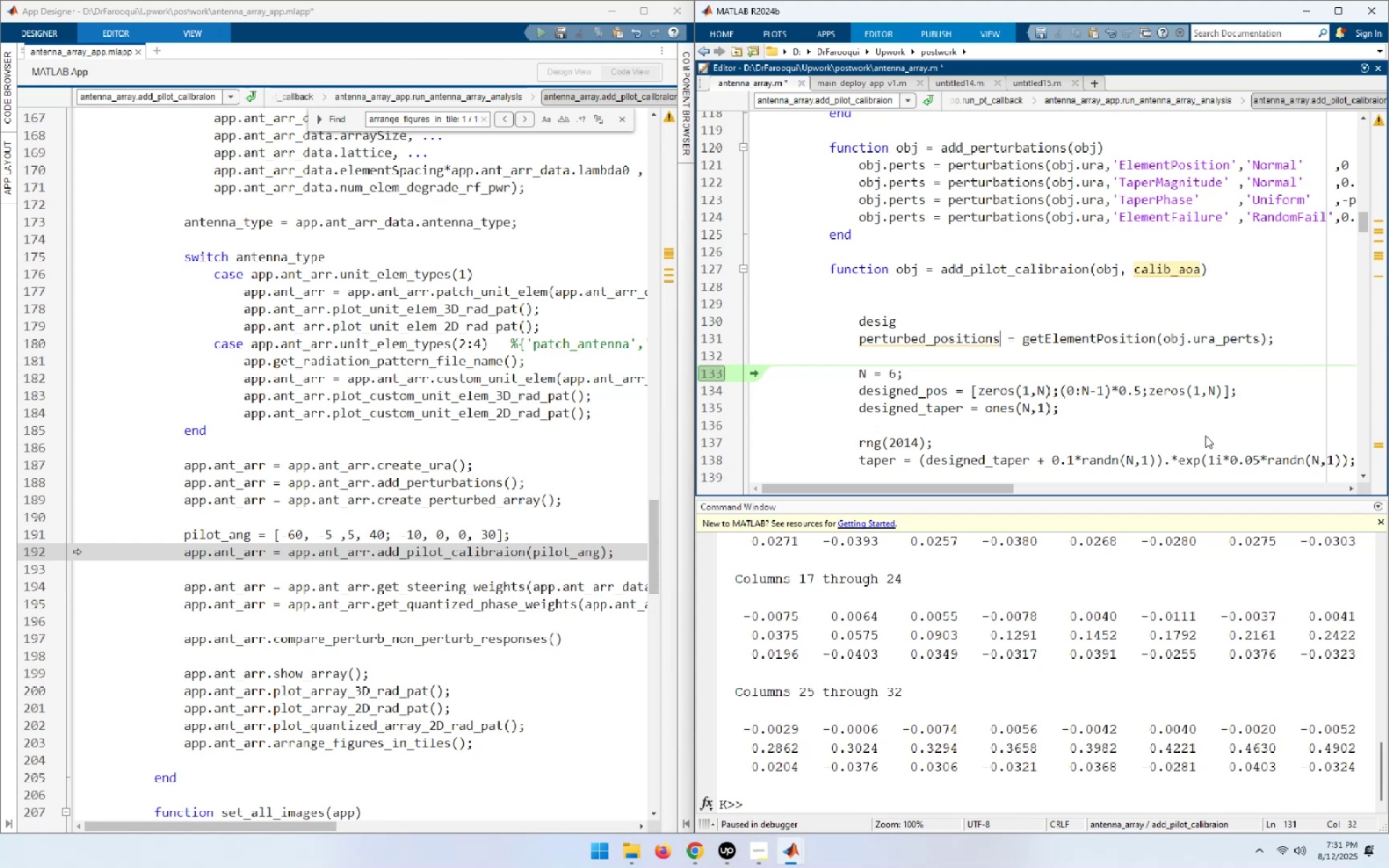 
key(Backspace)
 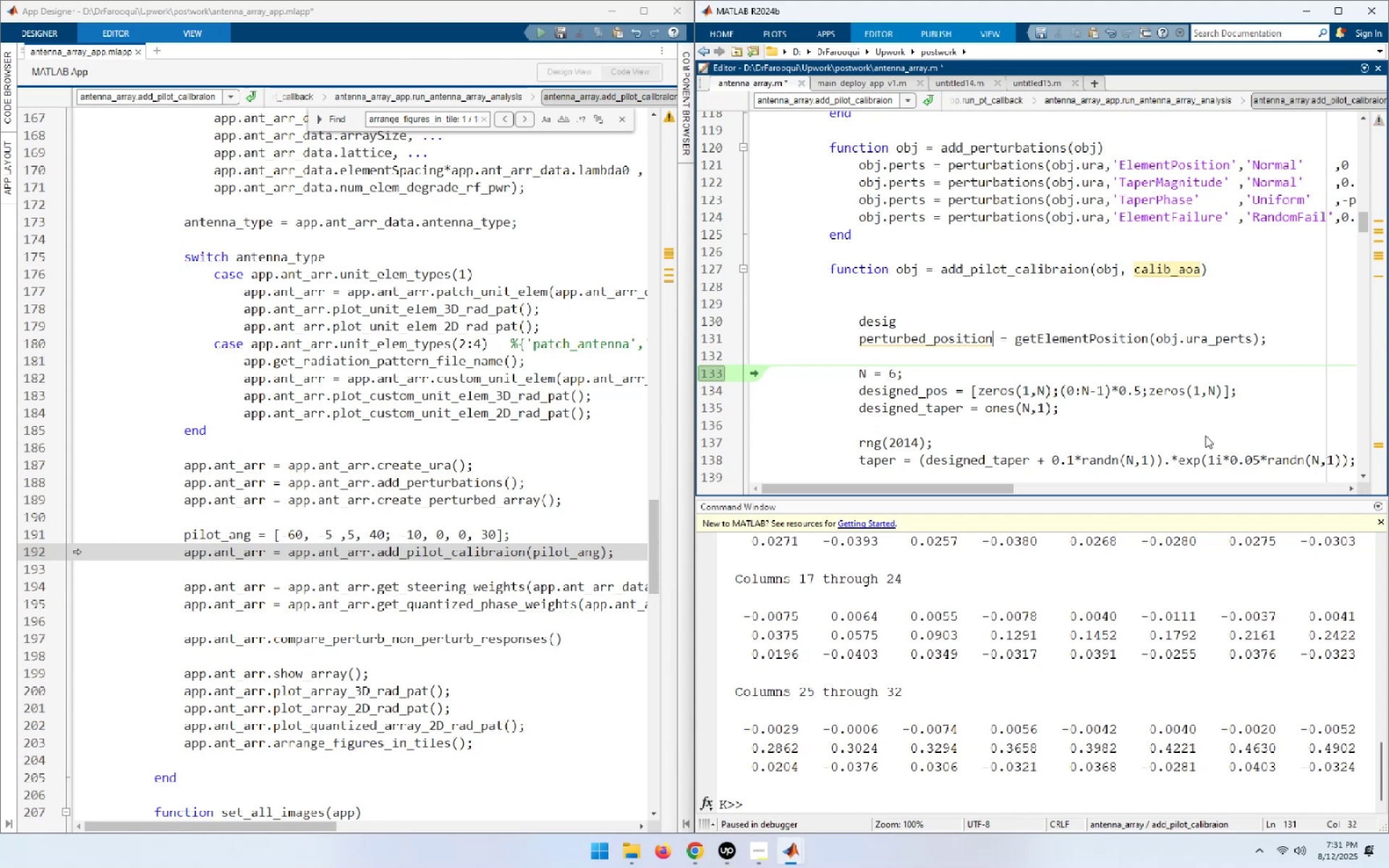 
key(Backspace)
 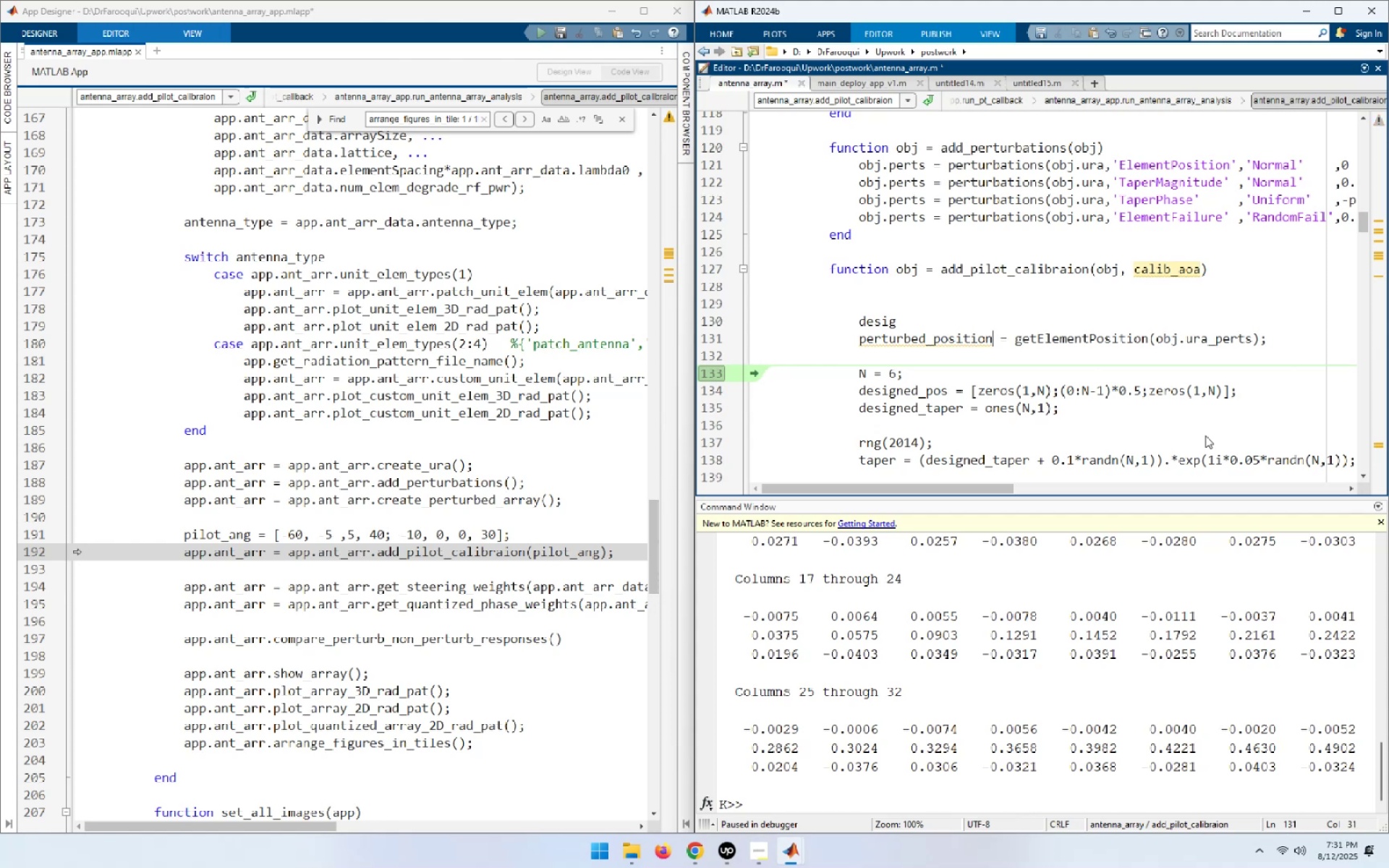 
key(Backspace)
 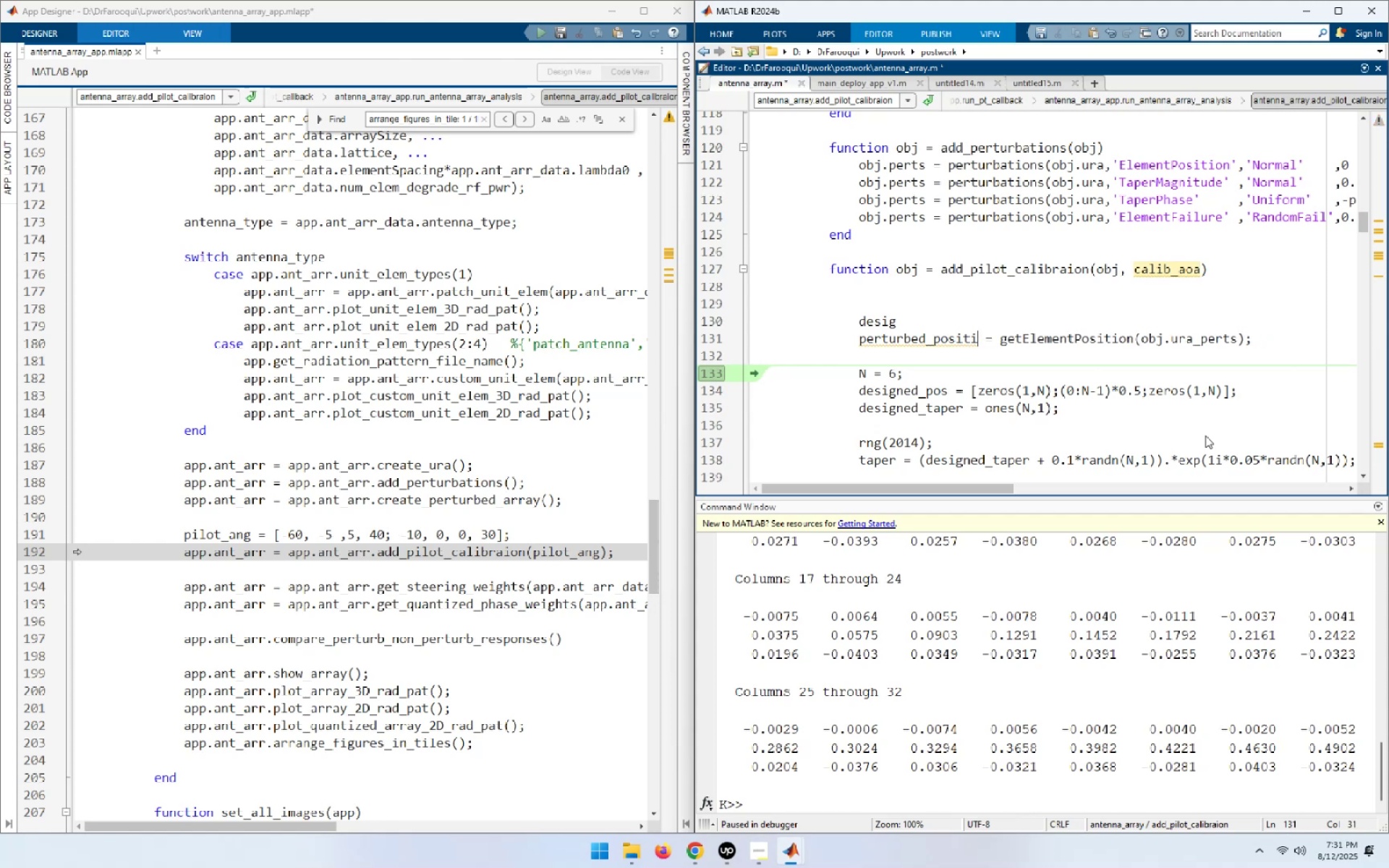 
key(Backspace)
 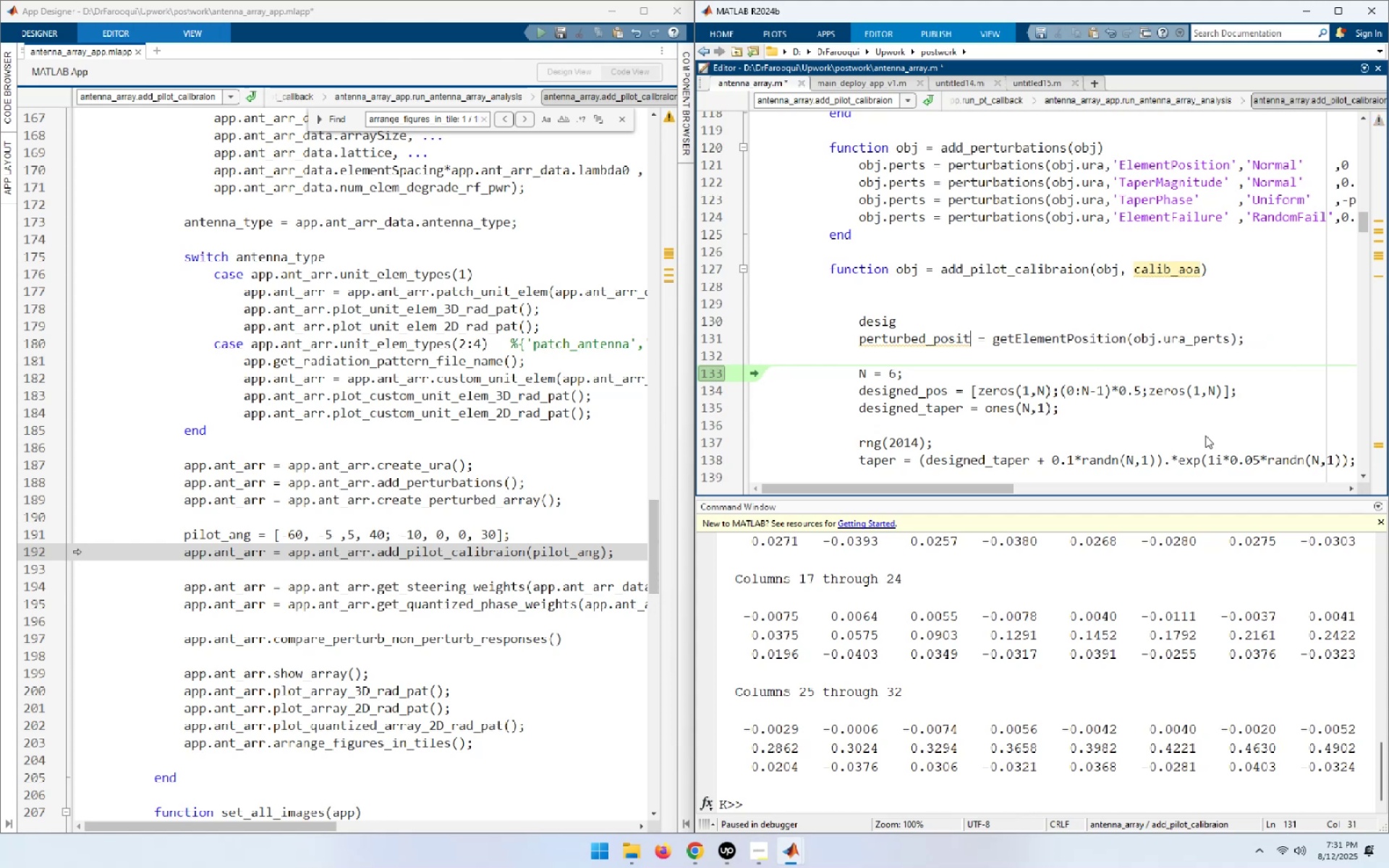 
key(Backspace)
 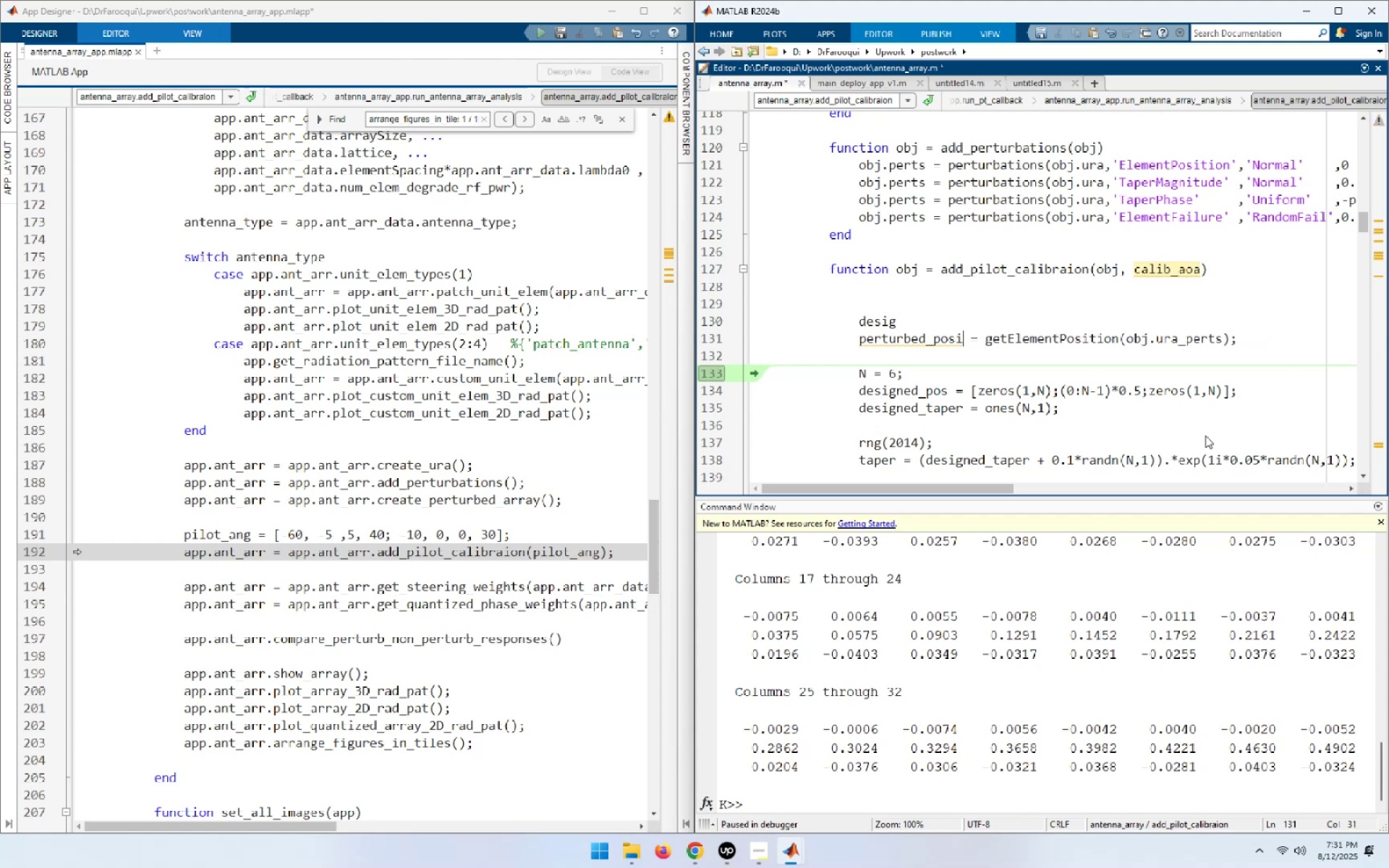 
key(Backspace)
 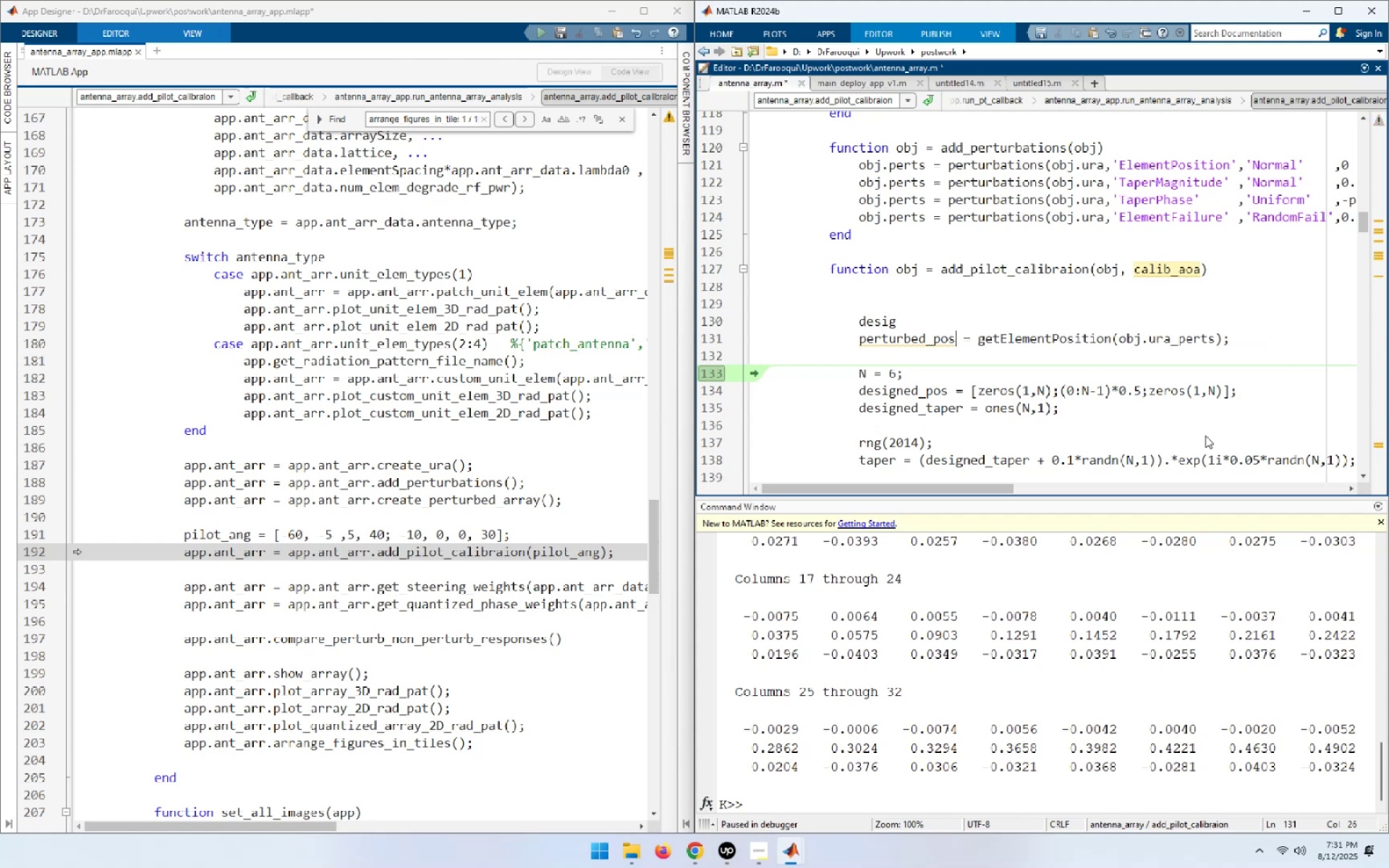 
key(Shift+Home)
 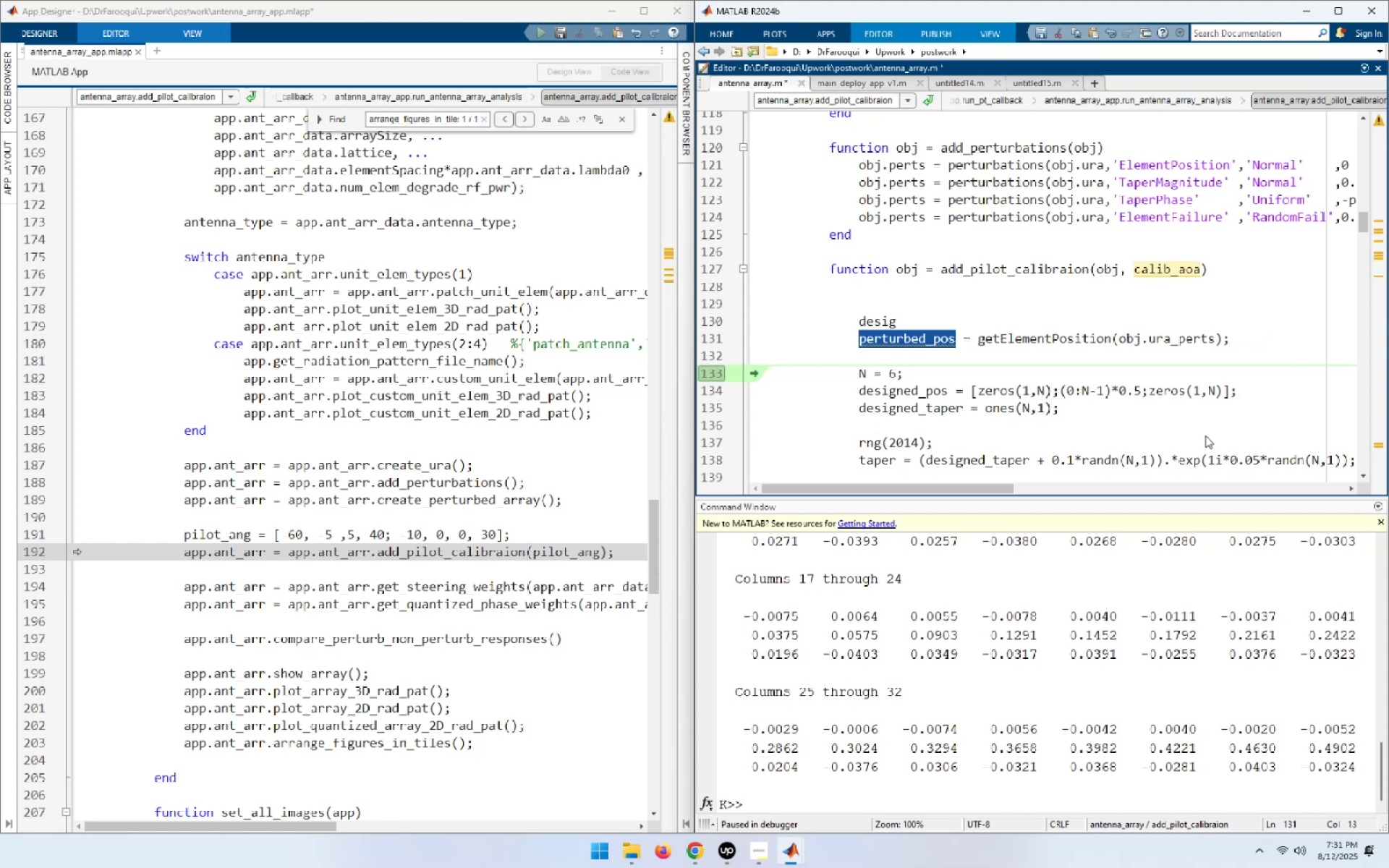 
key(Control+ControlLeft)
 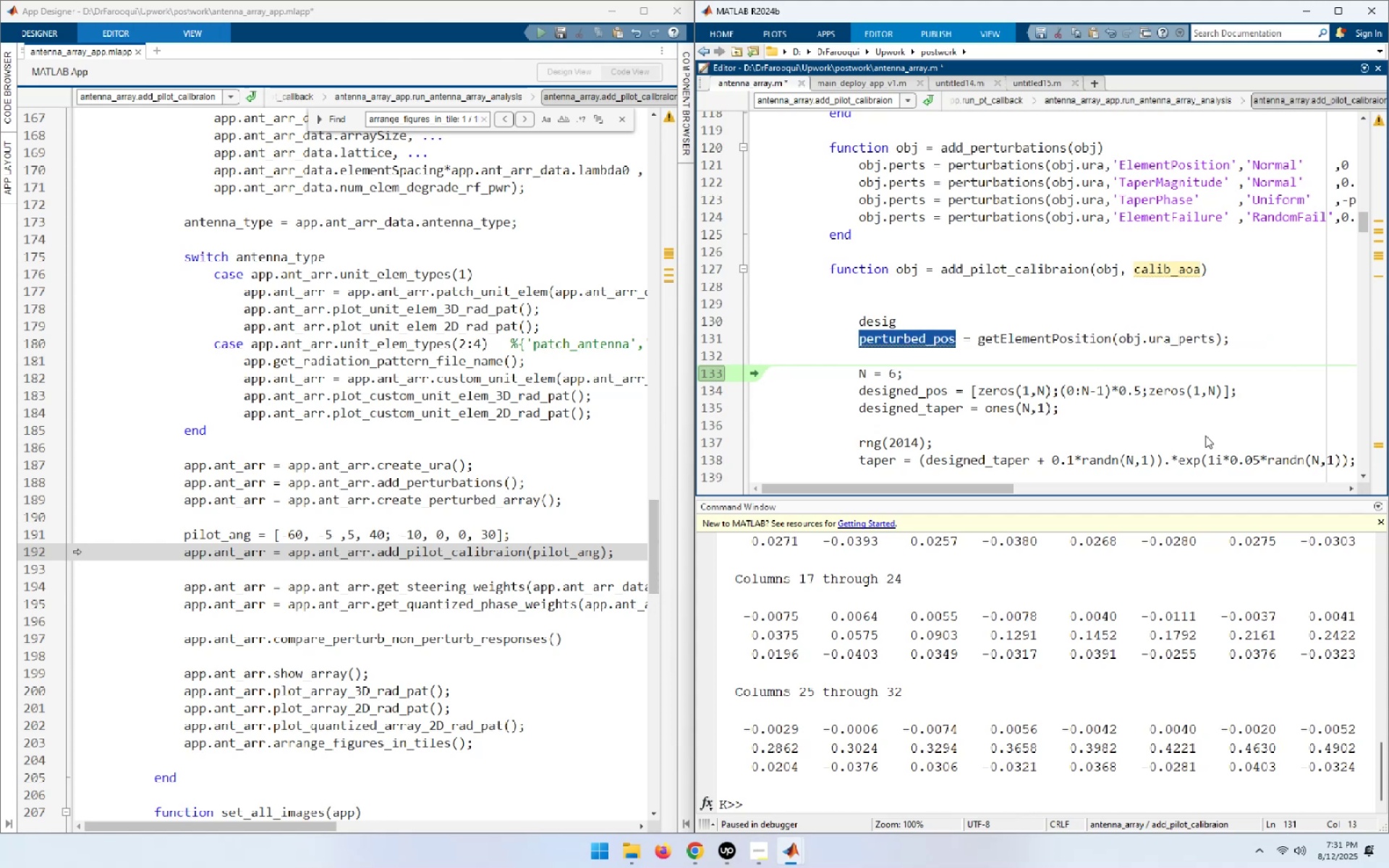 
key(Home)
 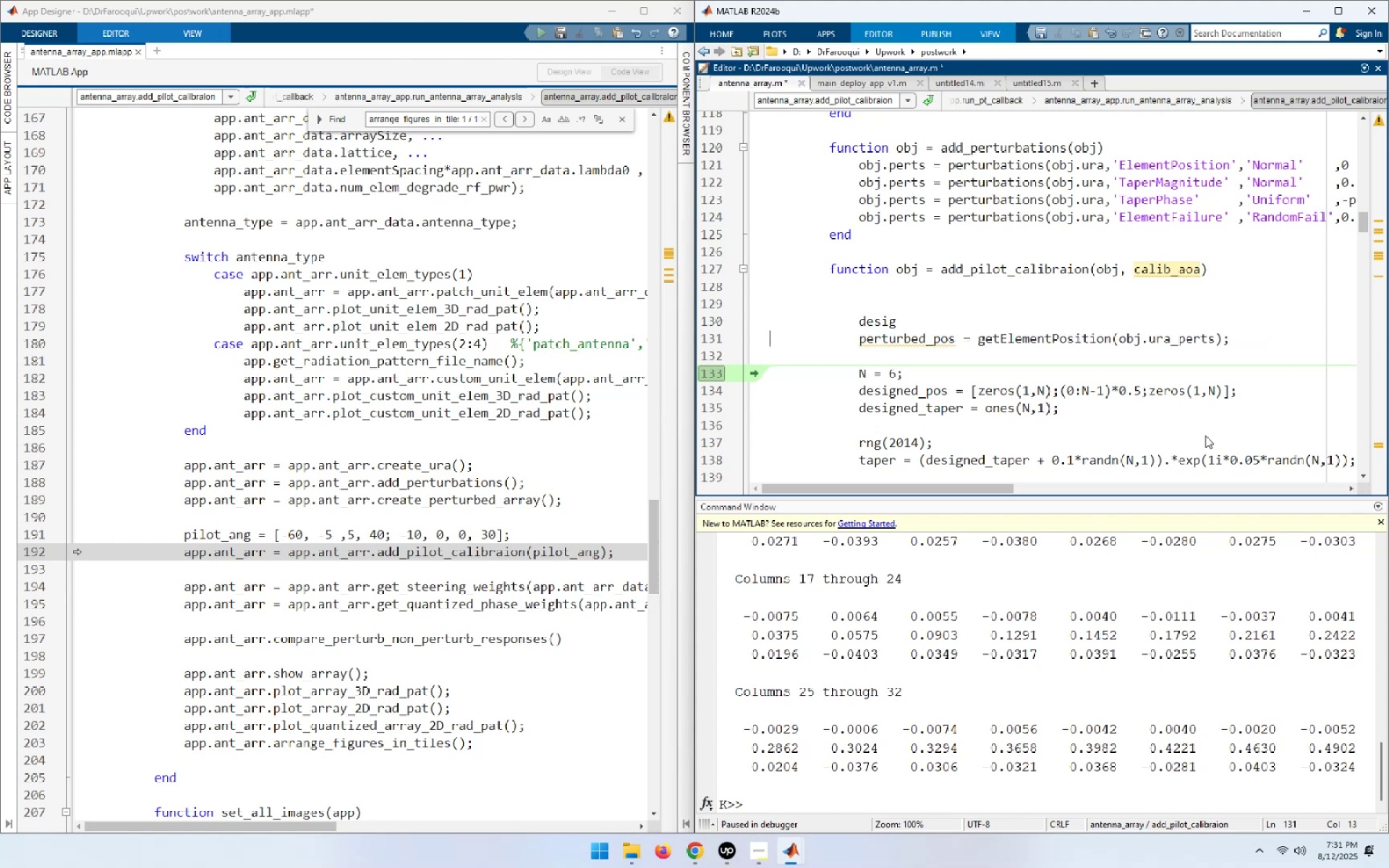 
hold_key(key=ShiftLeft, duration=0.38)
 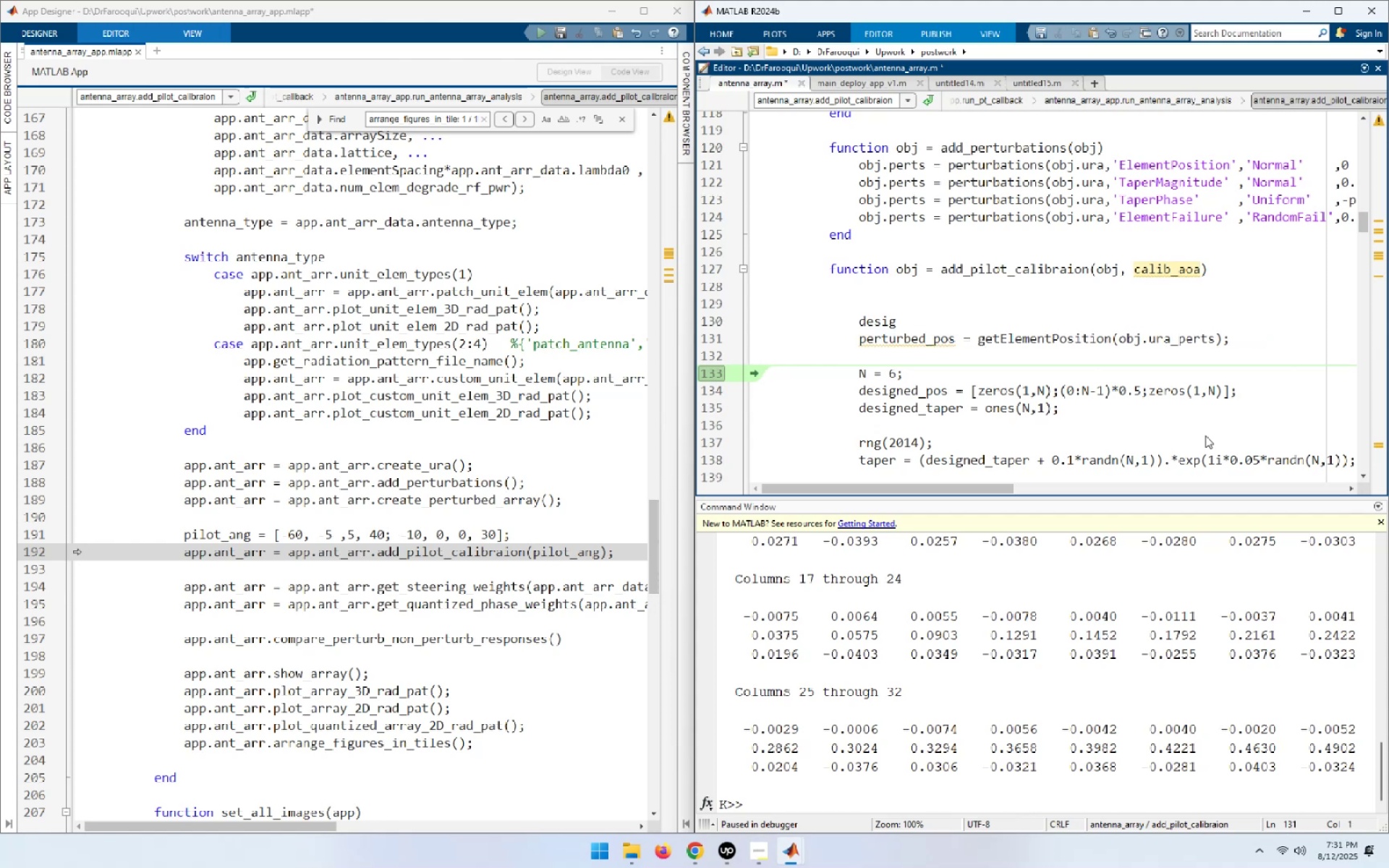 
hold_key(key=ArrowRight, duration=0.9)
 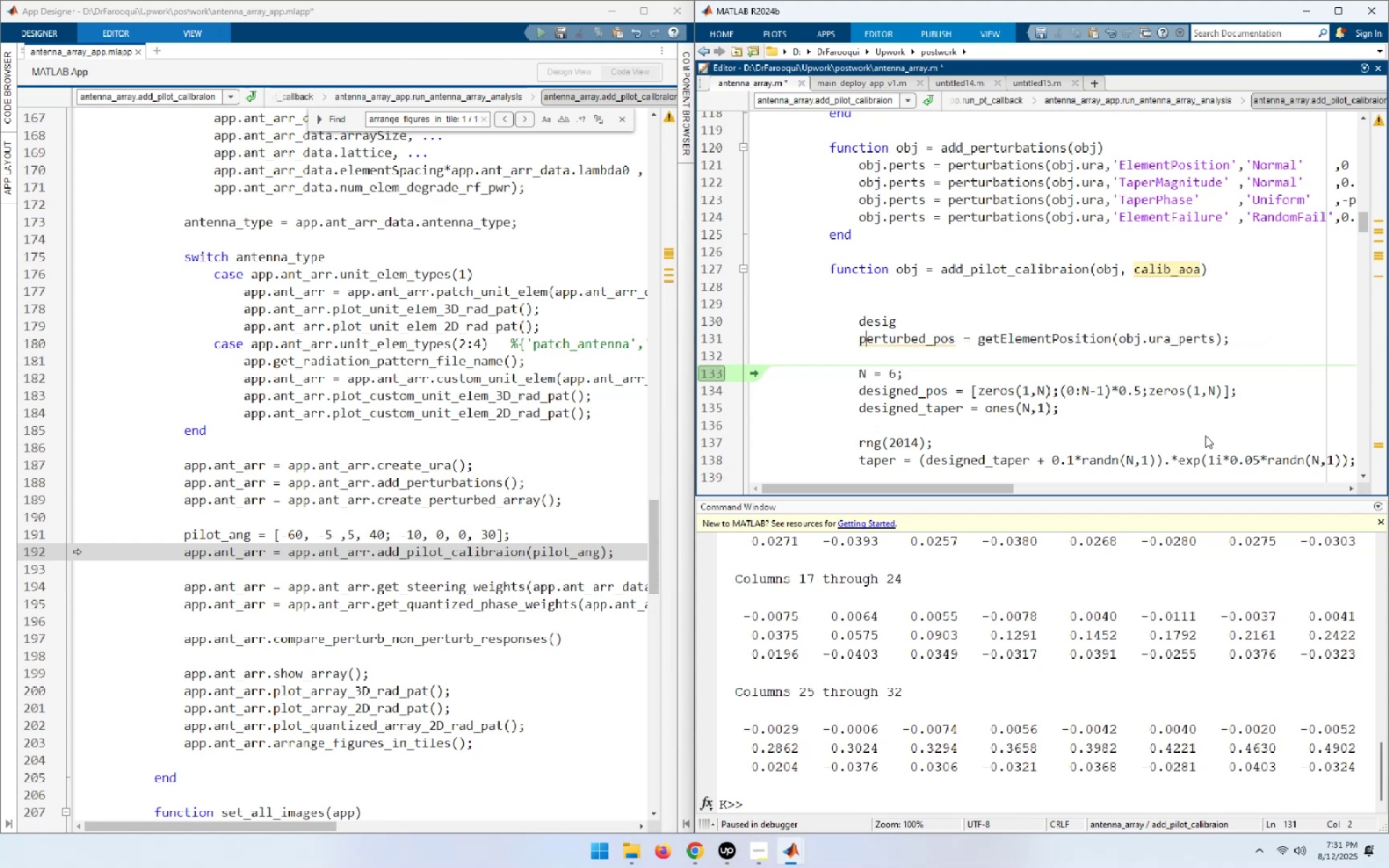 
key(ArrowLeft)
 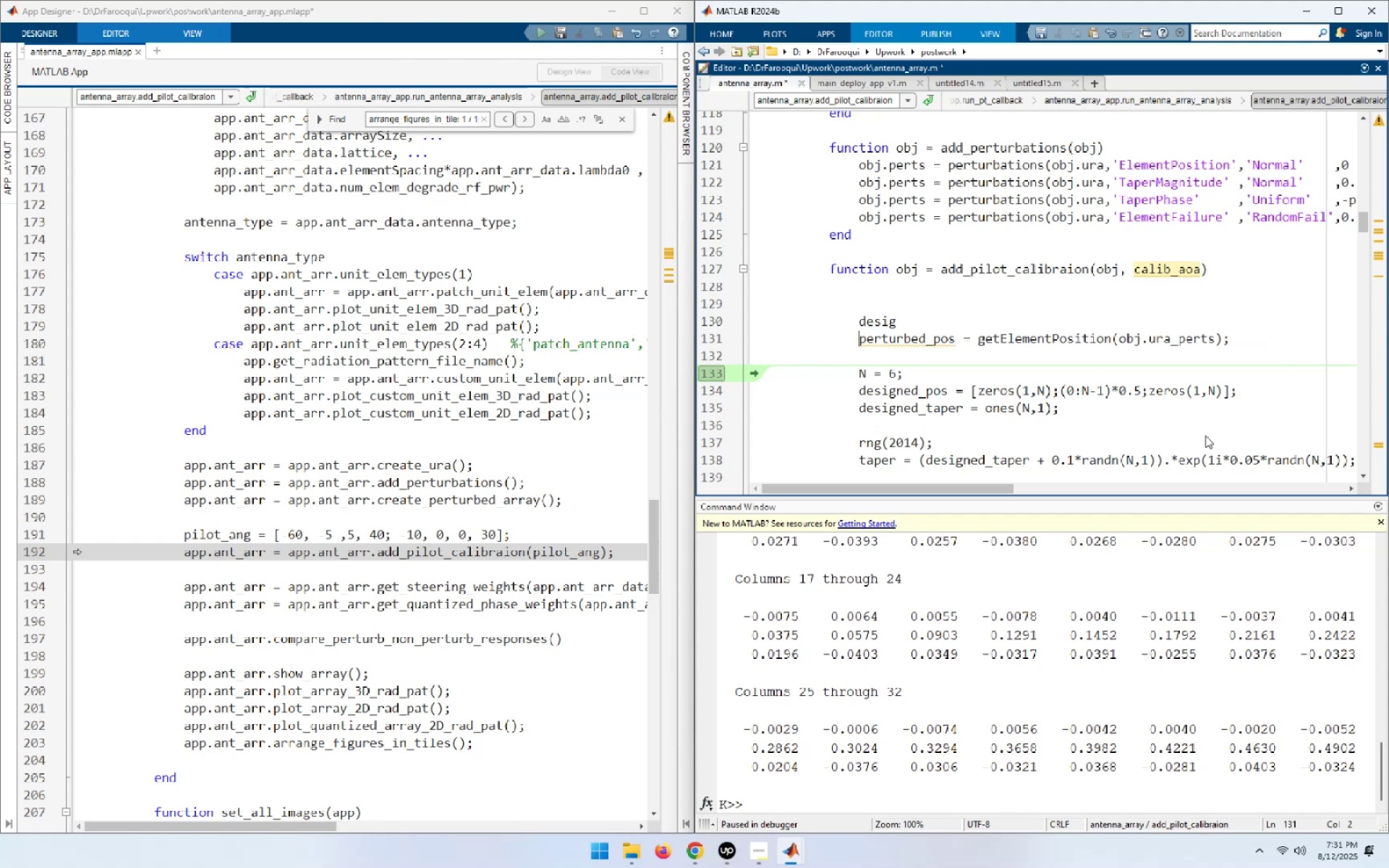 
key(Shift+End)
 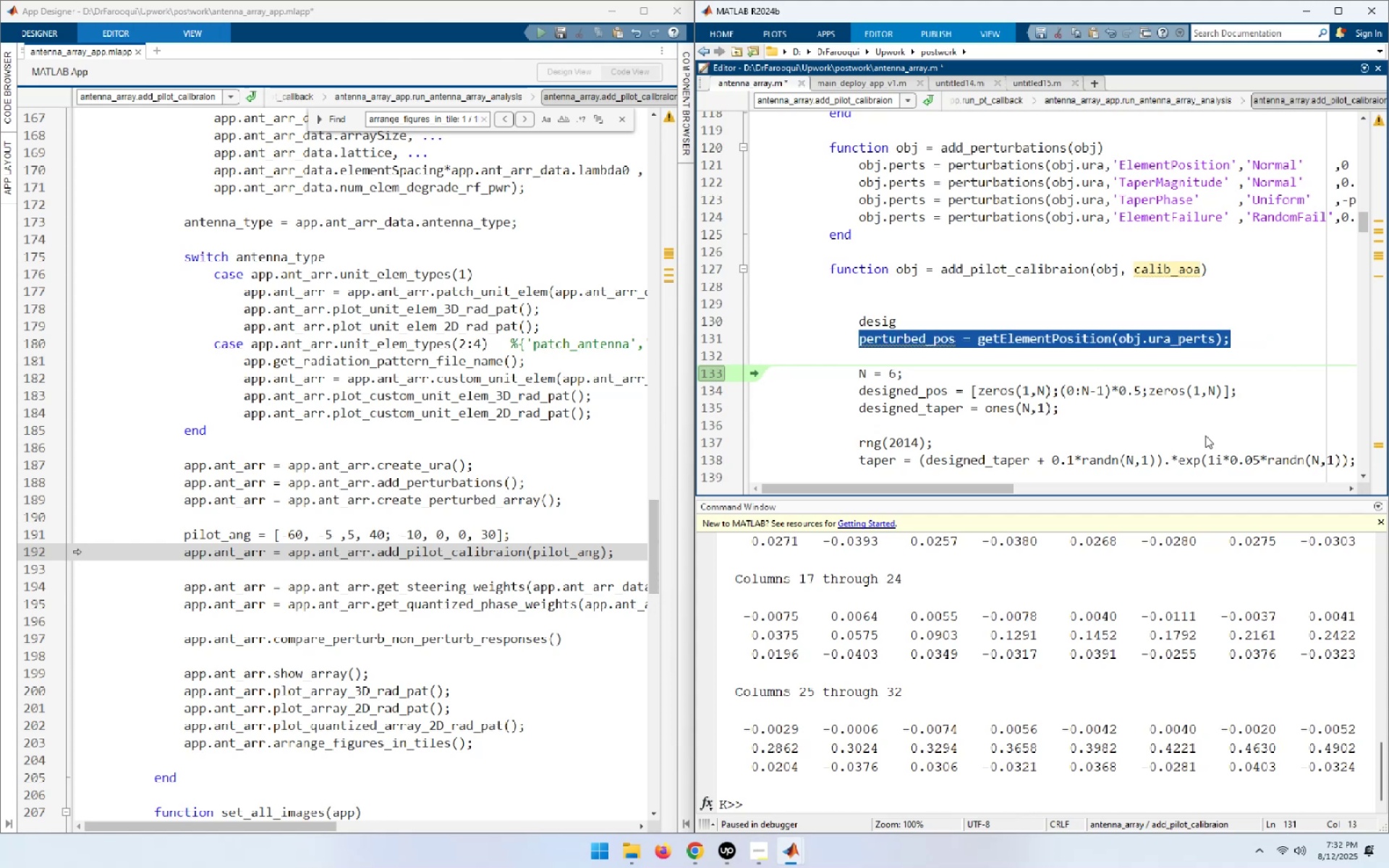 
key(Control+C)
 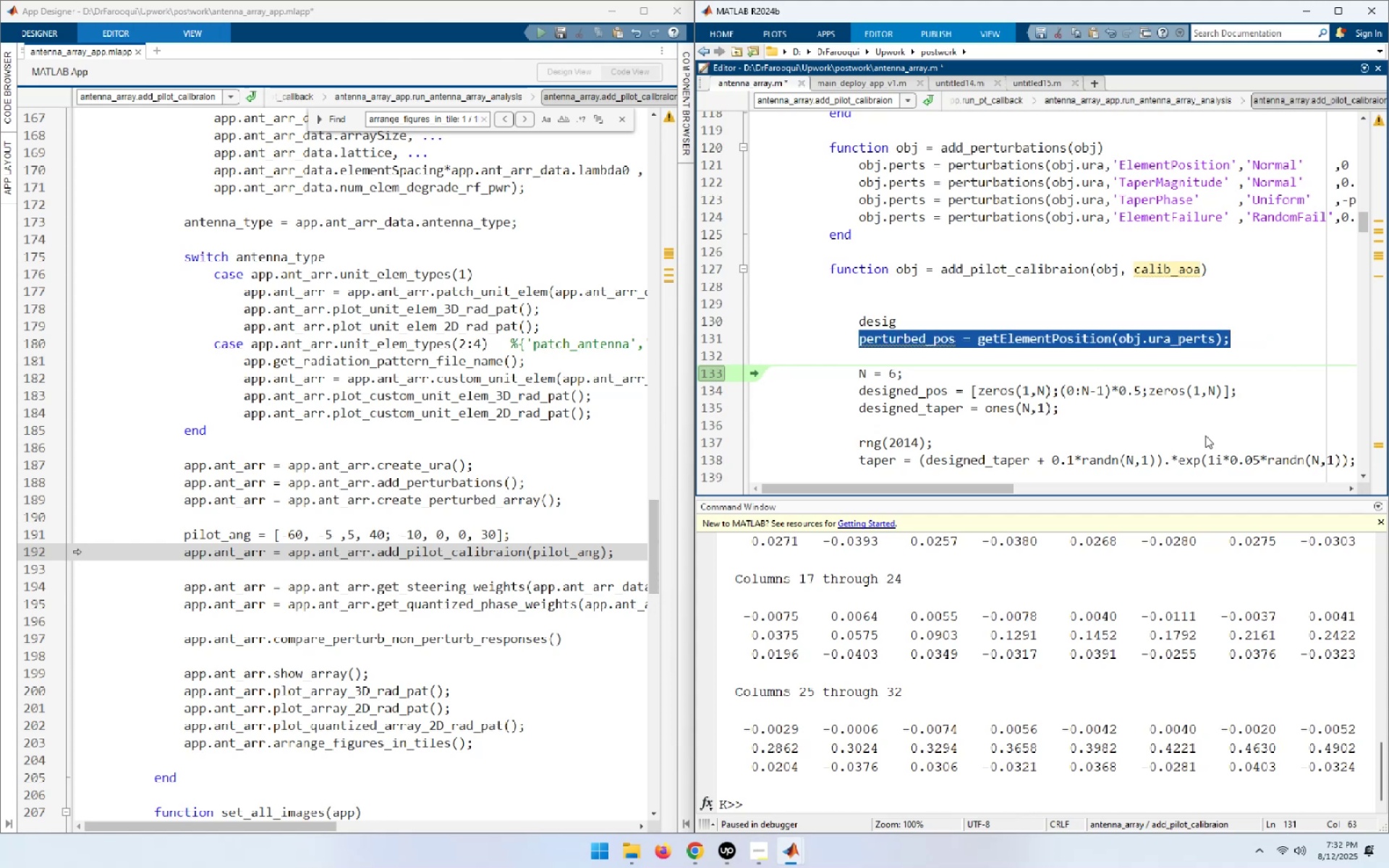 
key(ArrowUp)
 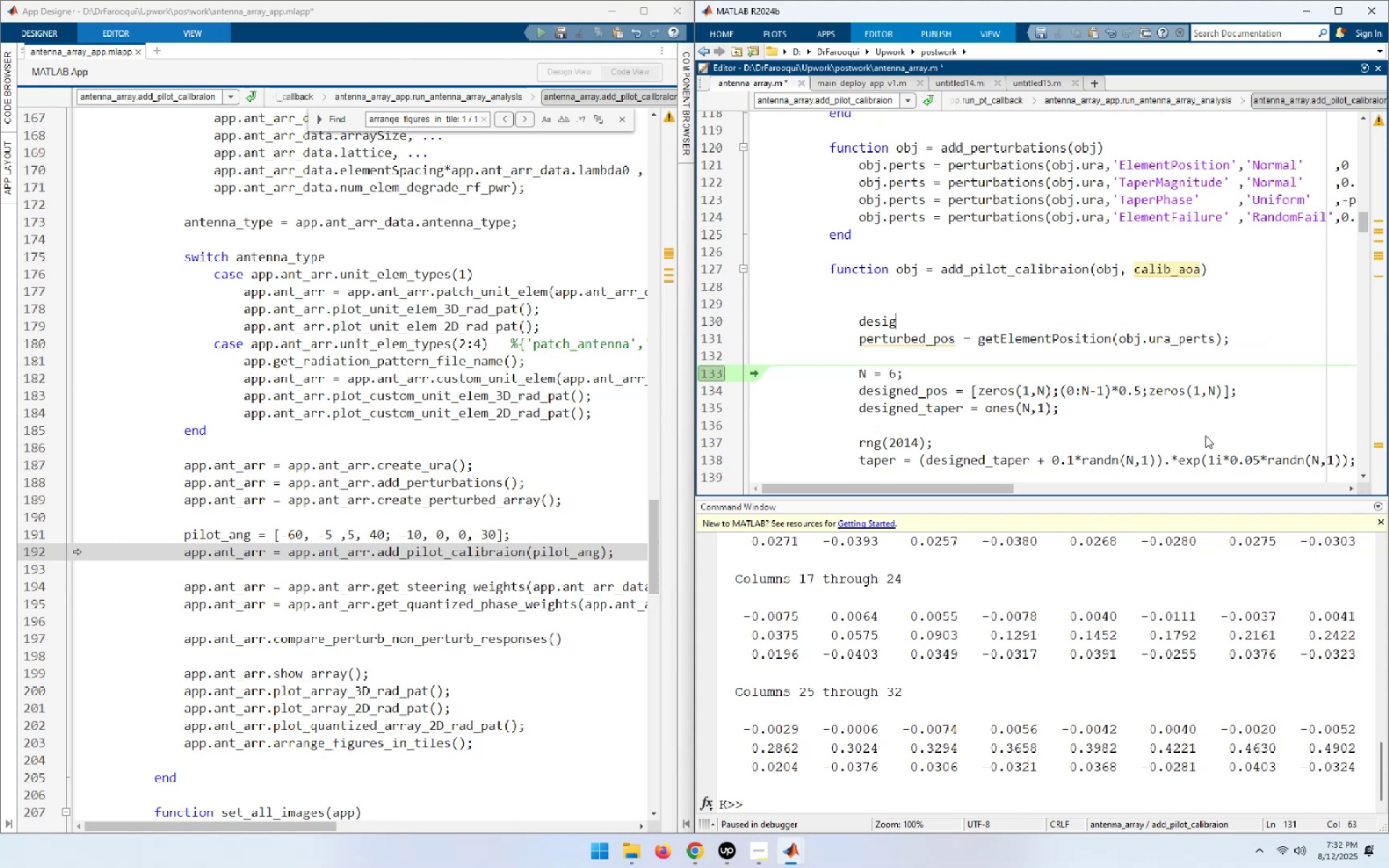 
key(Home)
 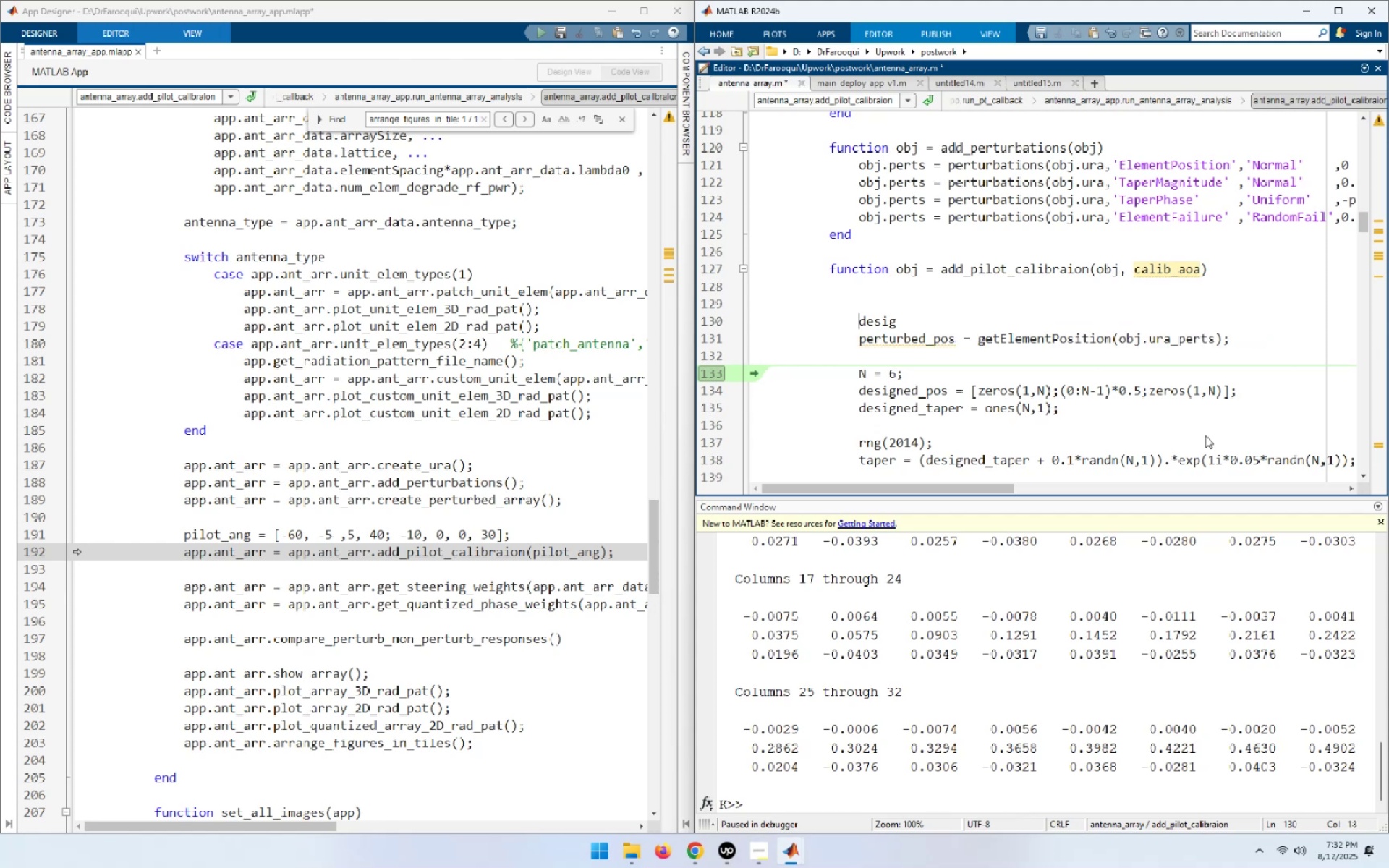 
key(Shift+End)
 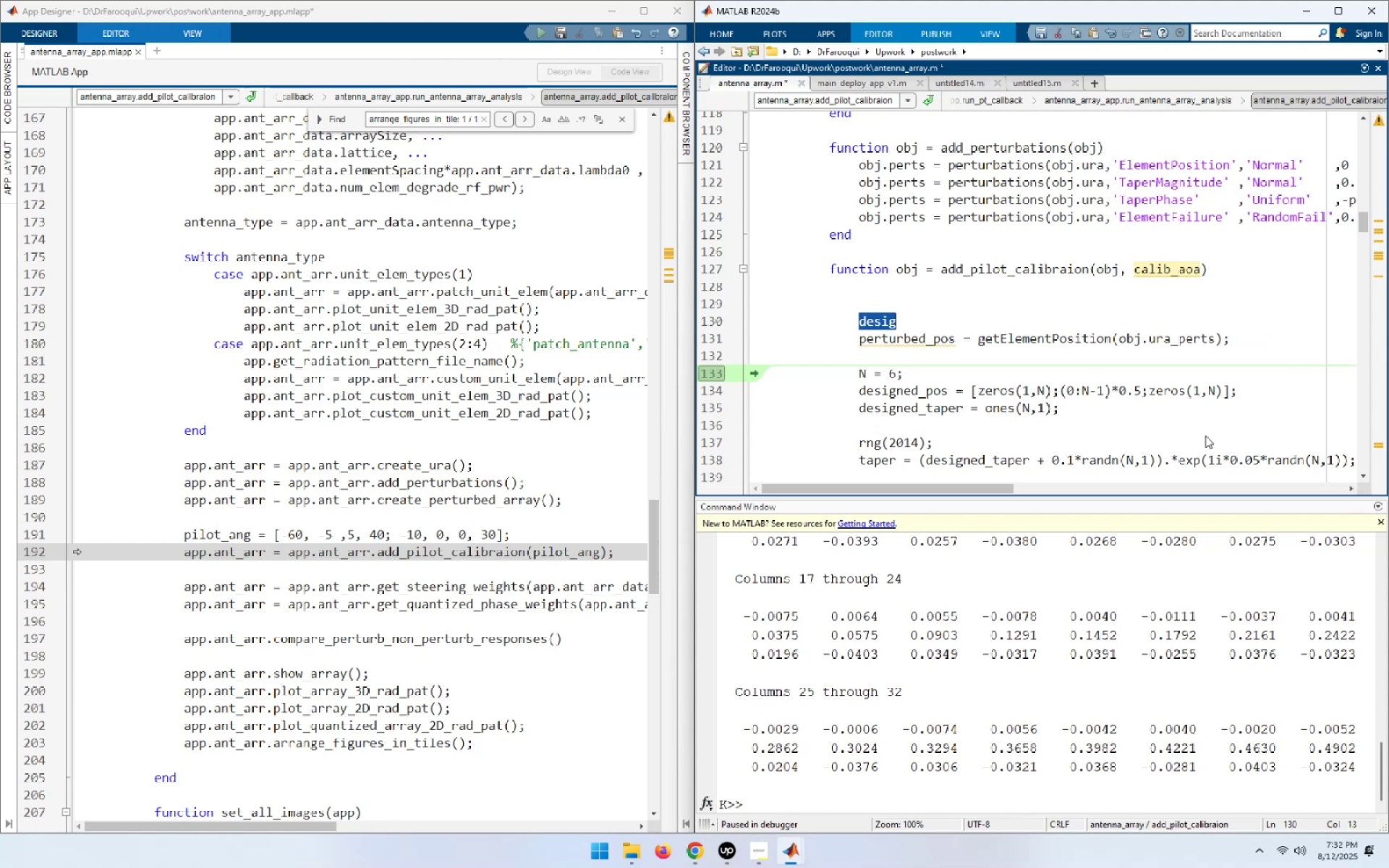 
key(Control+ControlLeft)
 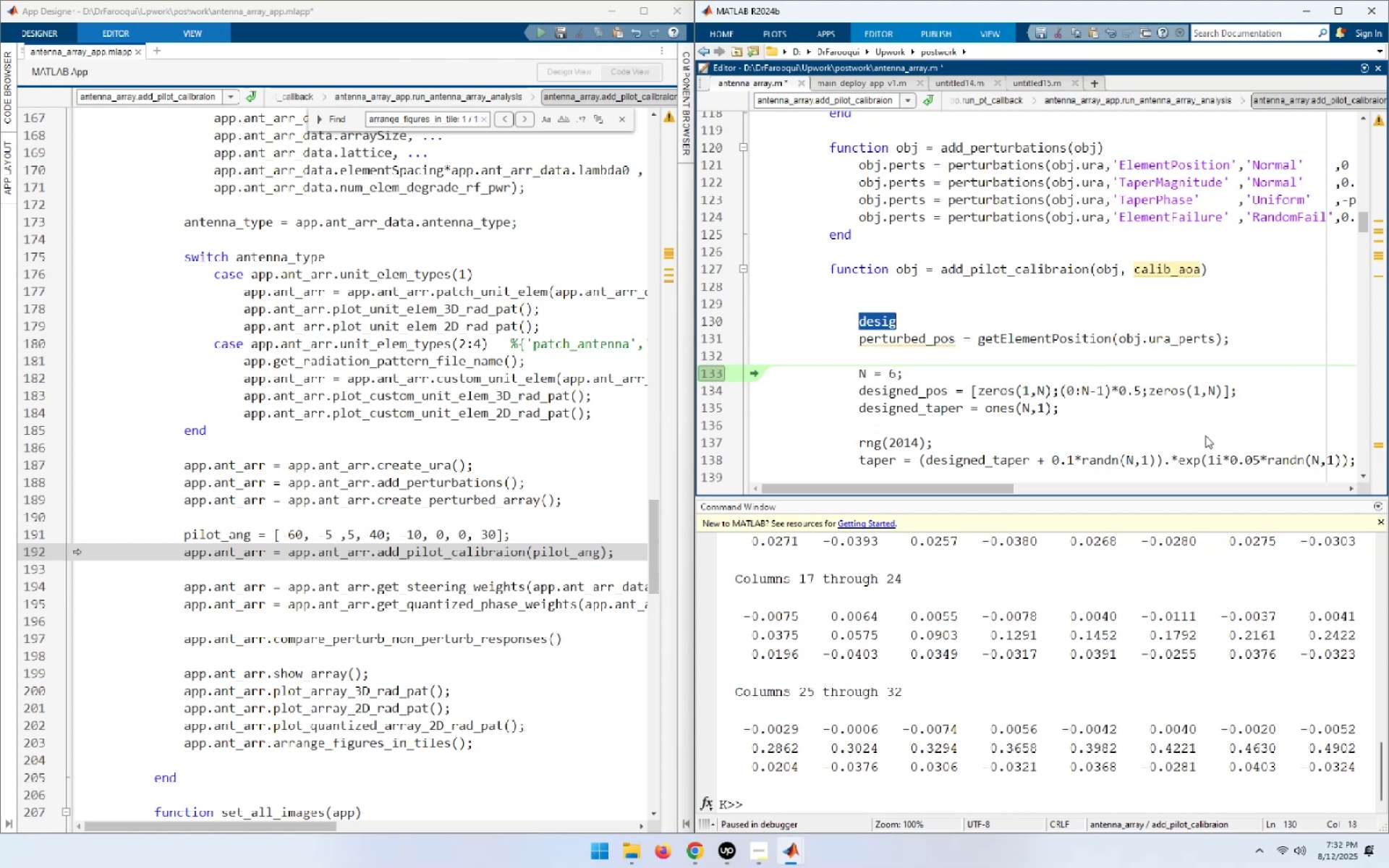 
key(Control+V)
 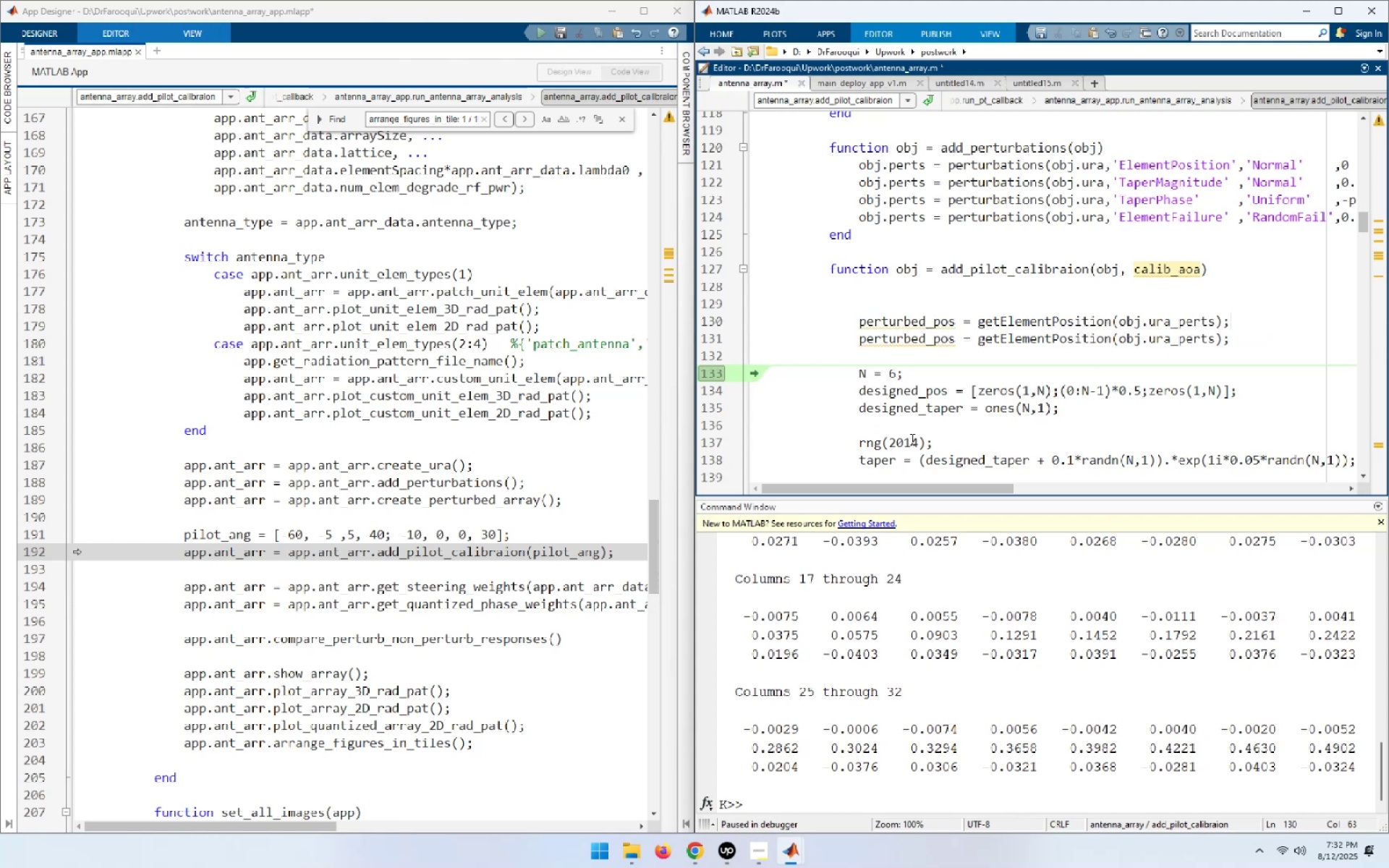 
left_click_drag(start_coordinate=[917, 392], to_coordinate=[911, 392])
 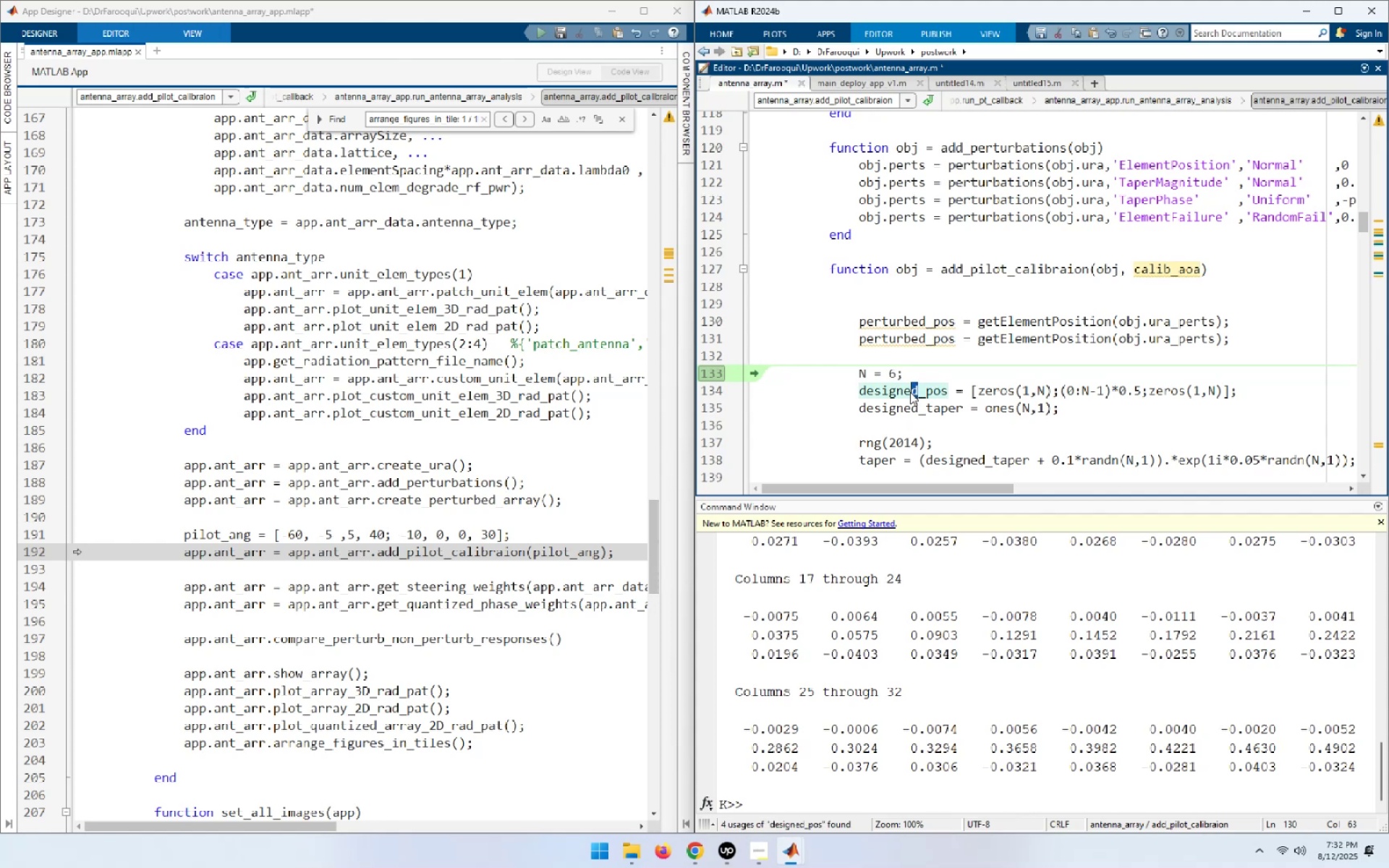 
double_click([910, 392])
 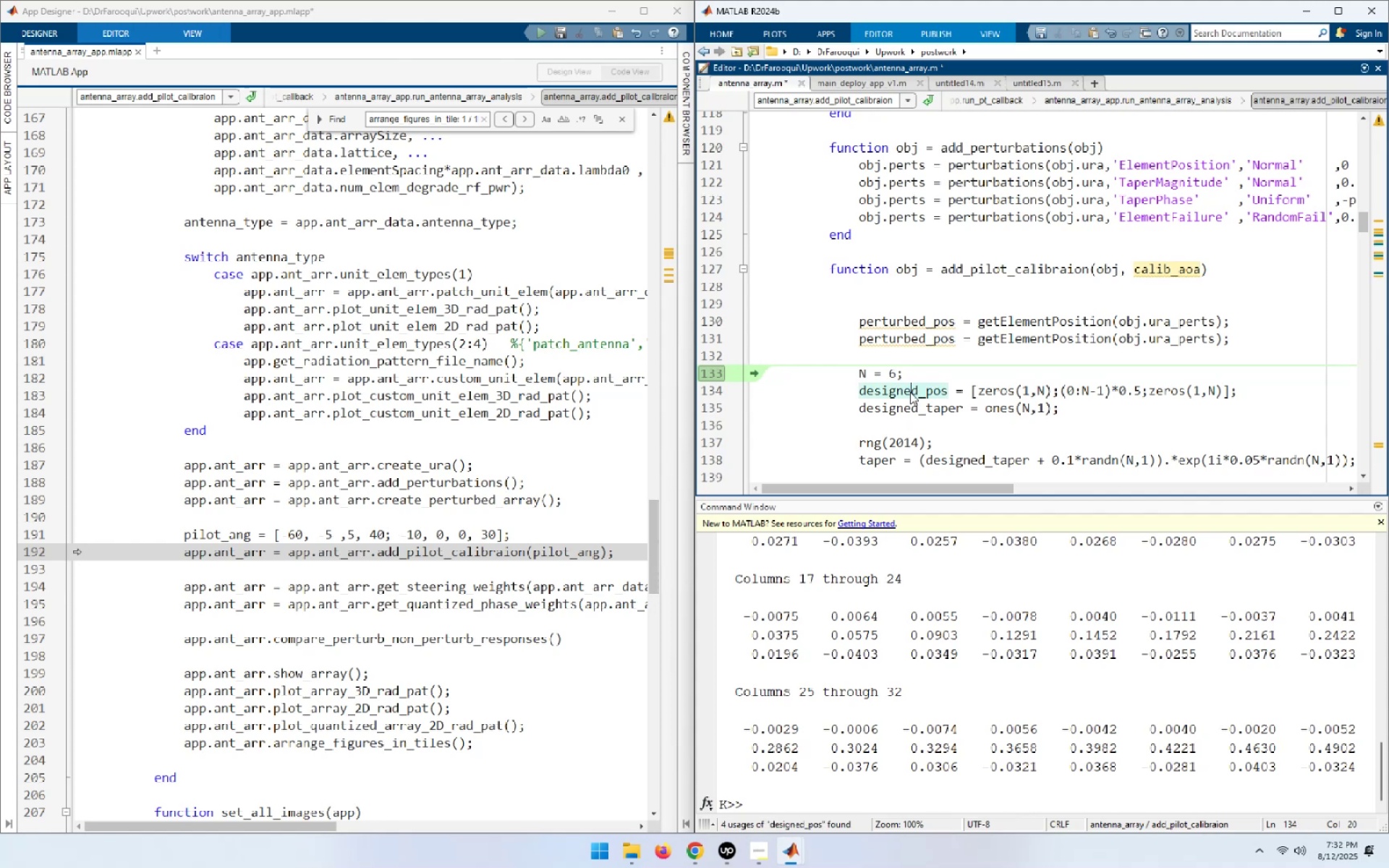 
triple_click([910, 392])
 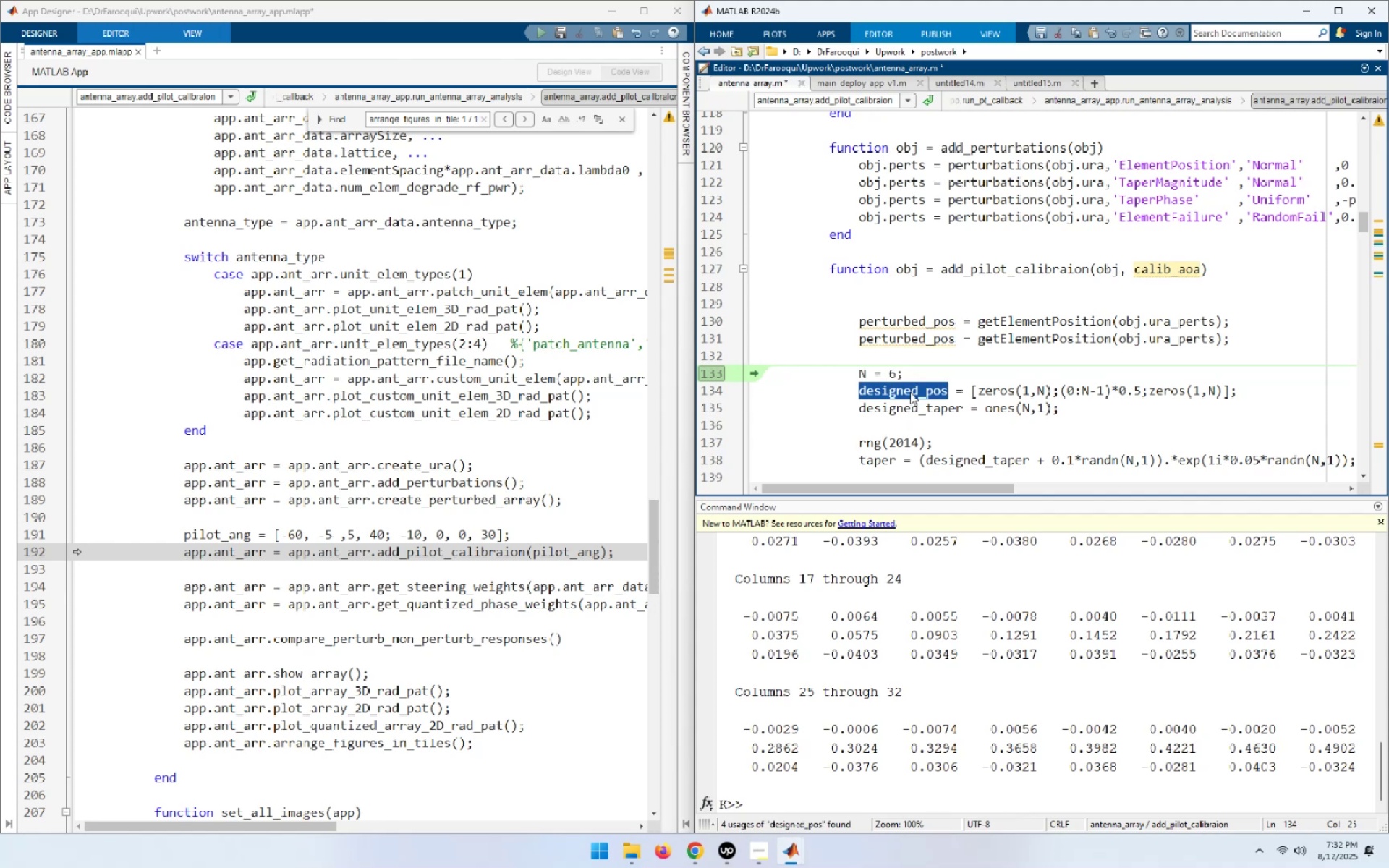 
key(Control+C)
 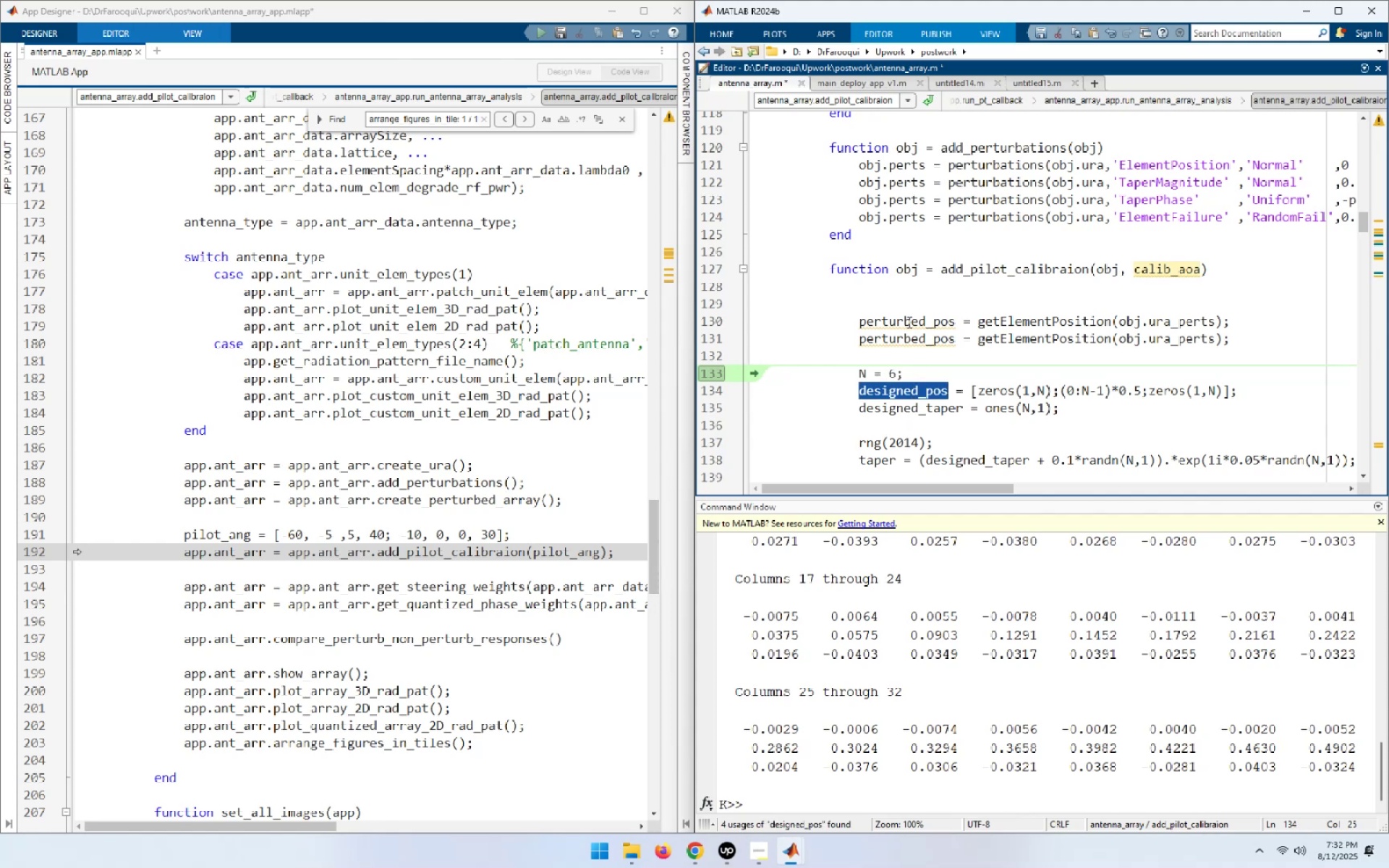 
double_click([908, 322])
 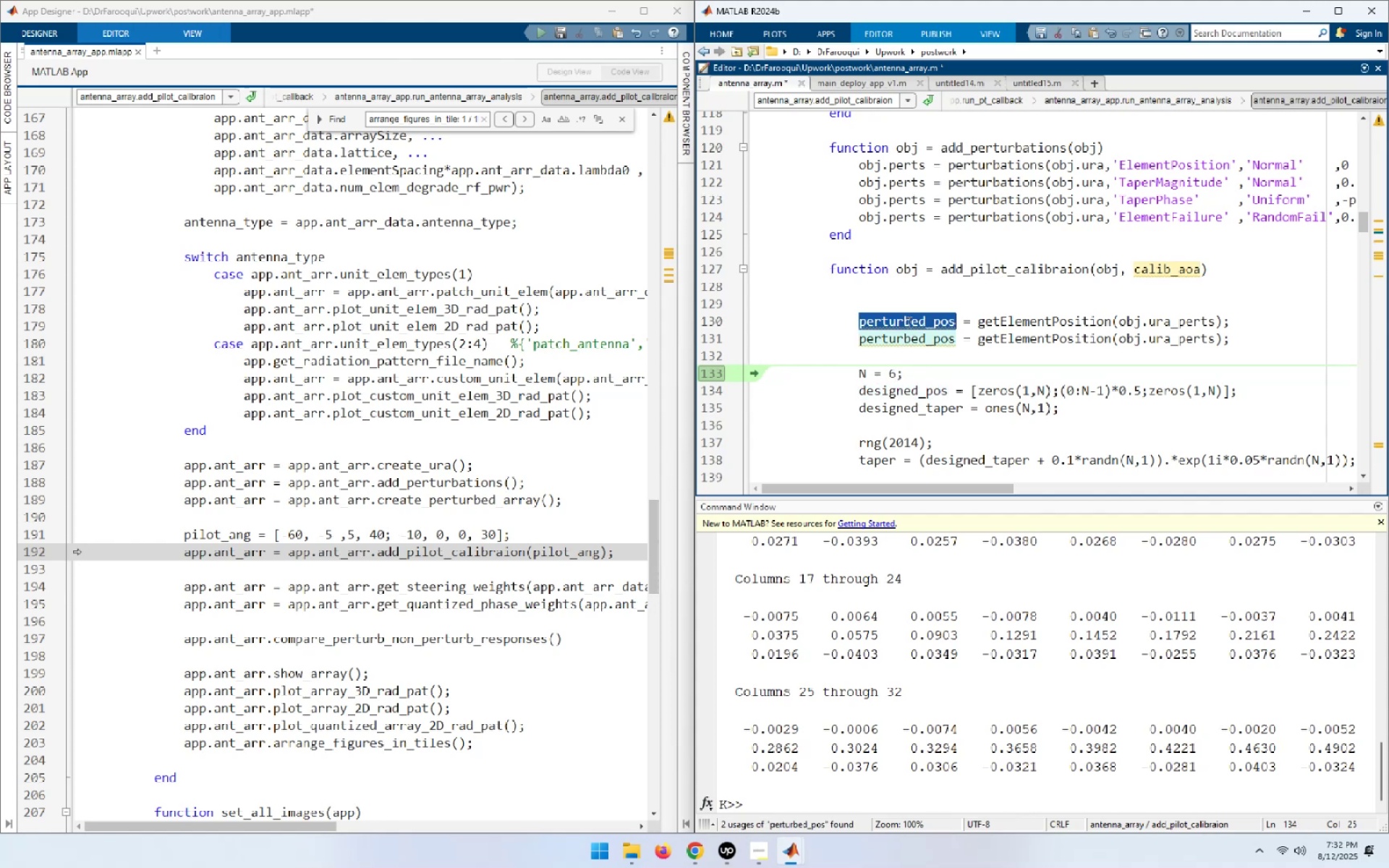 
key(Control+V)
 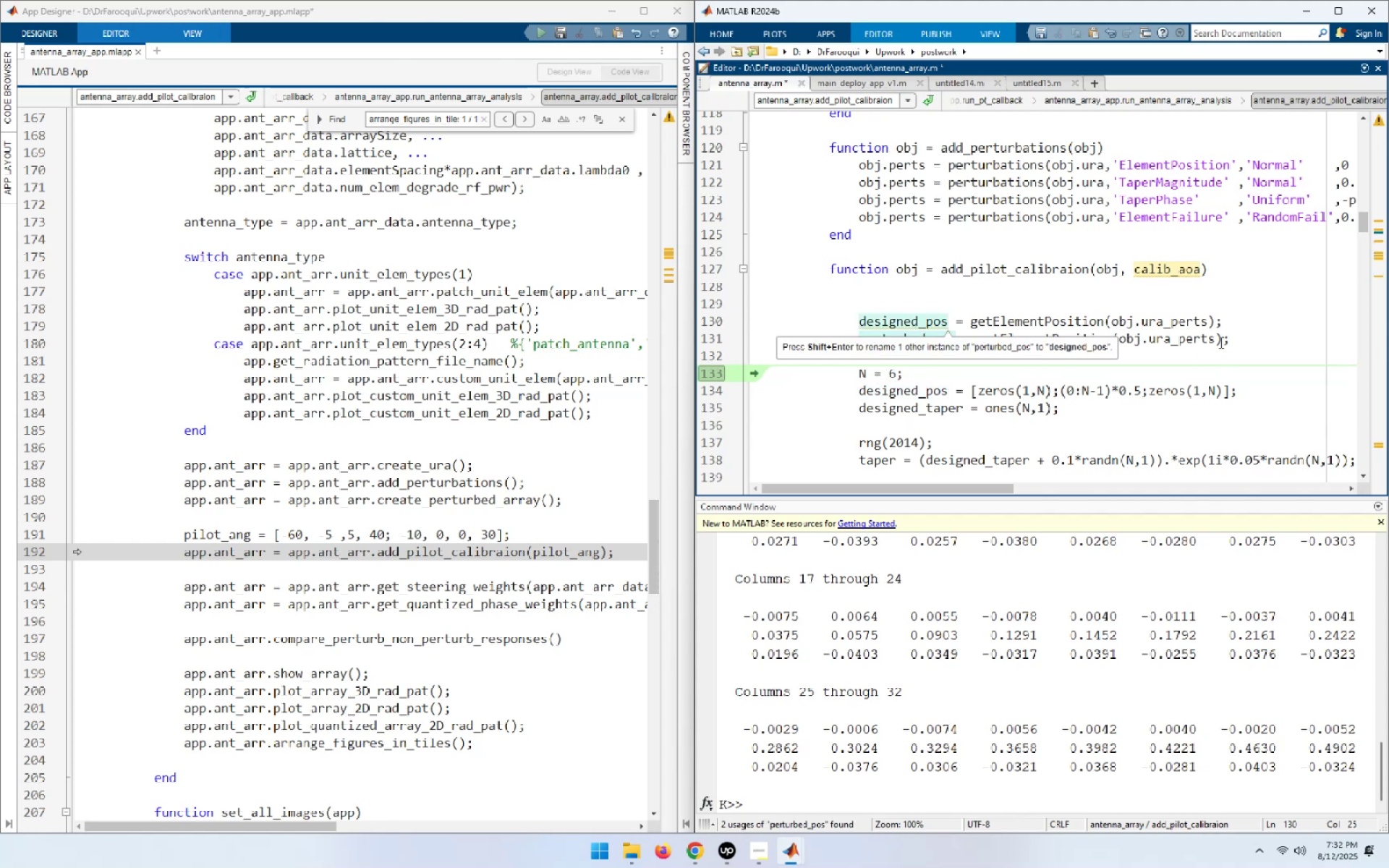 
left_click([1173, 321])
 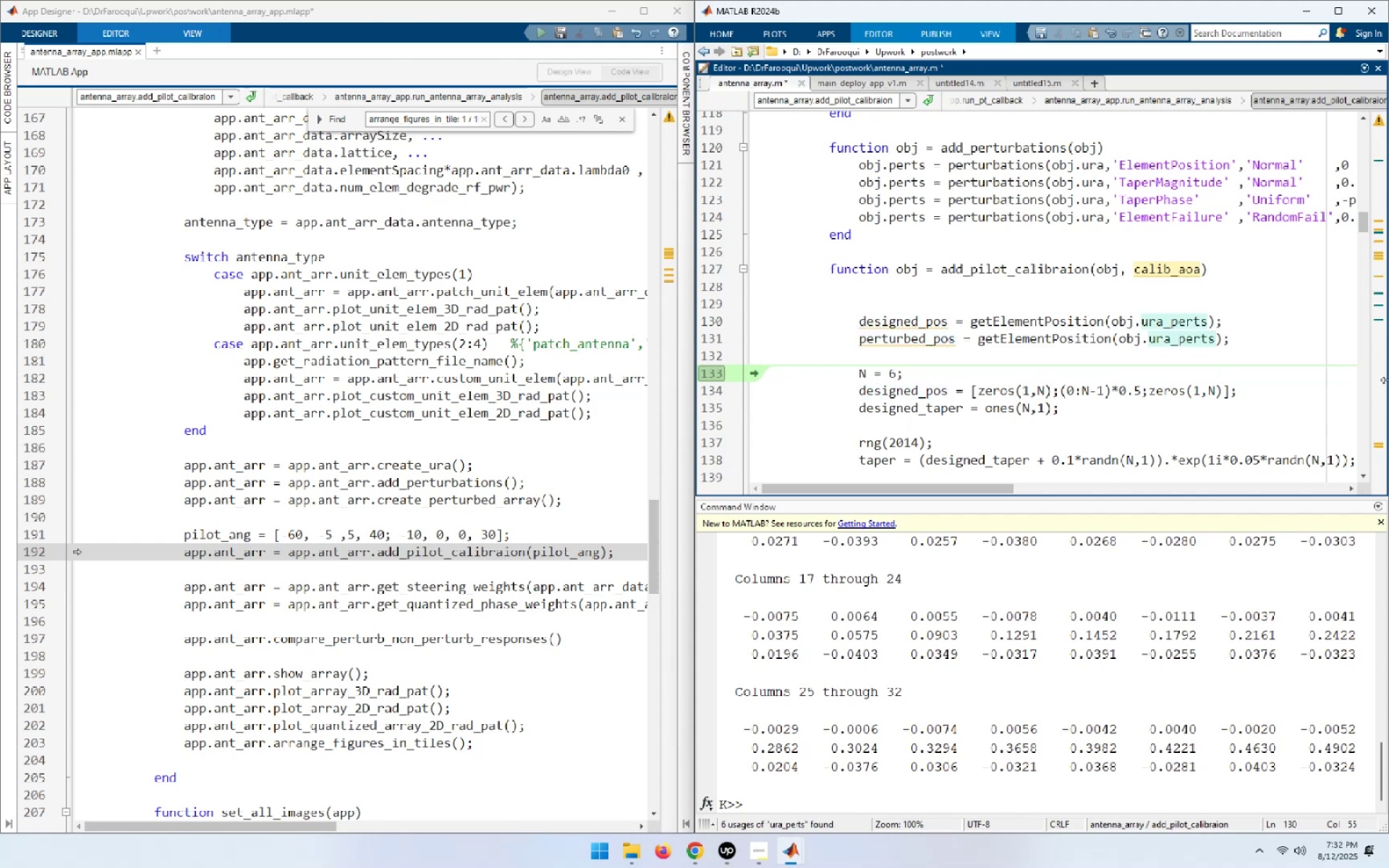 
key(ArrowRight)
 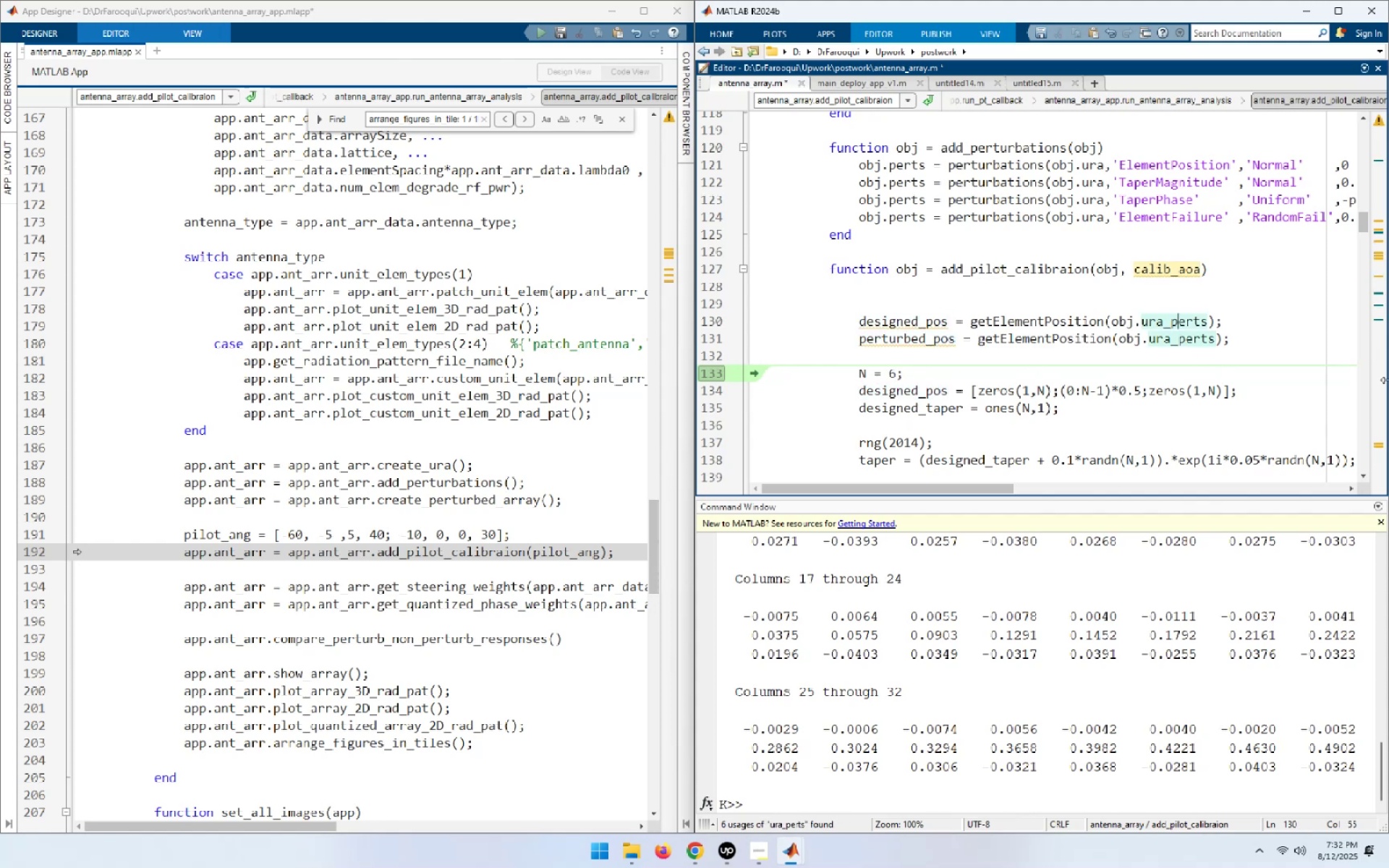 
key(ArrowRight)
 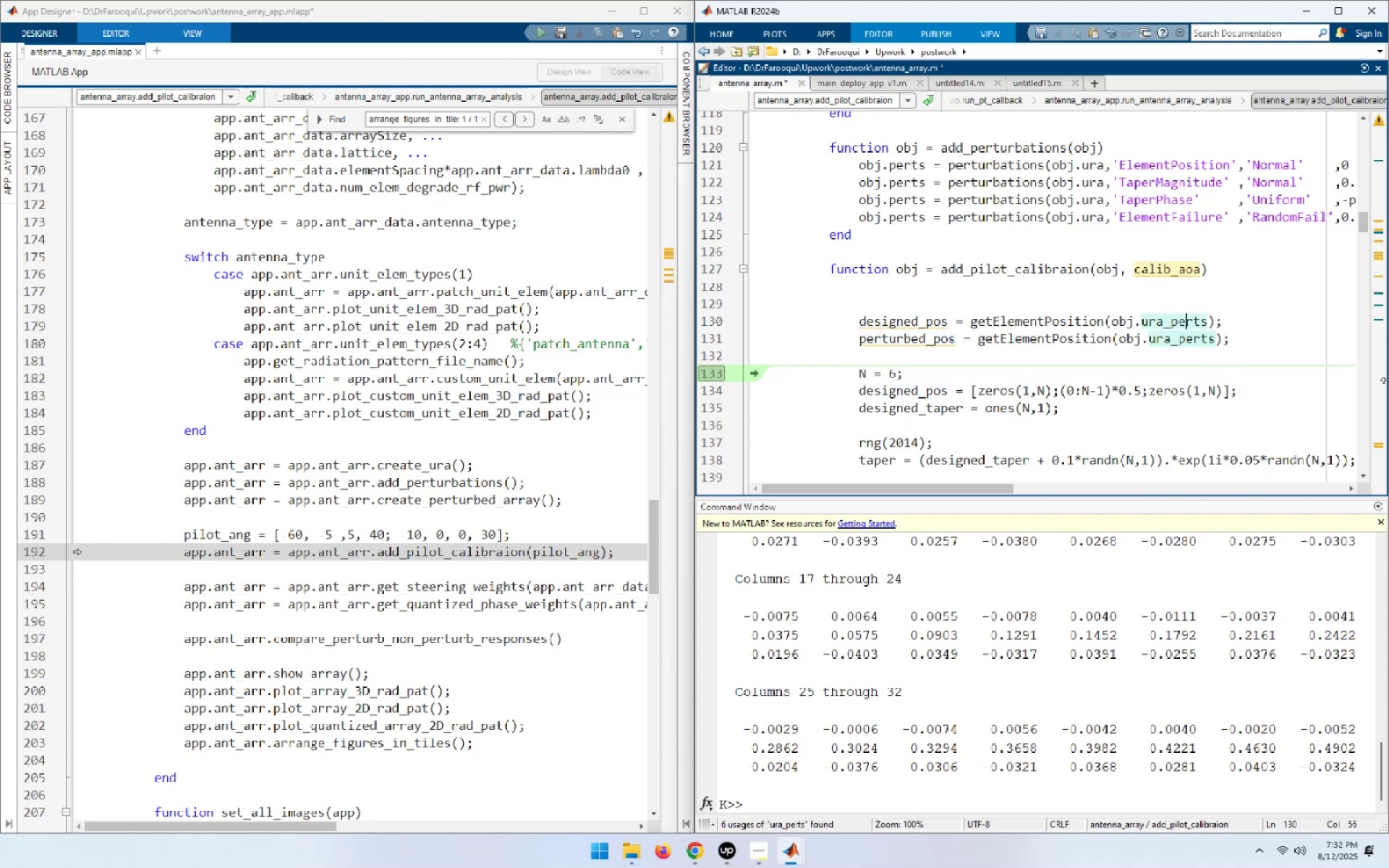 
key(ArrowRight)
 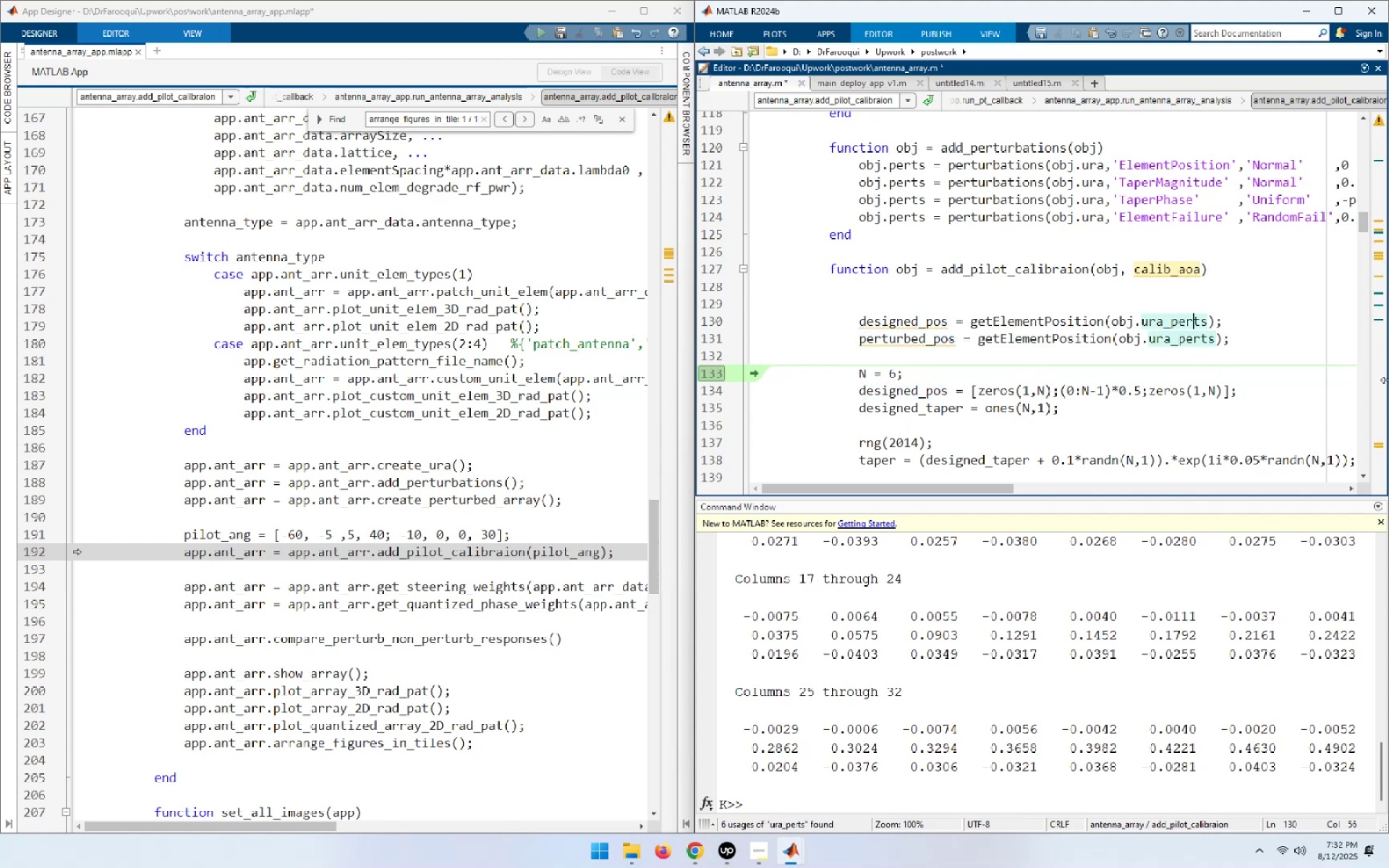 
key(ArrowRight)
 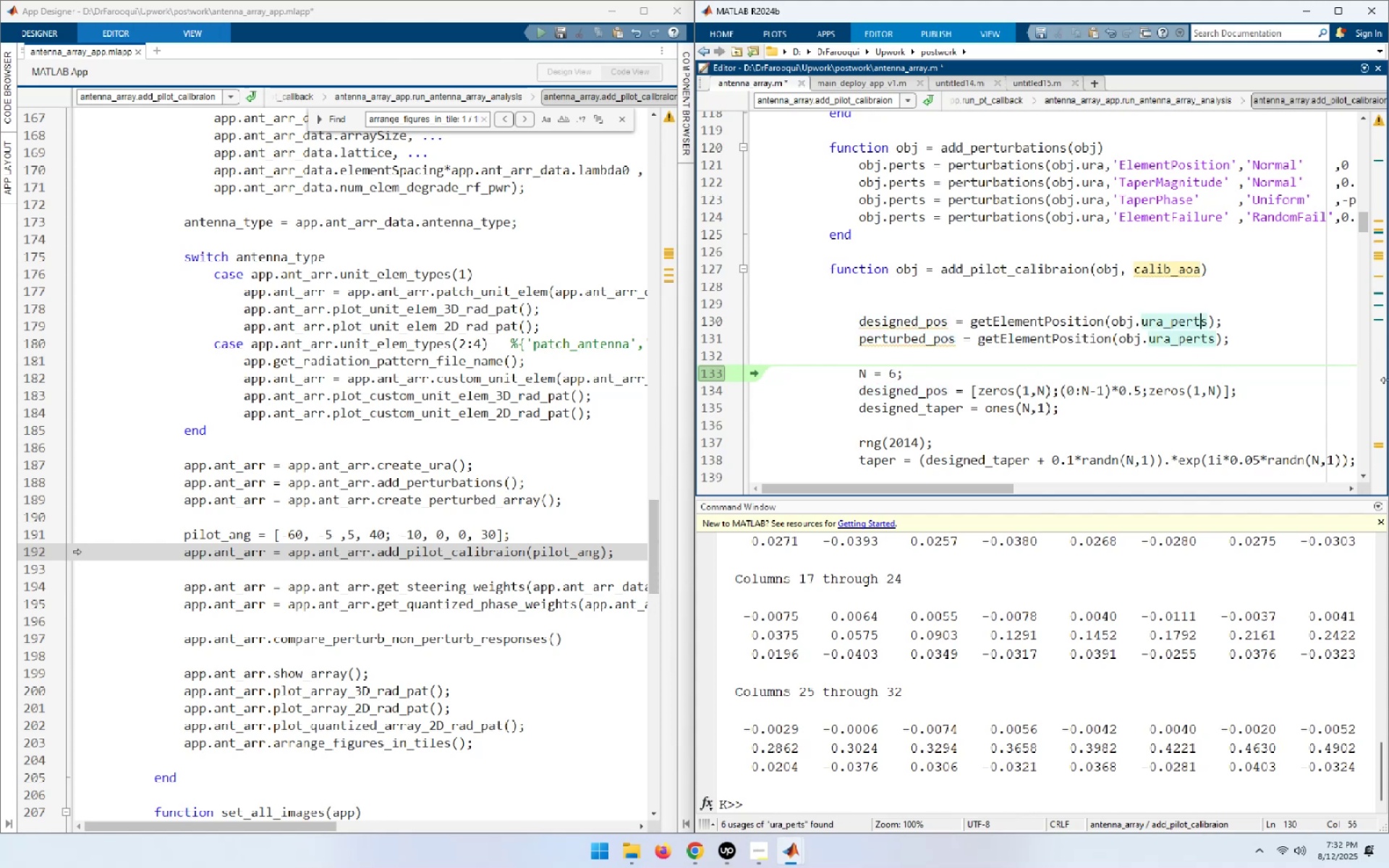 
key(ArrowRight)
 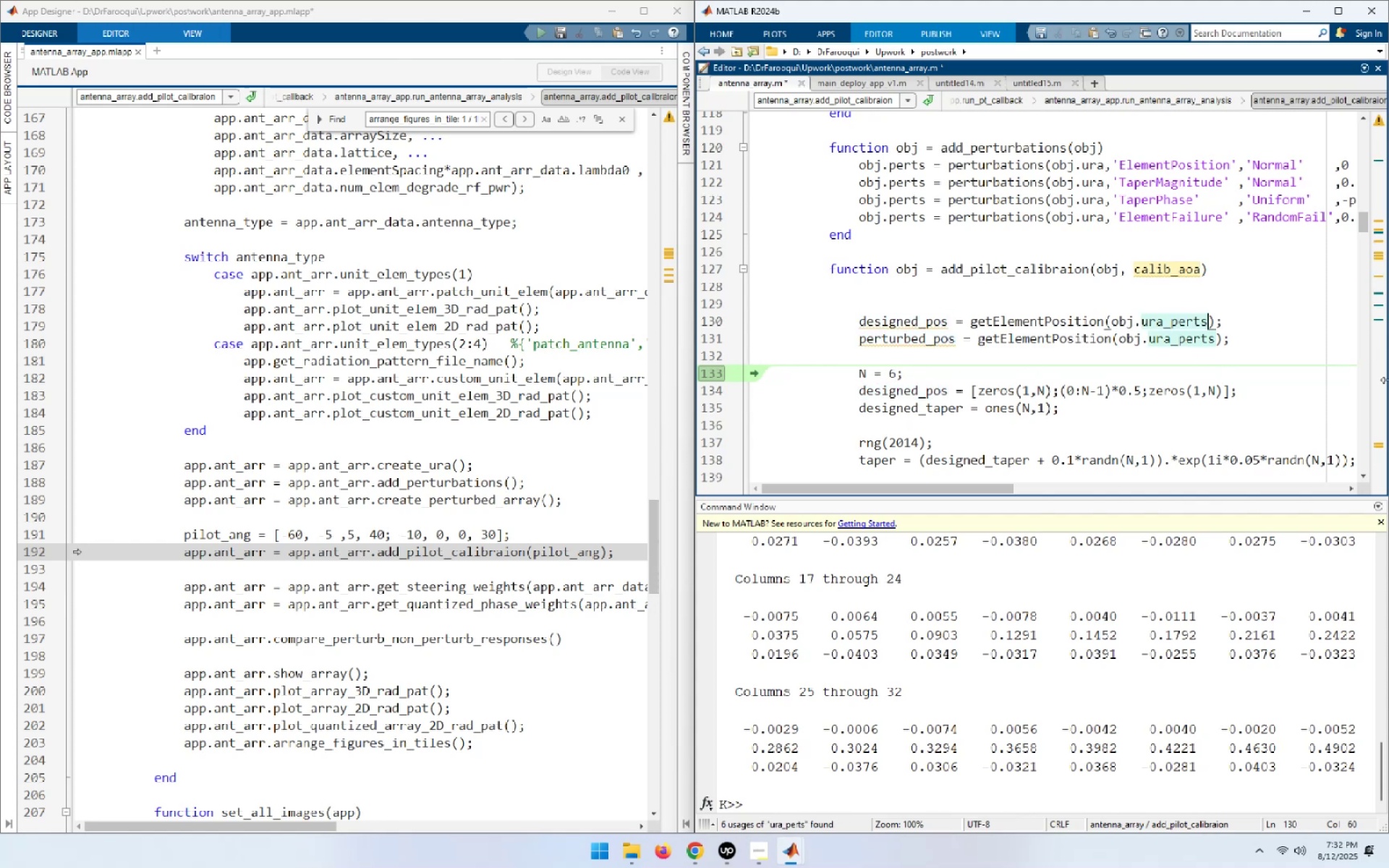 
key(Backspace)
 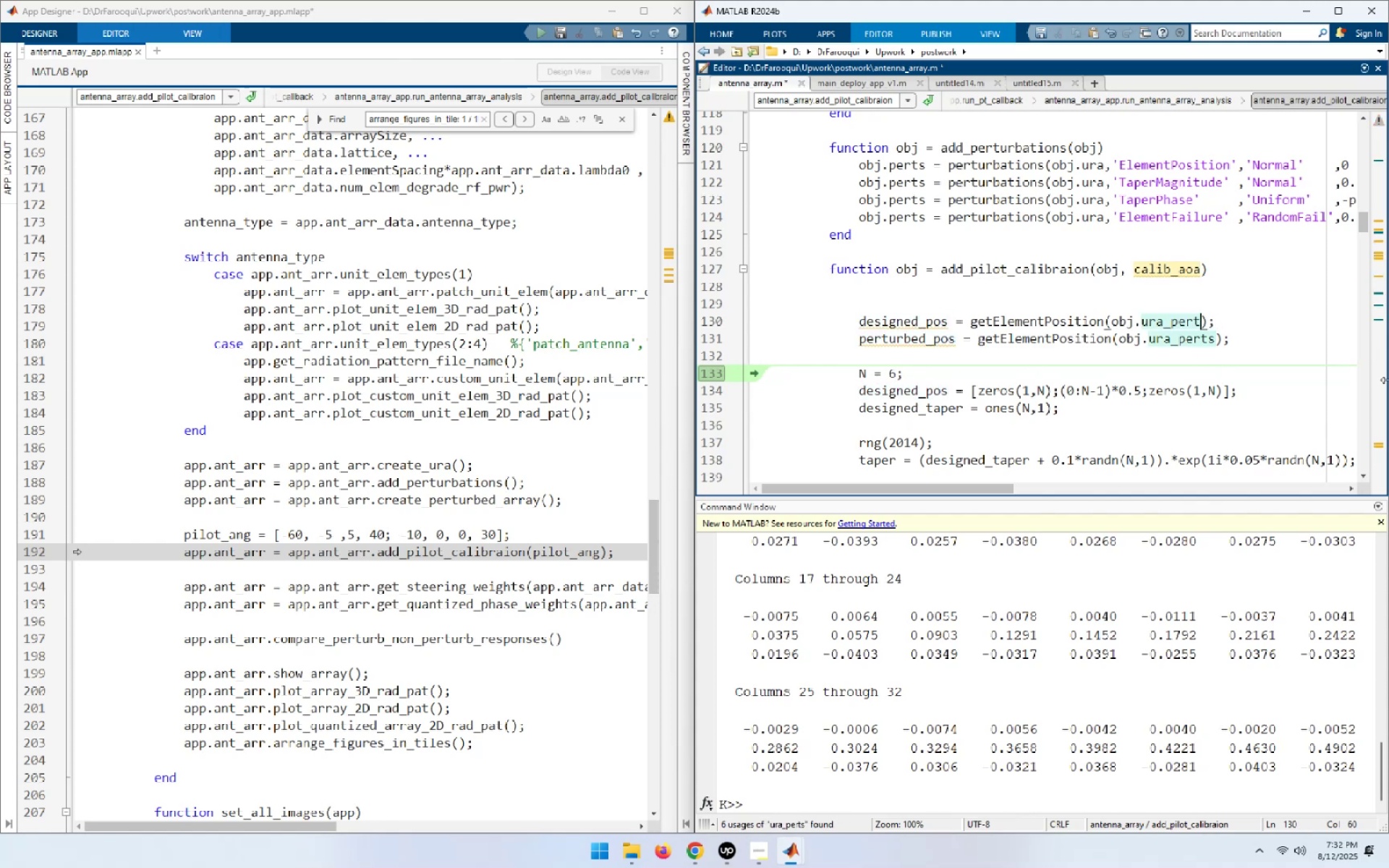 
key(Backspace)
 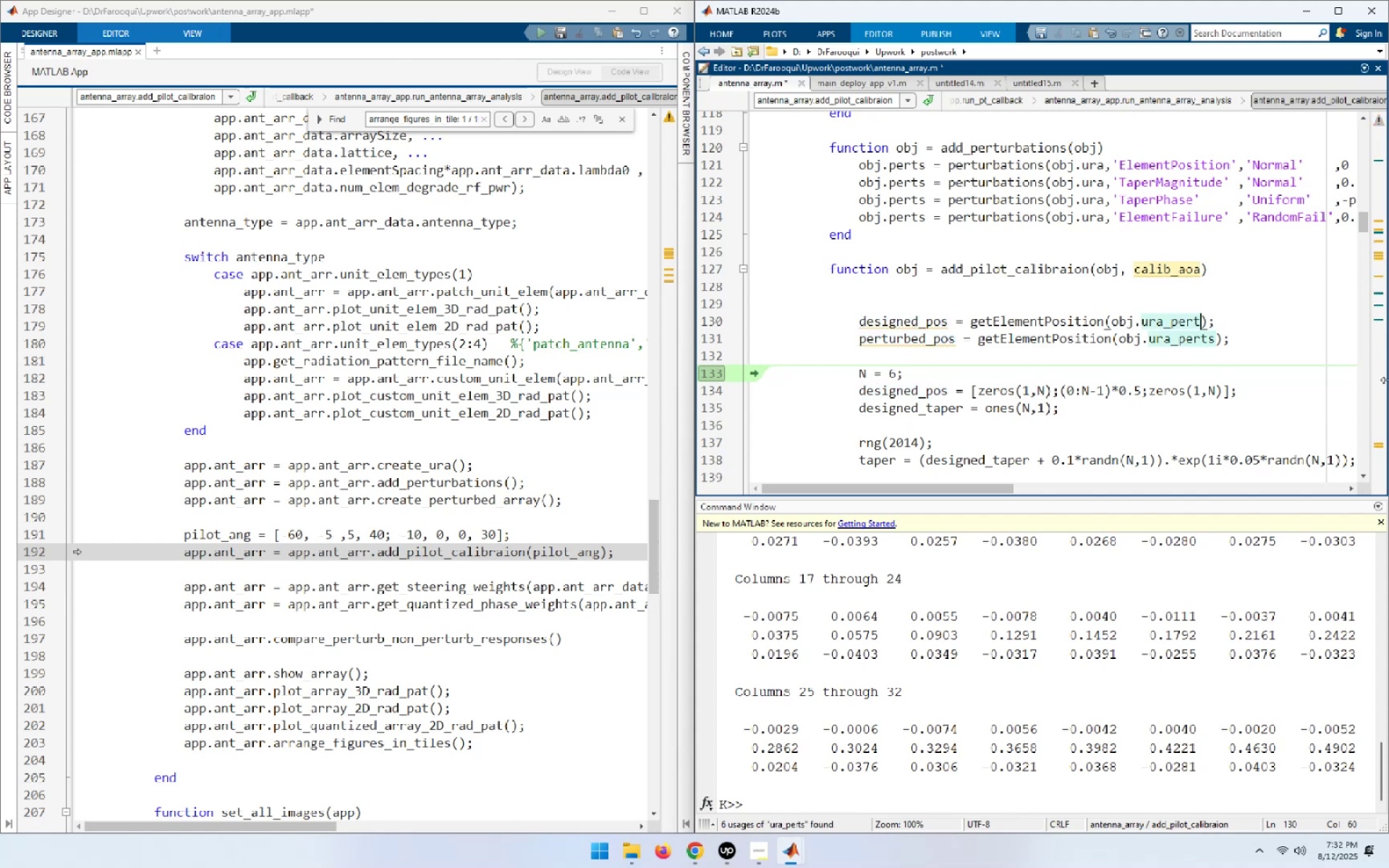 
key(Backspace)
 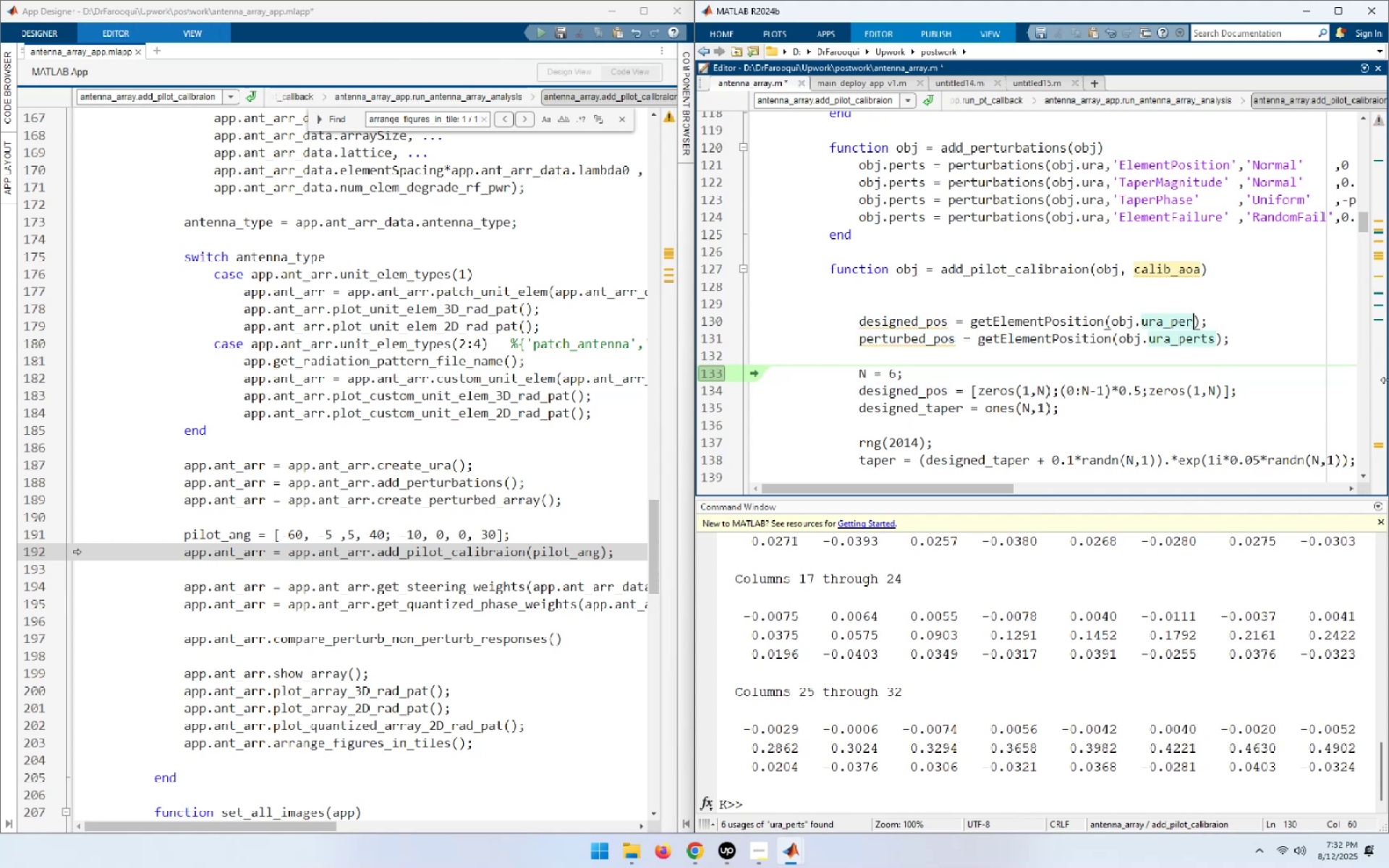 
key(Backspace)
 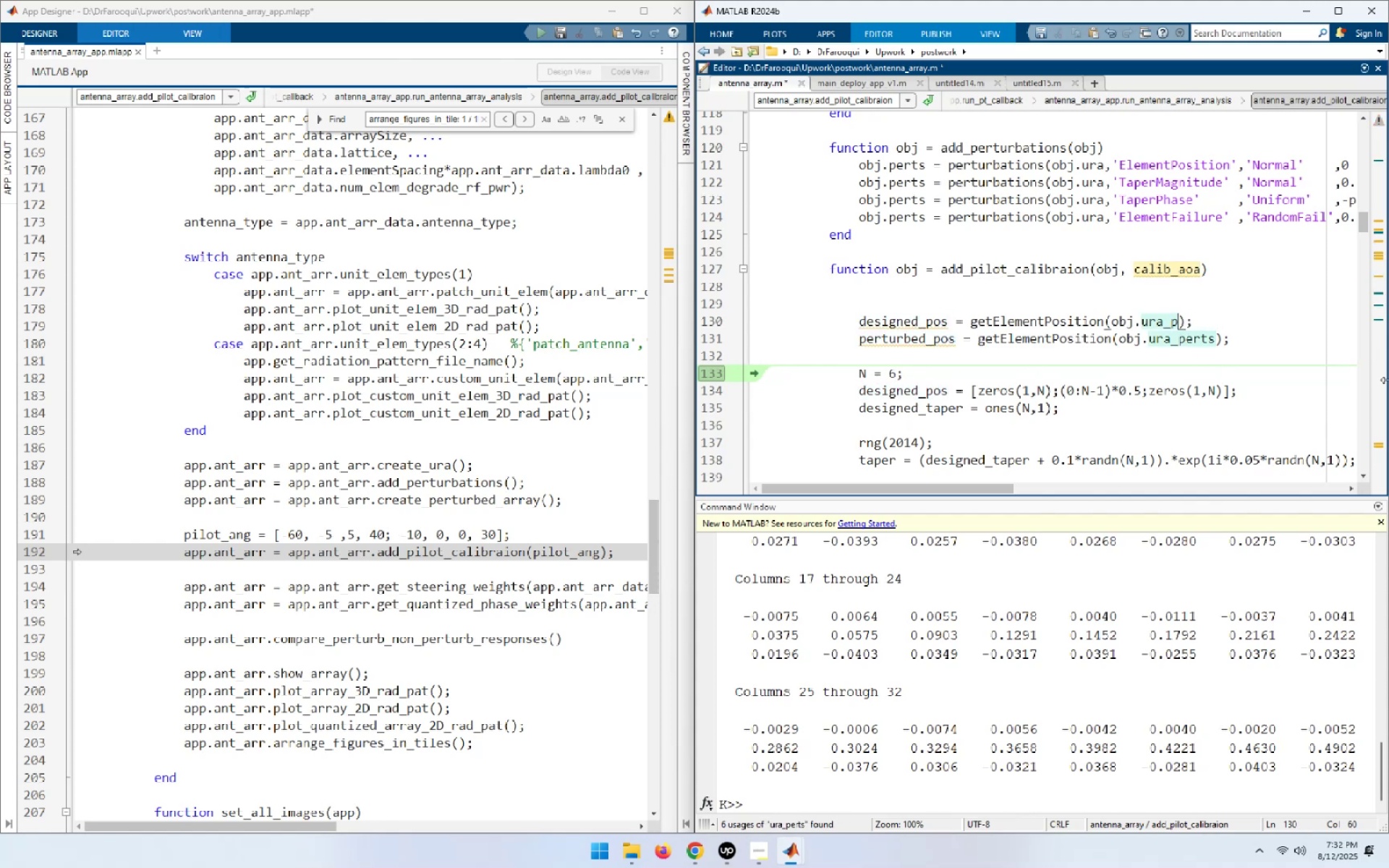 
key(Backspace)
 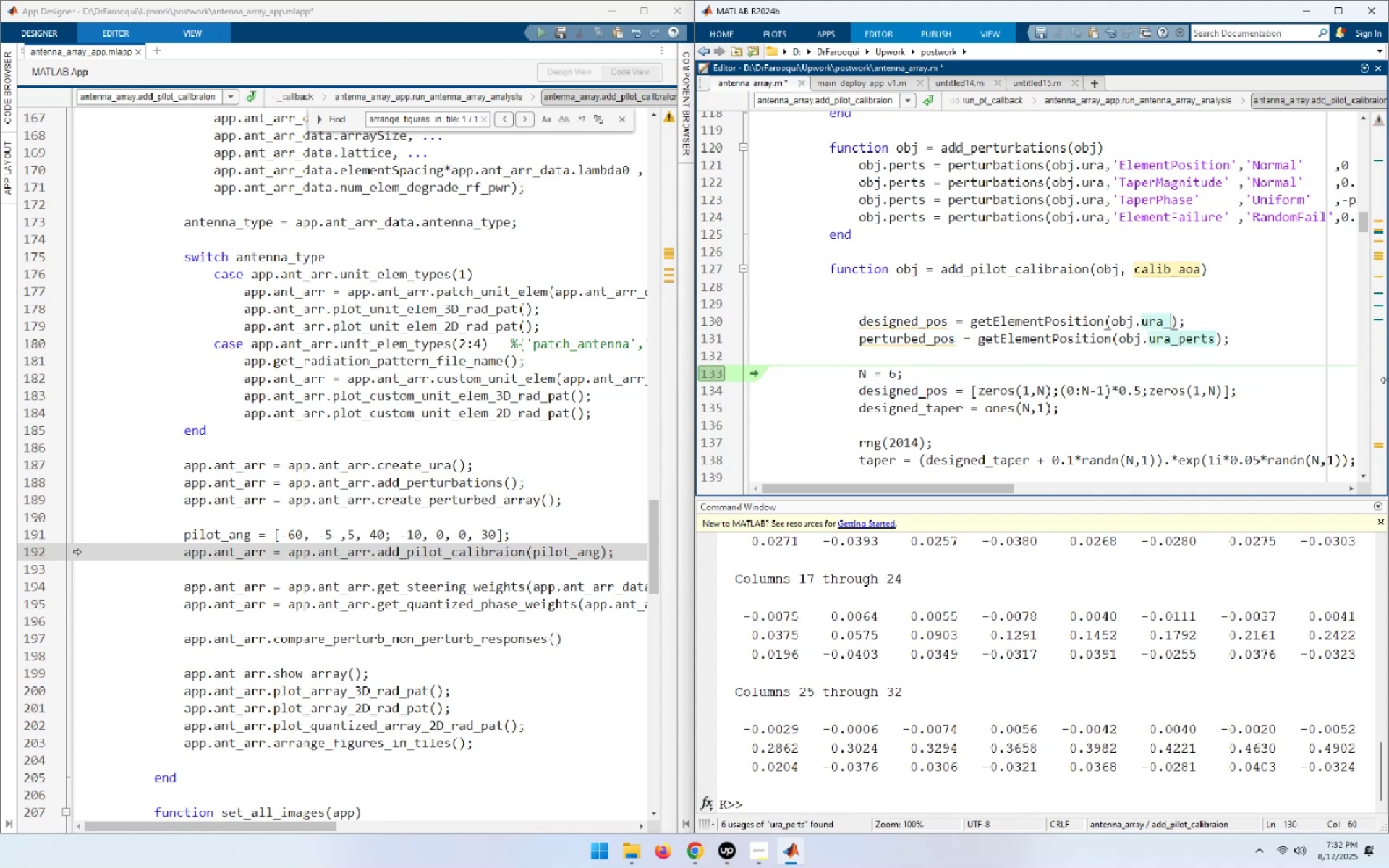 
key(Backspace)
 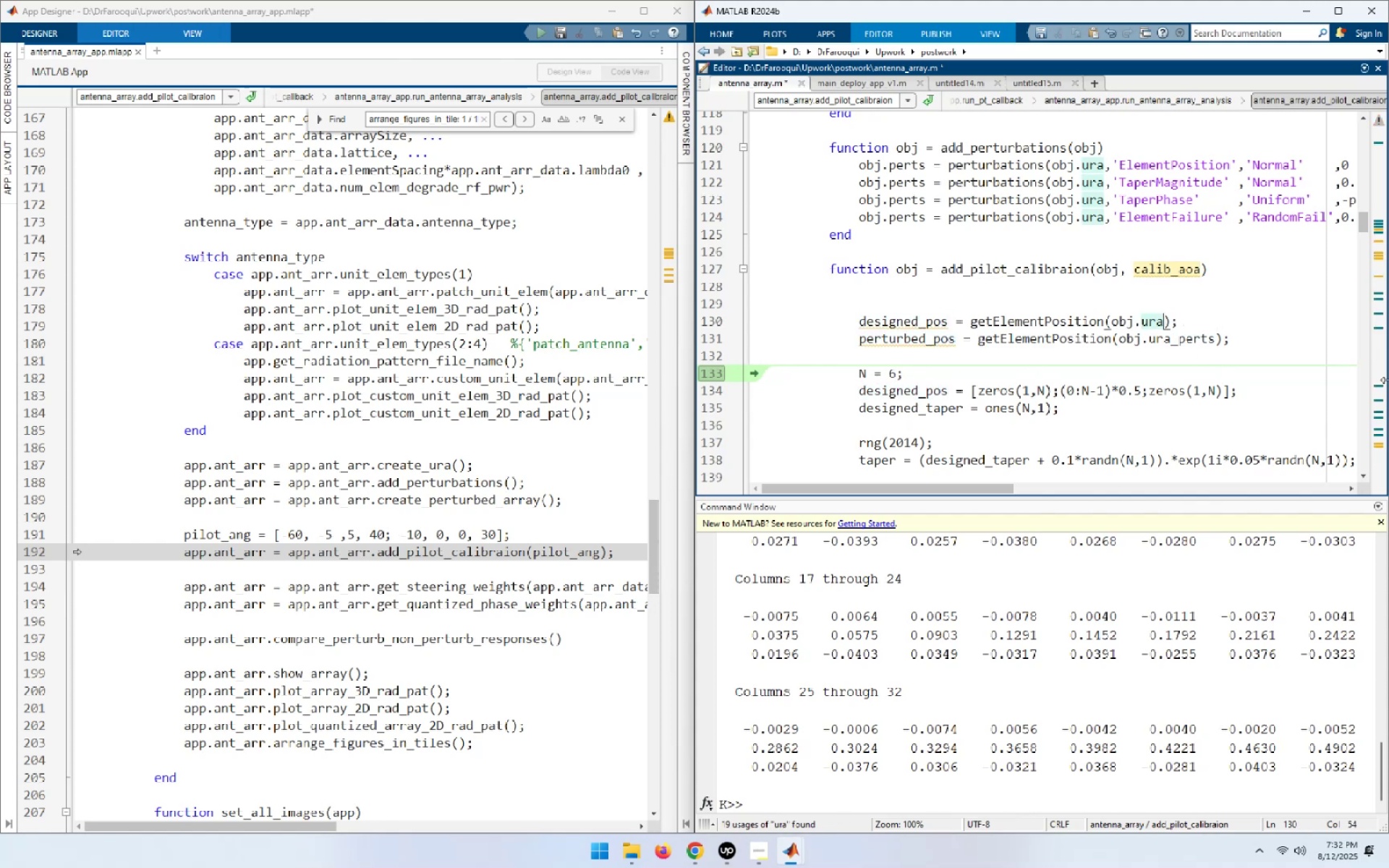 
key(Home)
 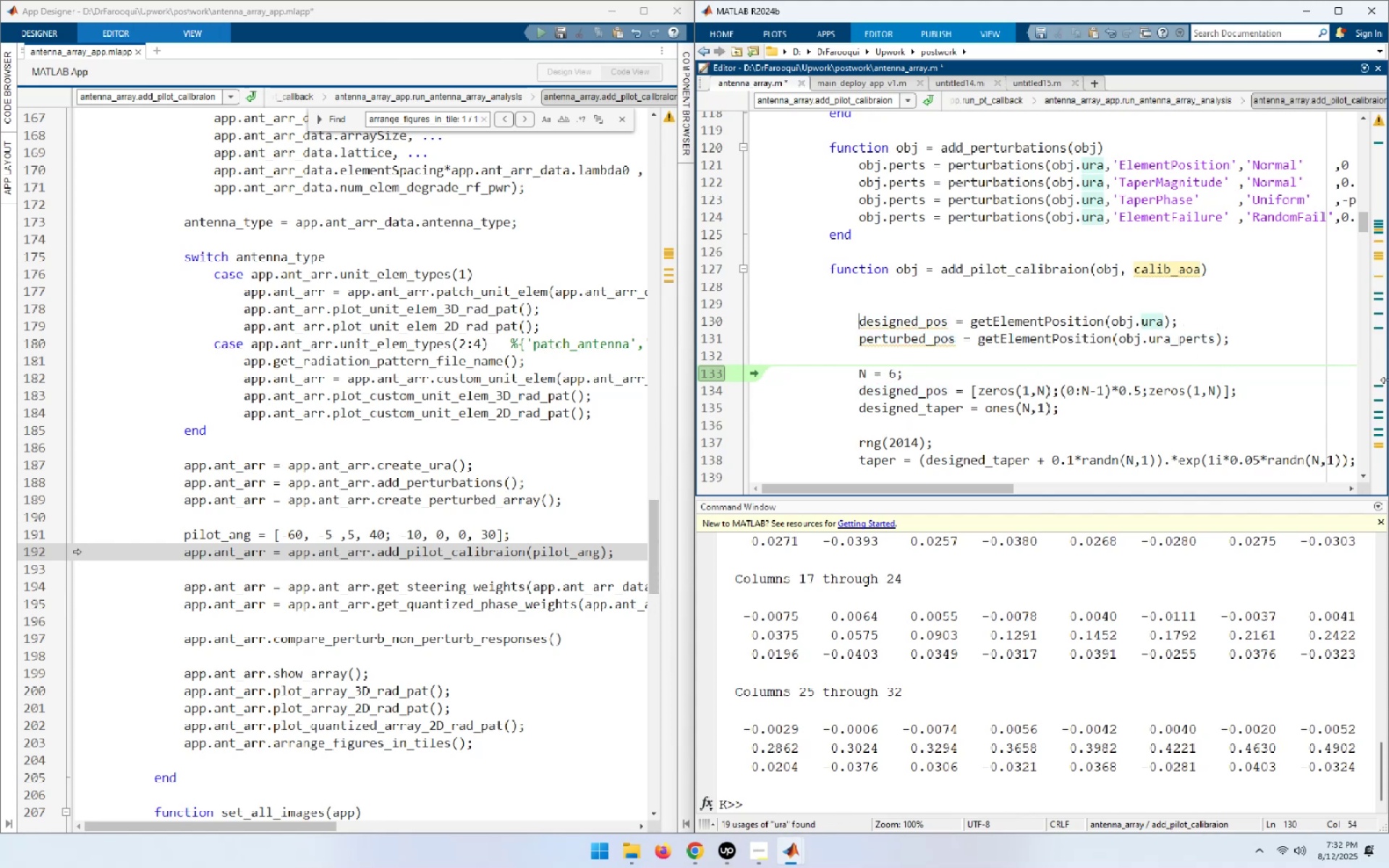 
key(Shift+End)
 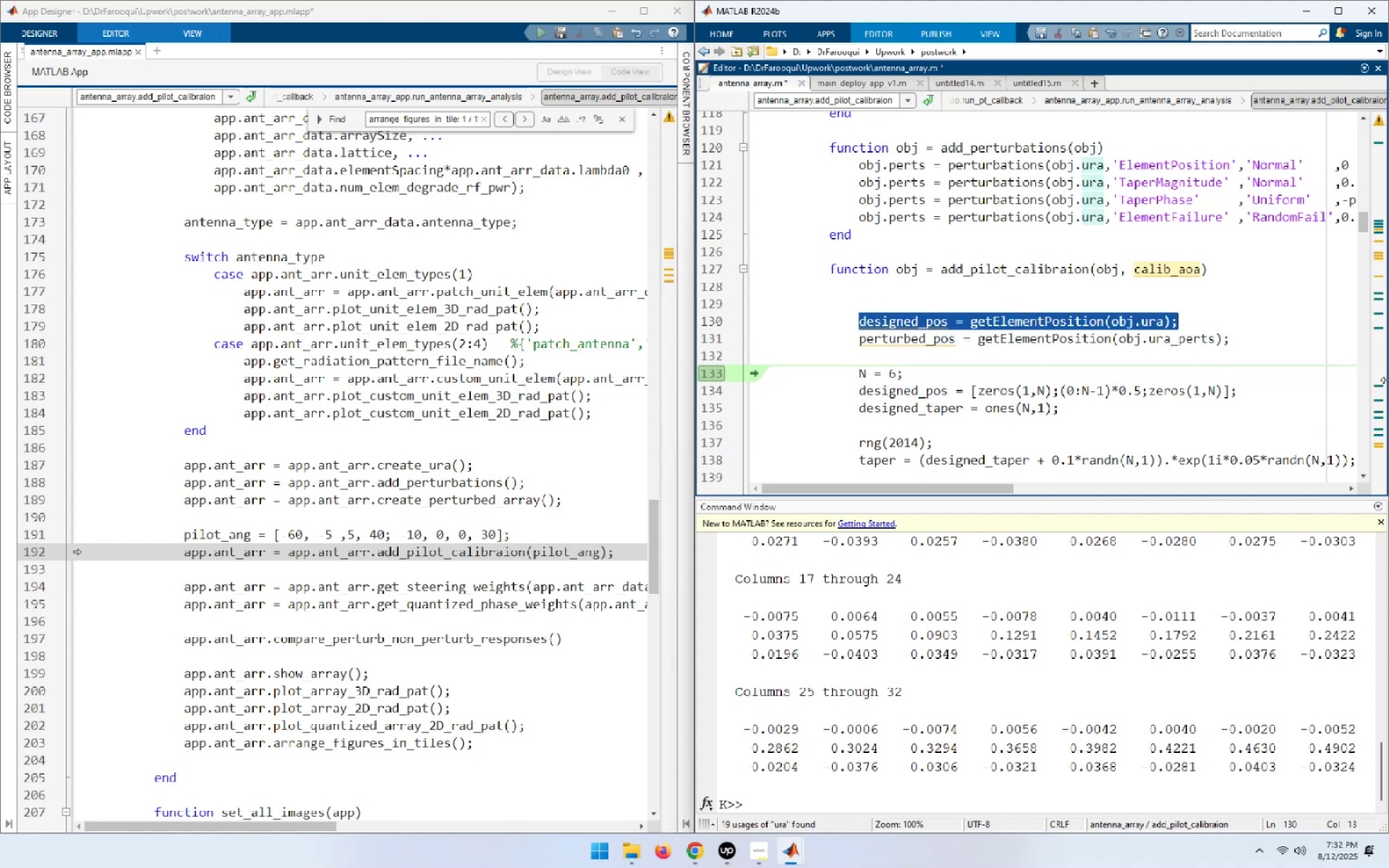 
key(Shift+ArrowLeft)
 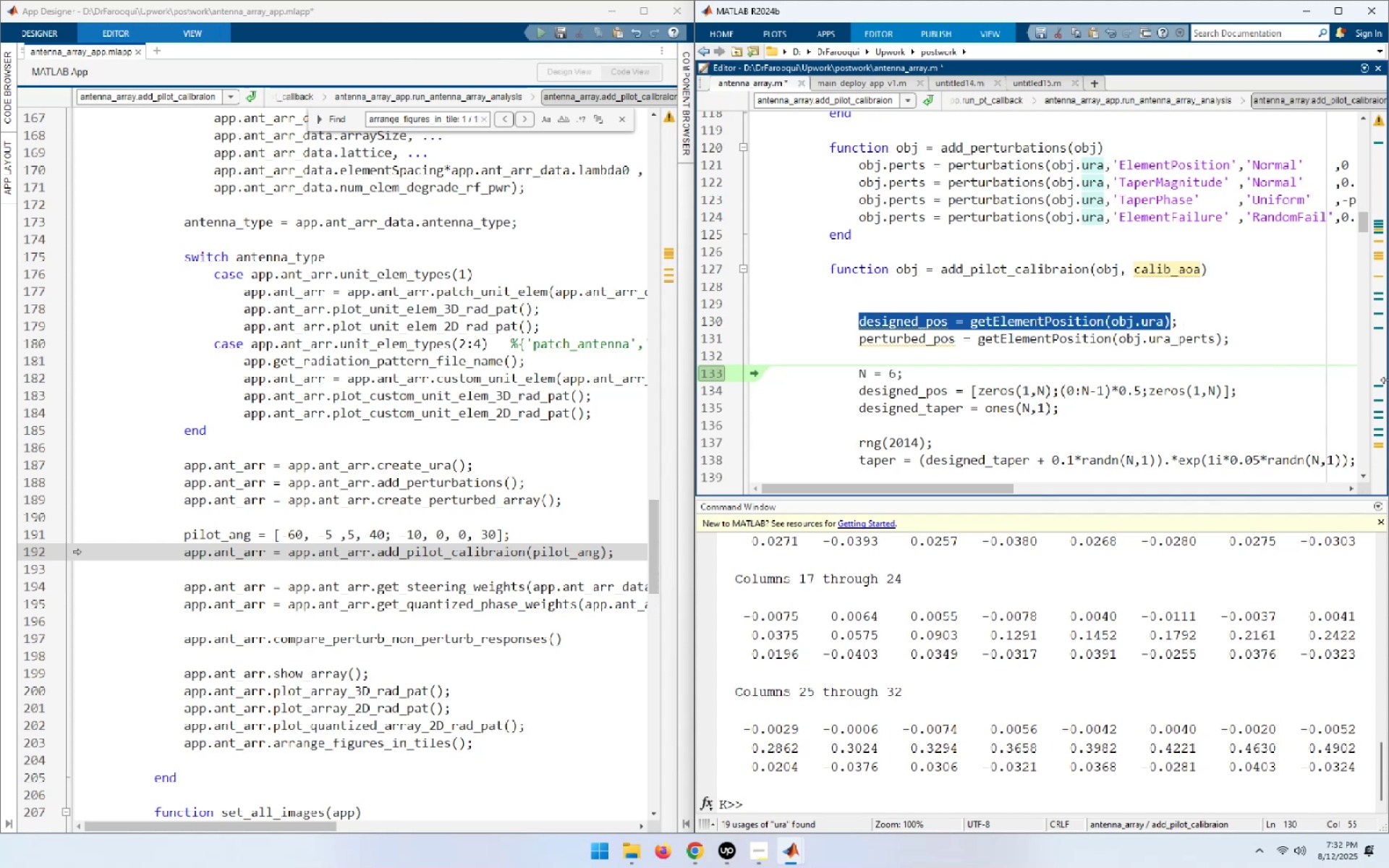 
key(F9)
 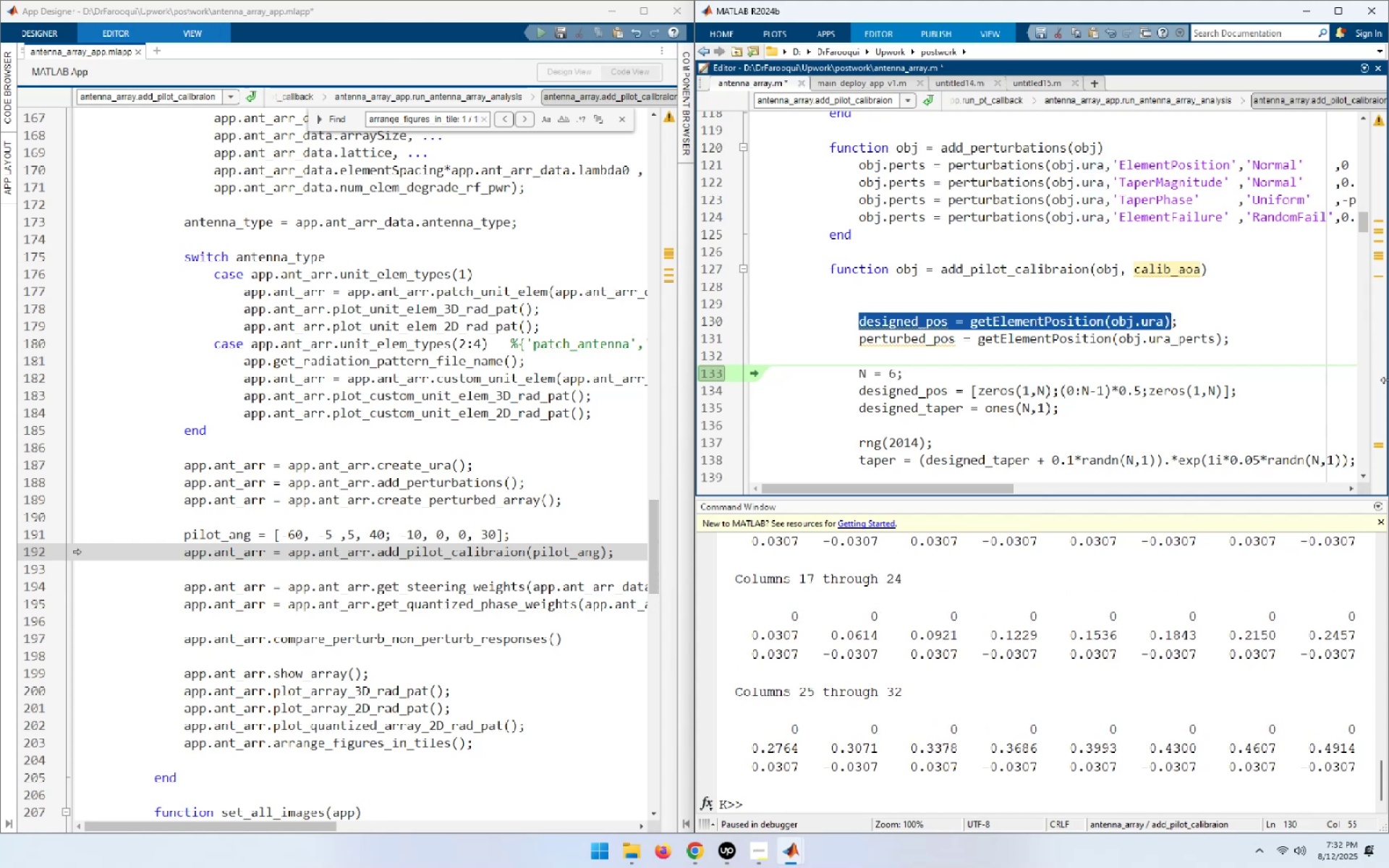 
key(ArrowDown)
 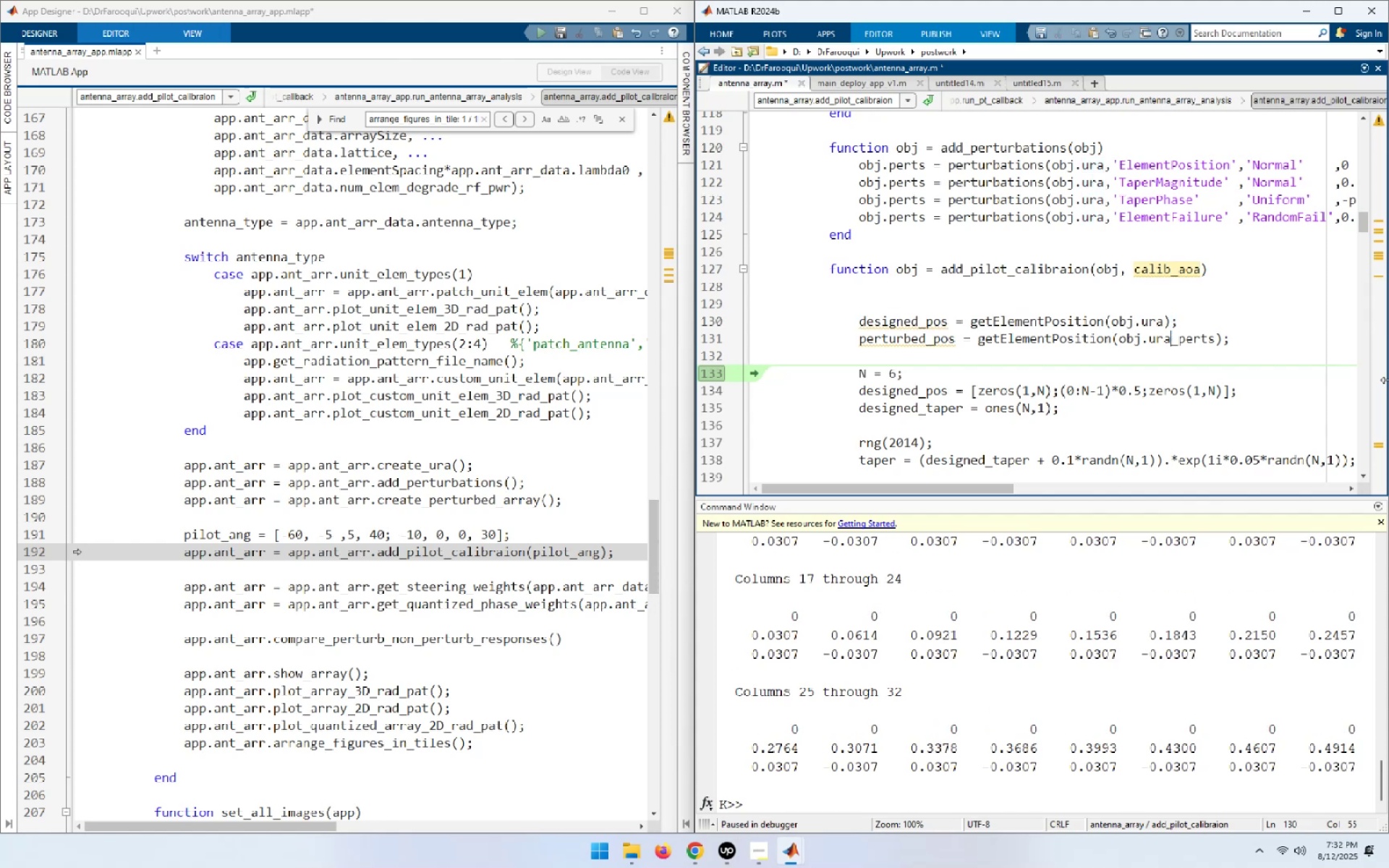 
key(ArrowDown)
 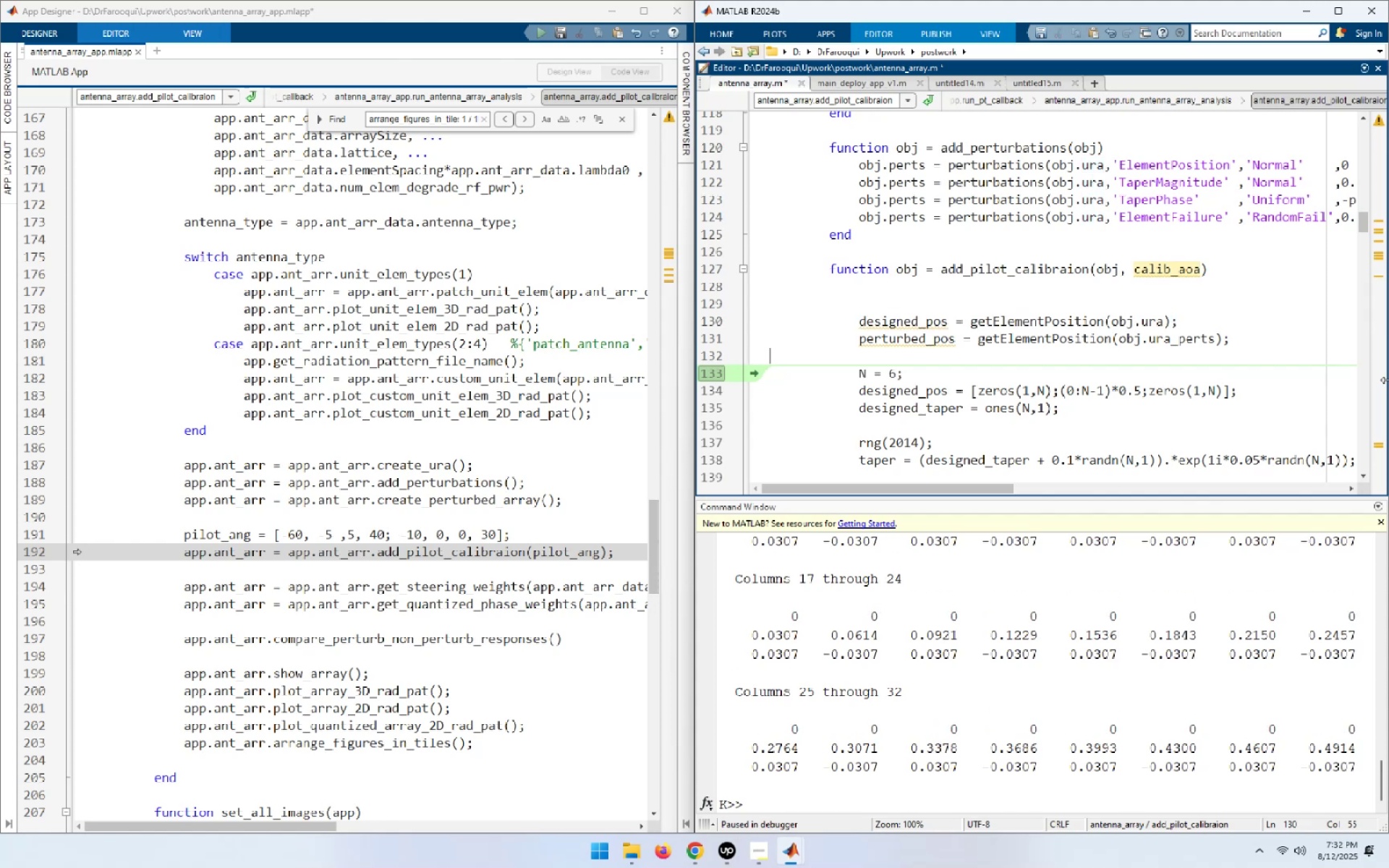 
key(ArrowDown)
 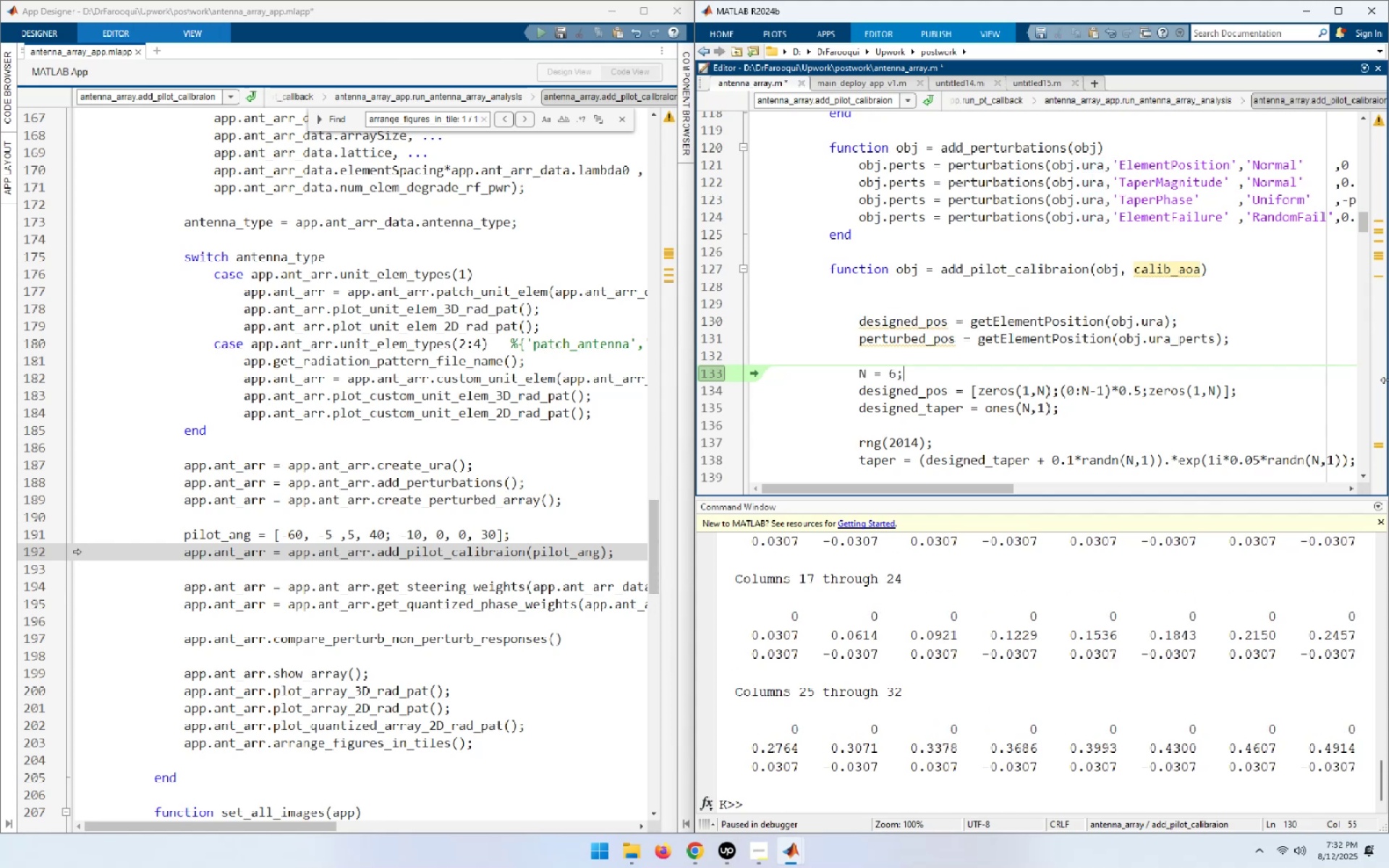 
key(ArrowDown)
 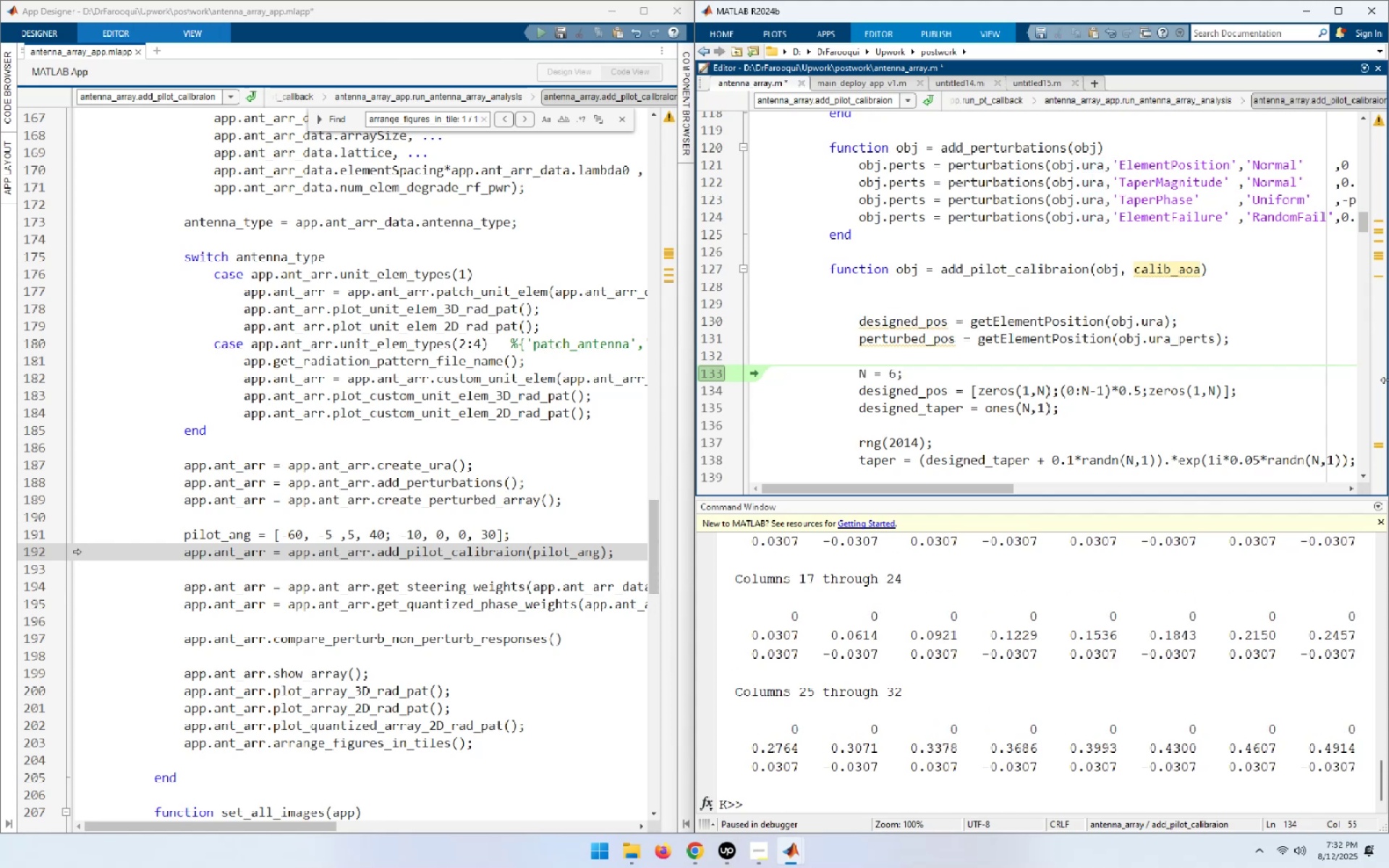 
key(ArrowDown)
 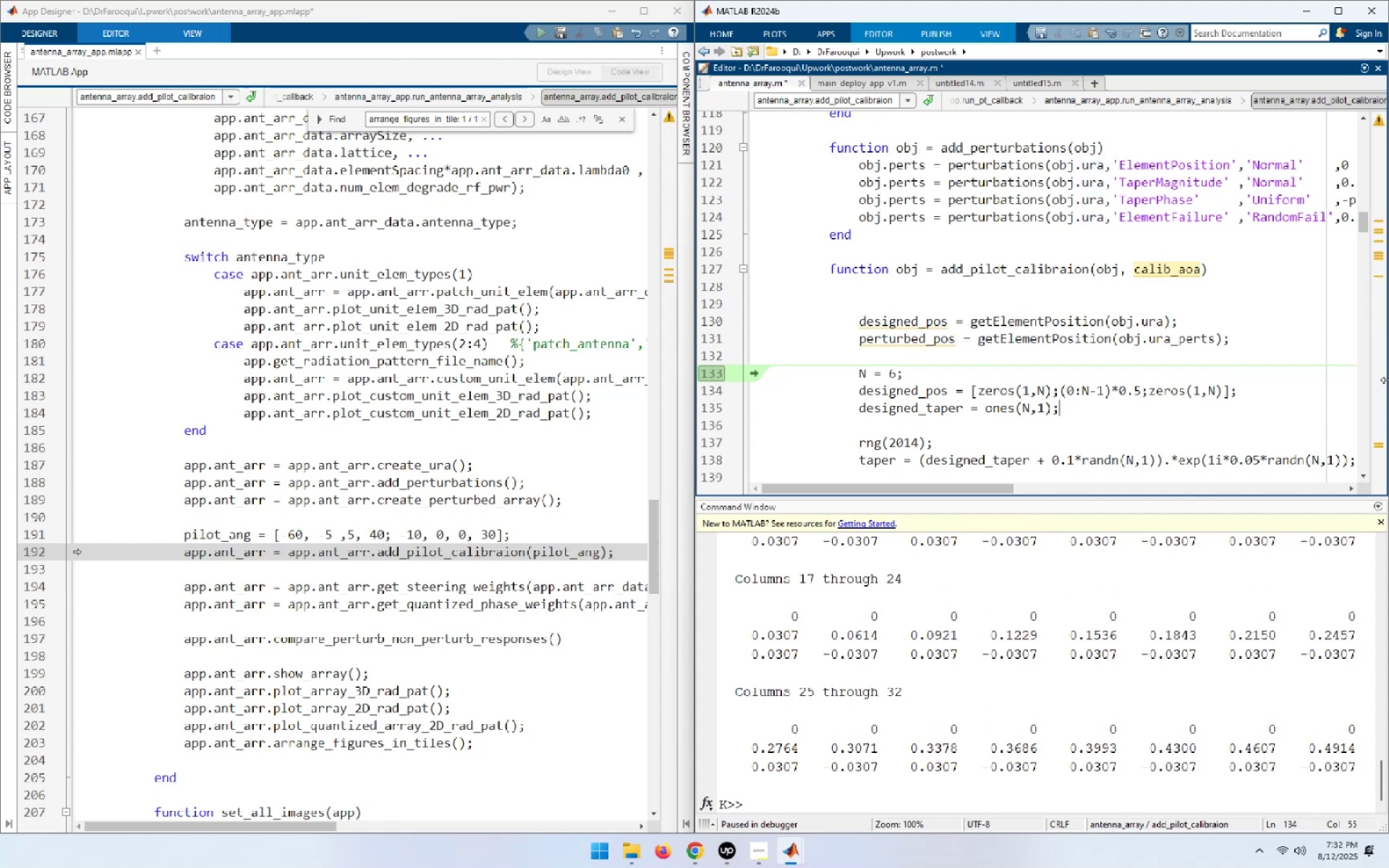 
key(ArrowDown)
 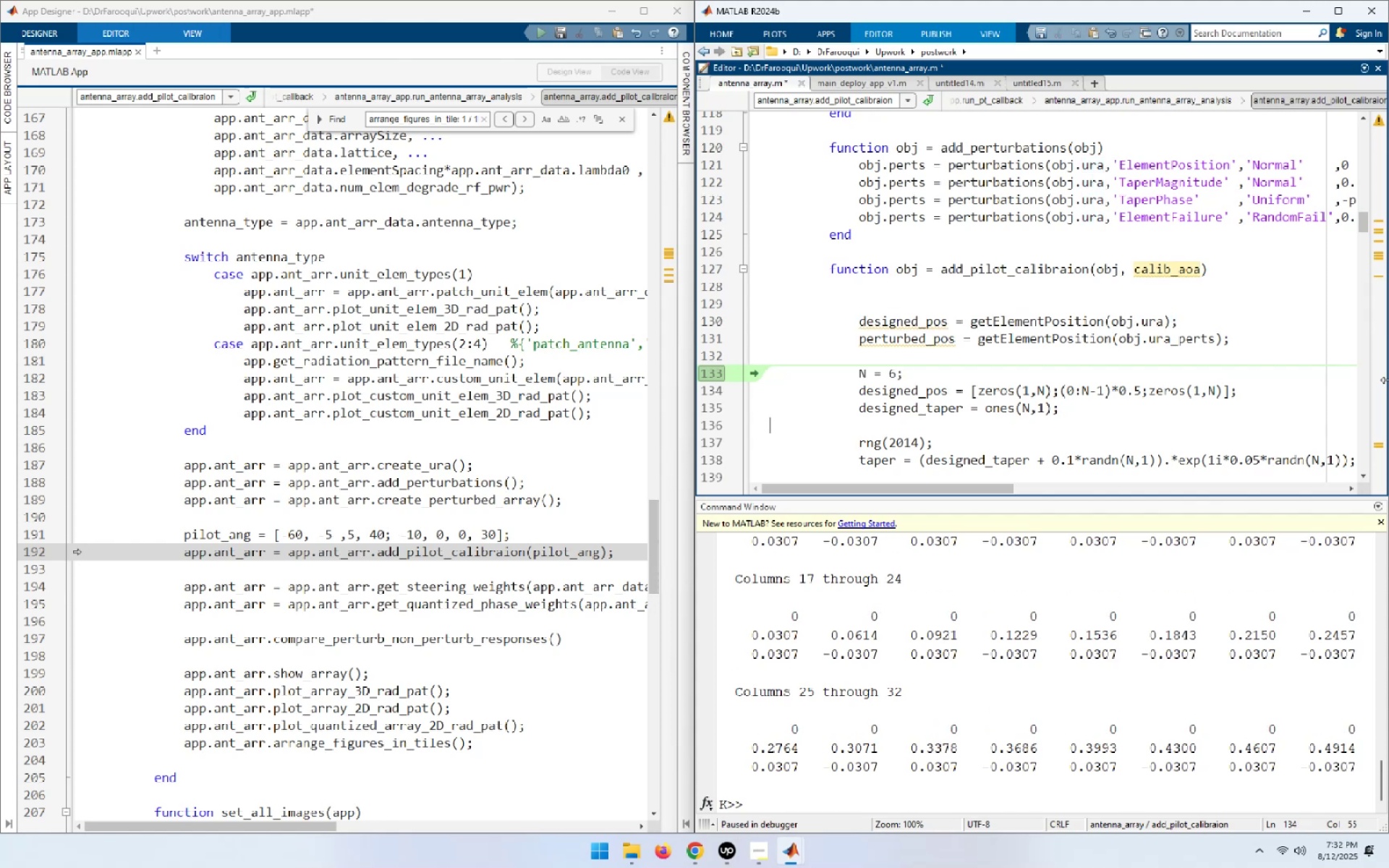 
key(ArrowDown)
 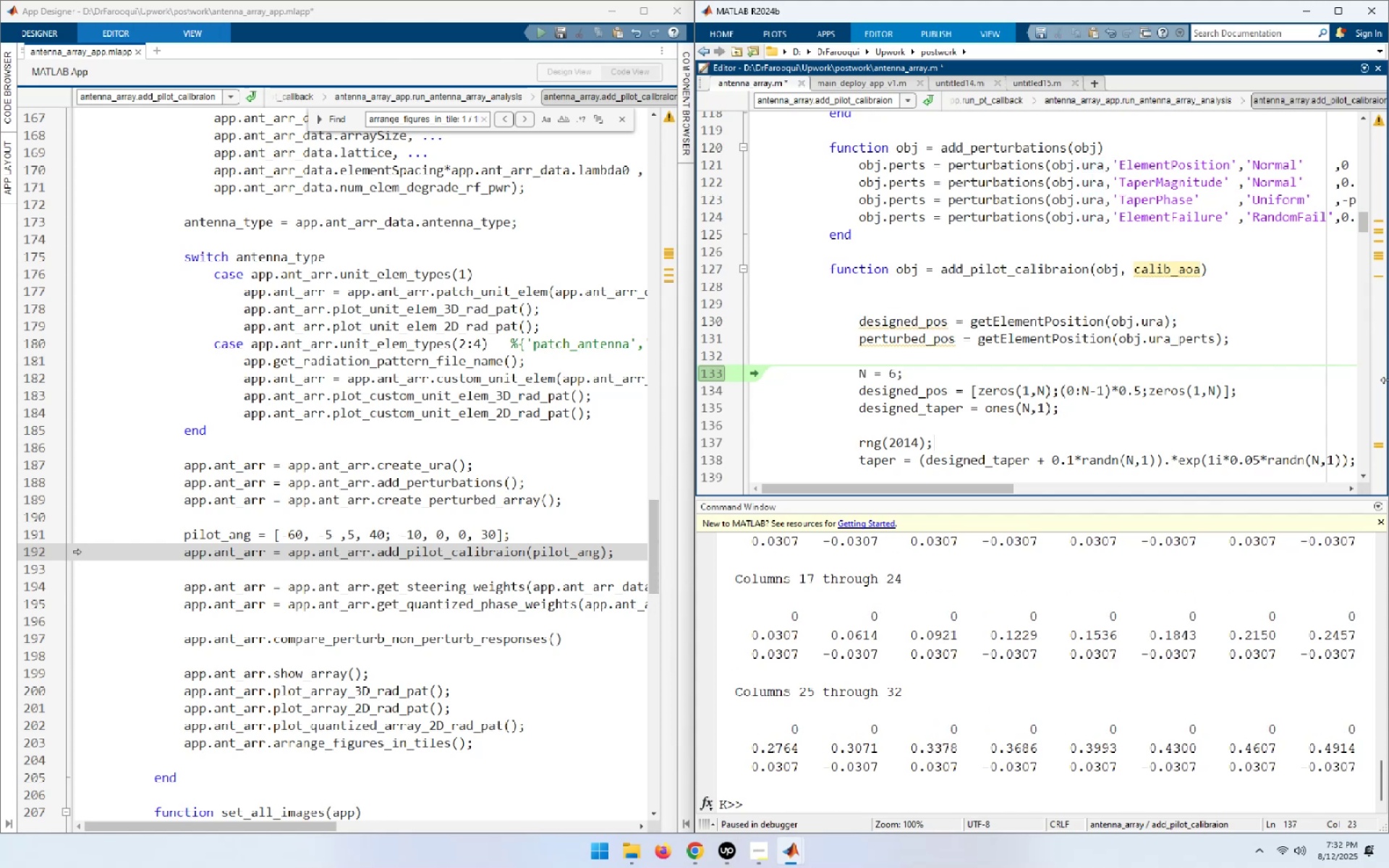 
key(ArrowUp)
 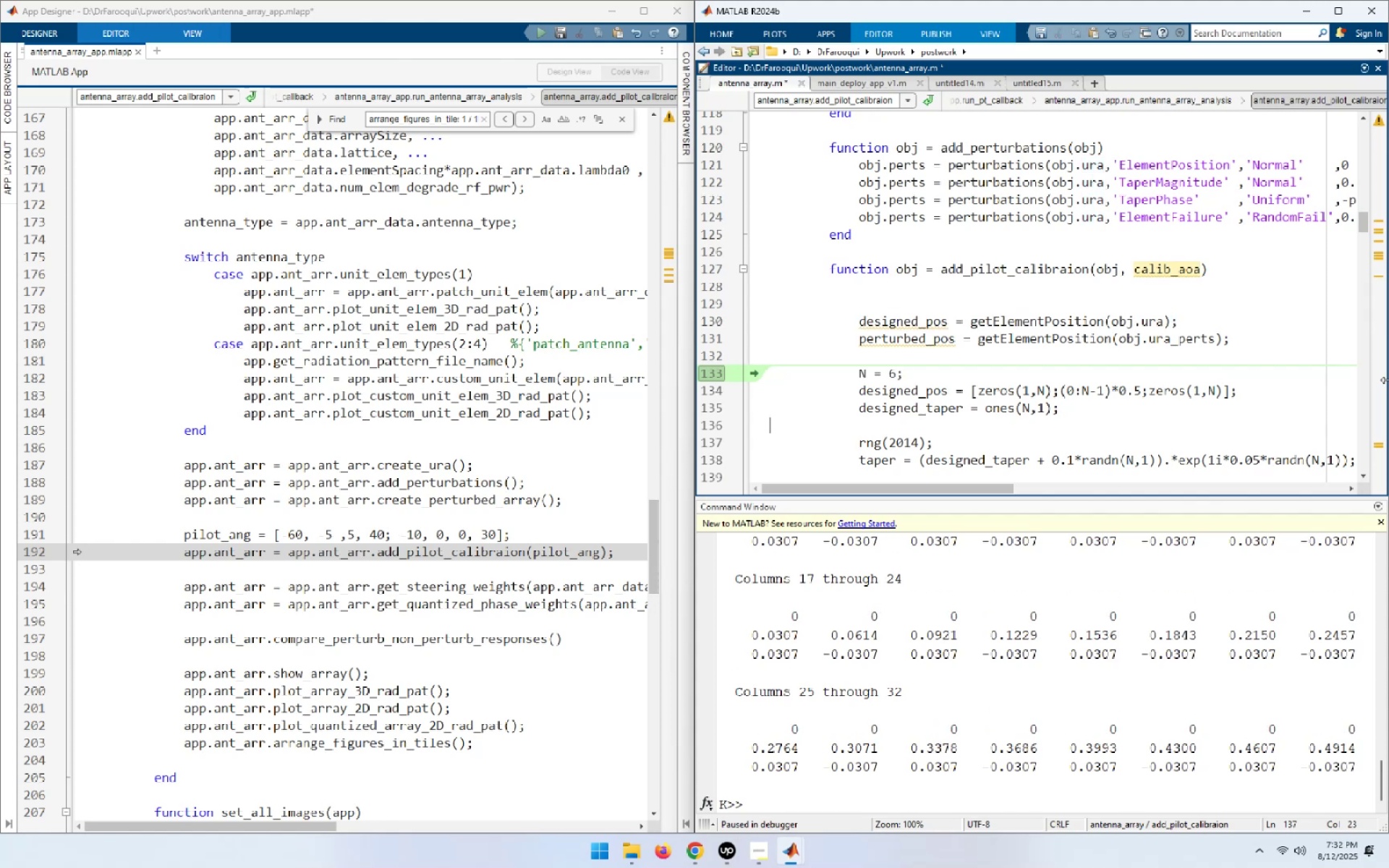 
key(ArrowUp)
 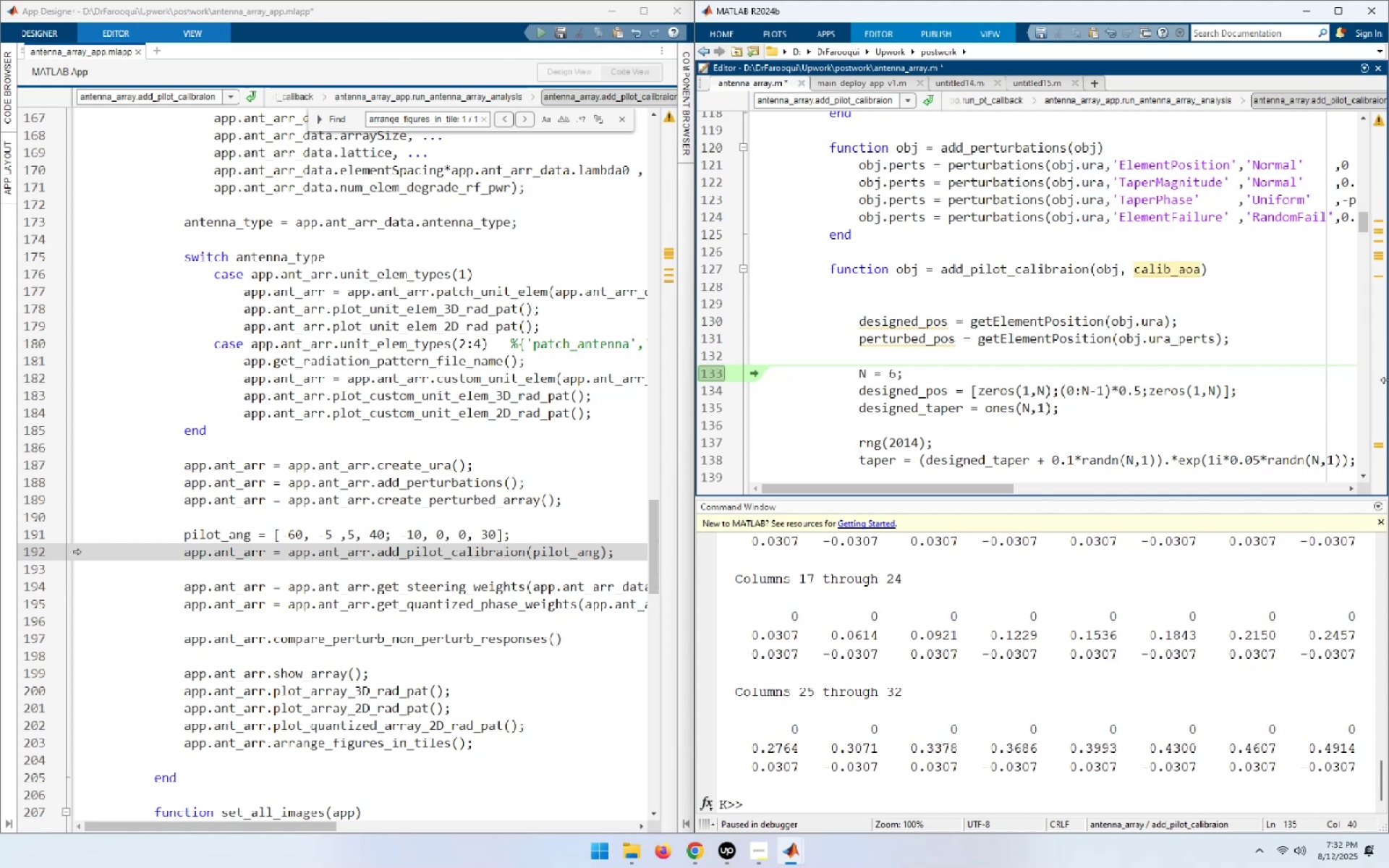 
key(ArrowUp)
 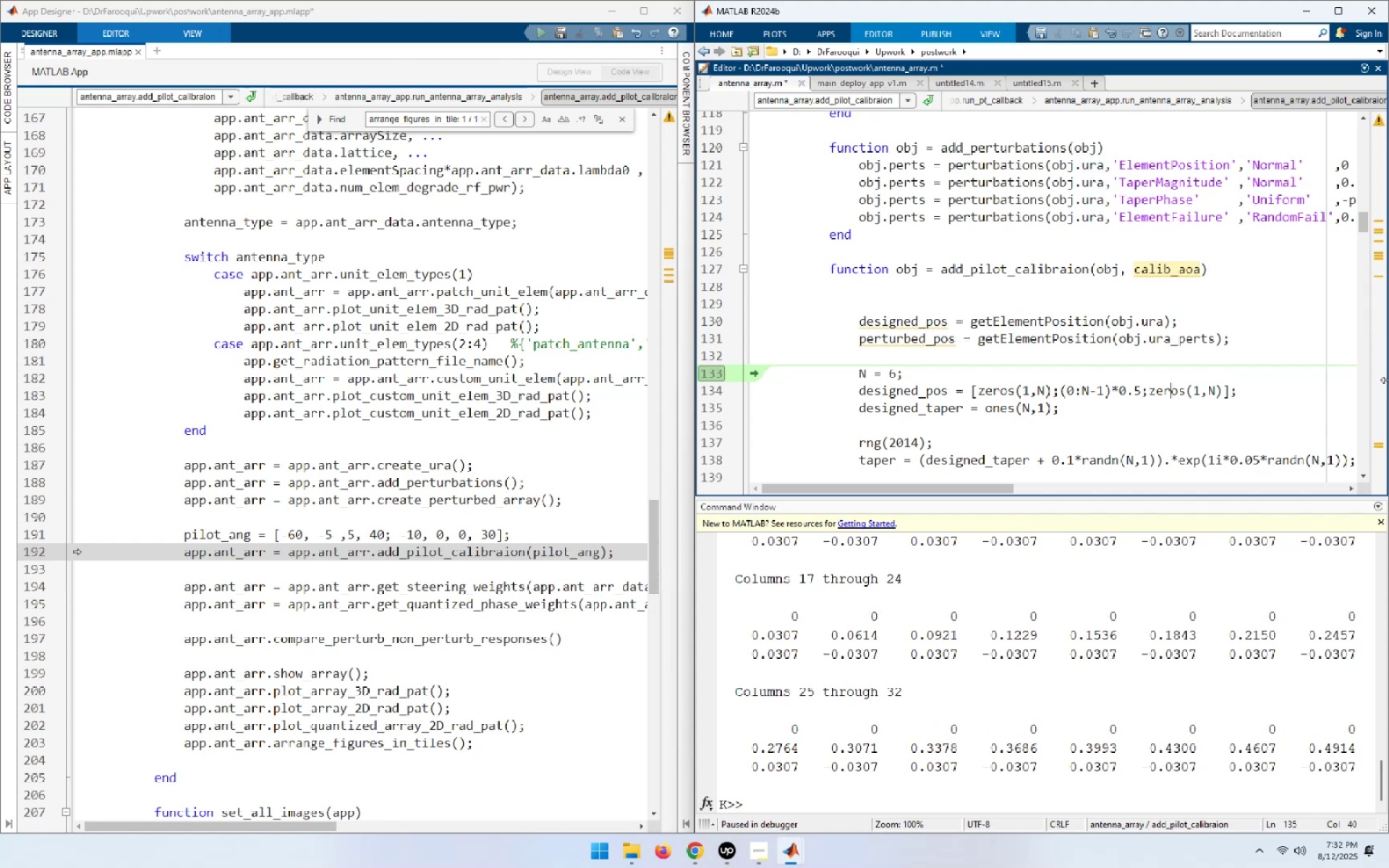 
key(ArrowUp)
 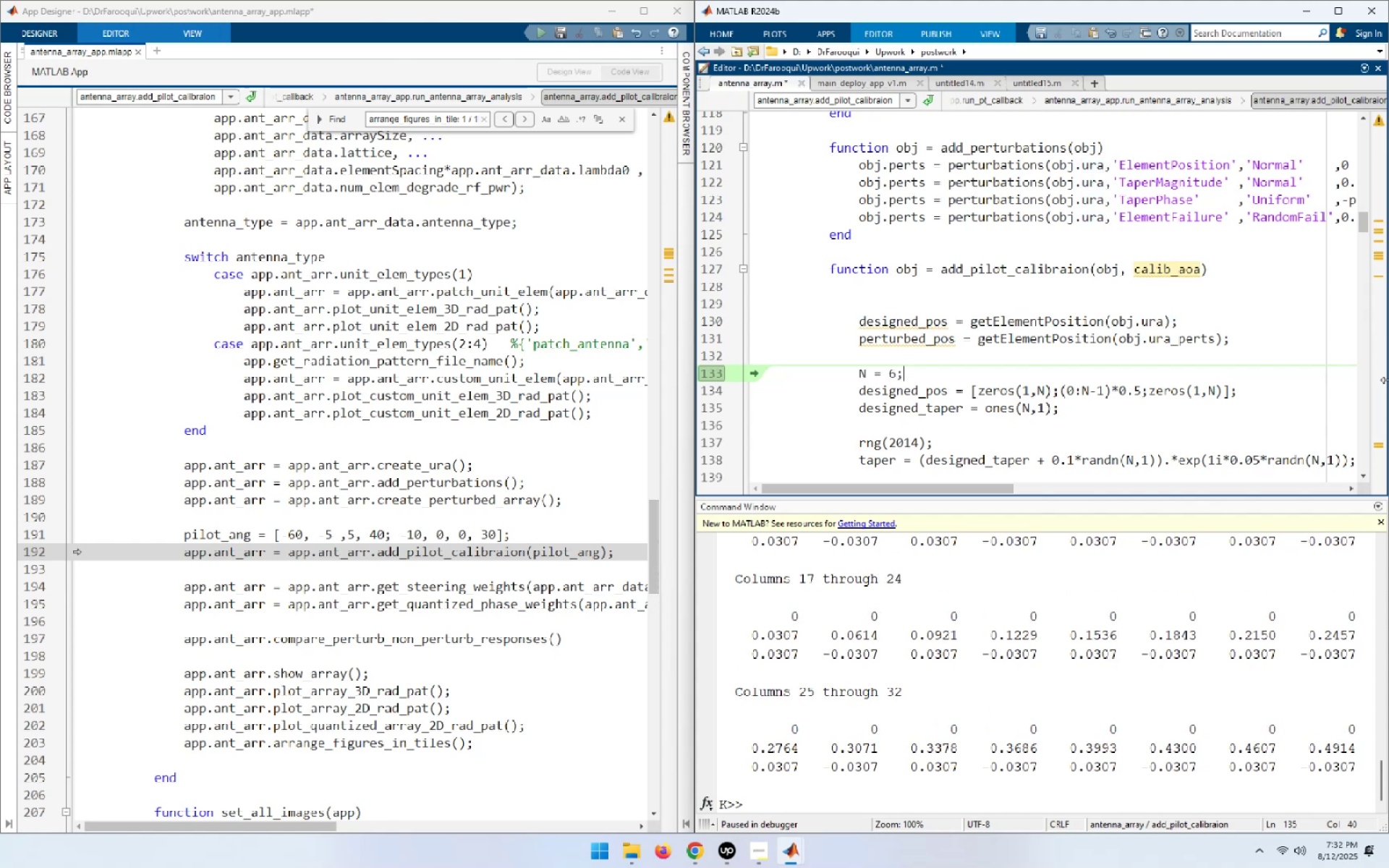 
key(ArrowUp)
 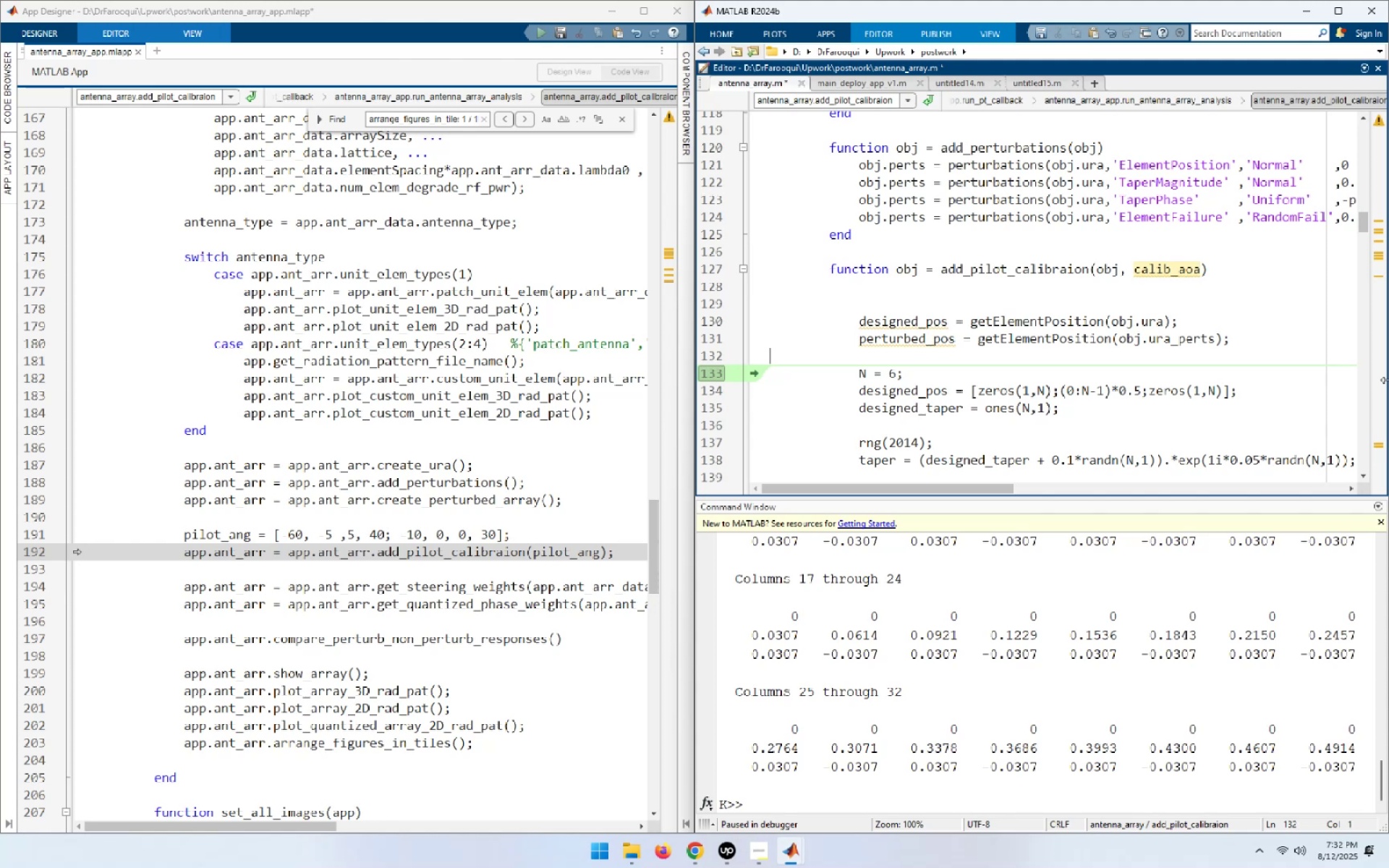 
key(ArrowDown)
 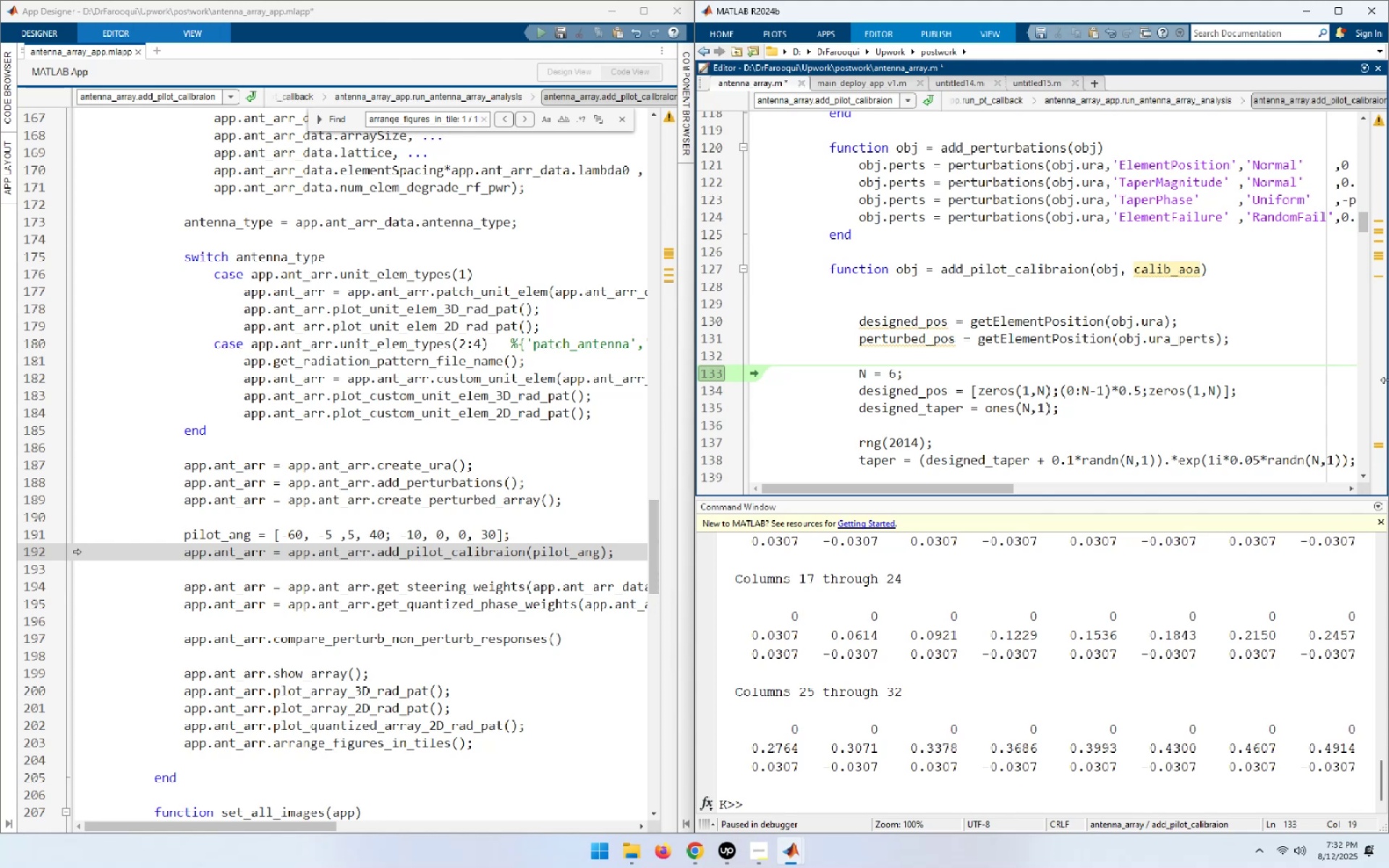 
key(ArrowDown)
 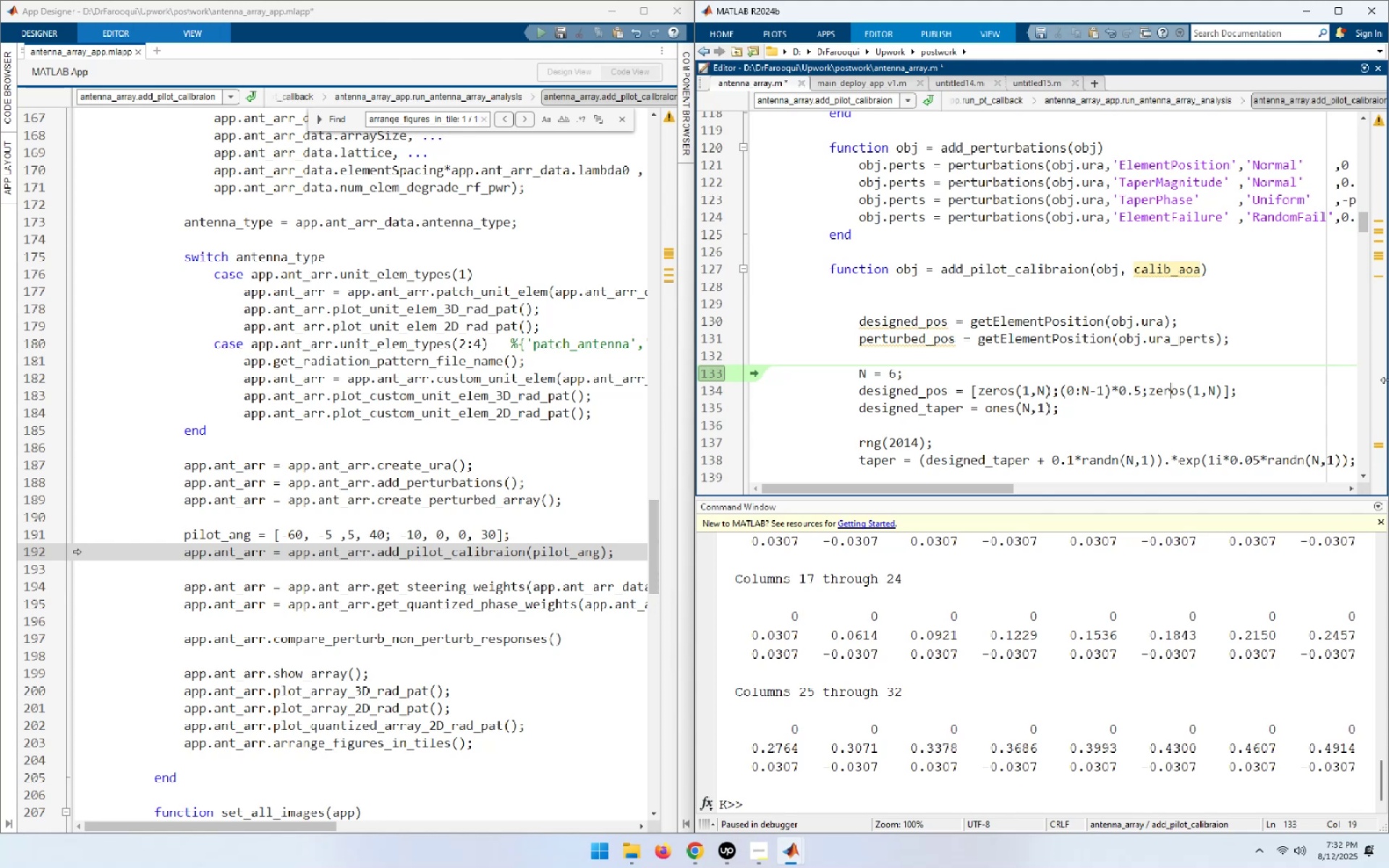 
key(ArrowDown)
 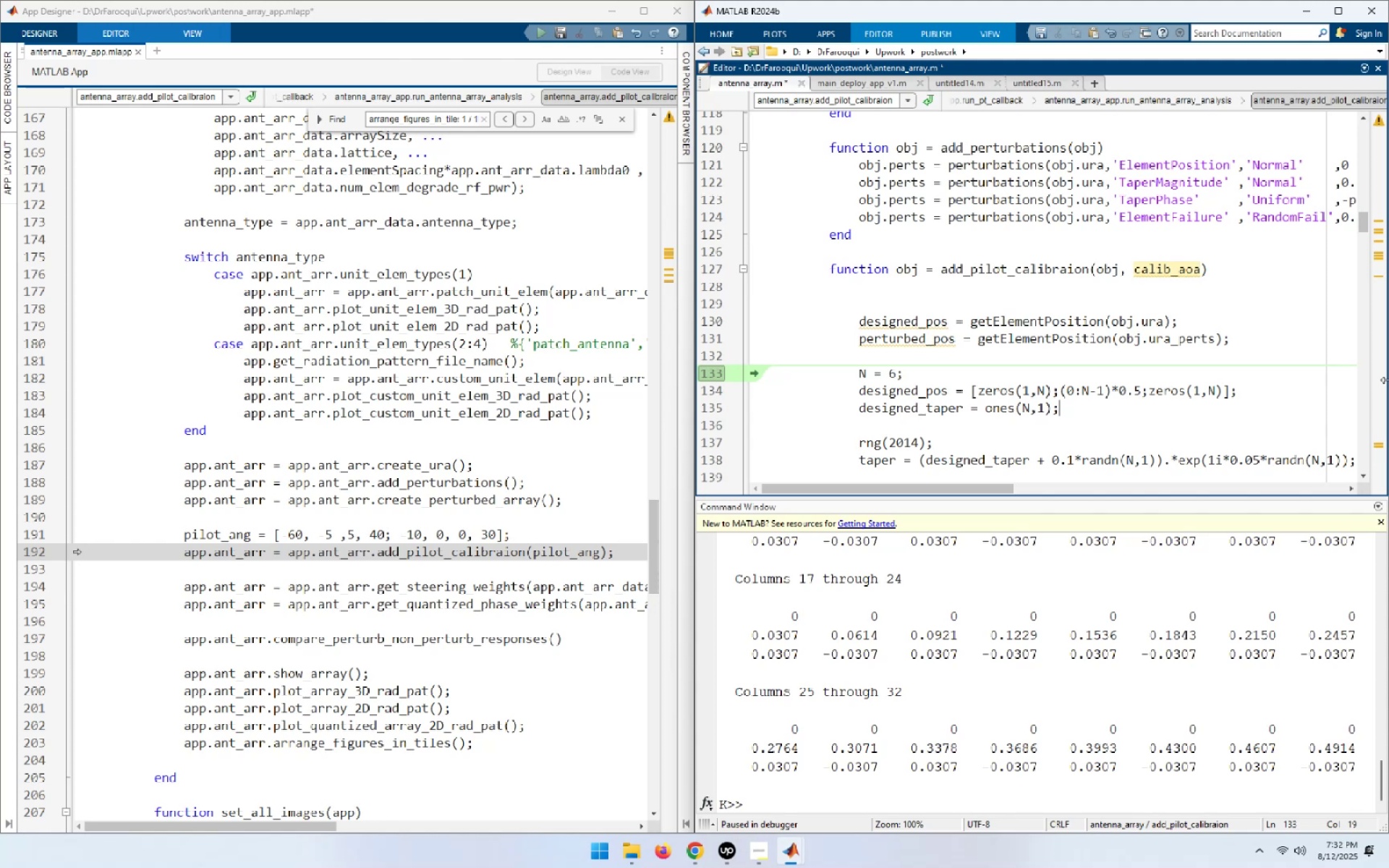 
key(ArrowDown)
 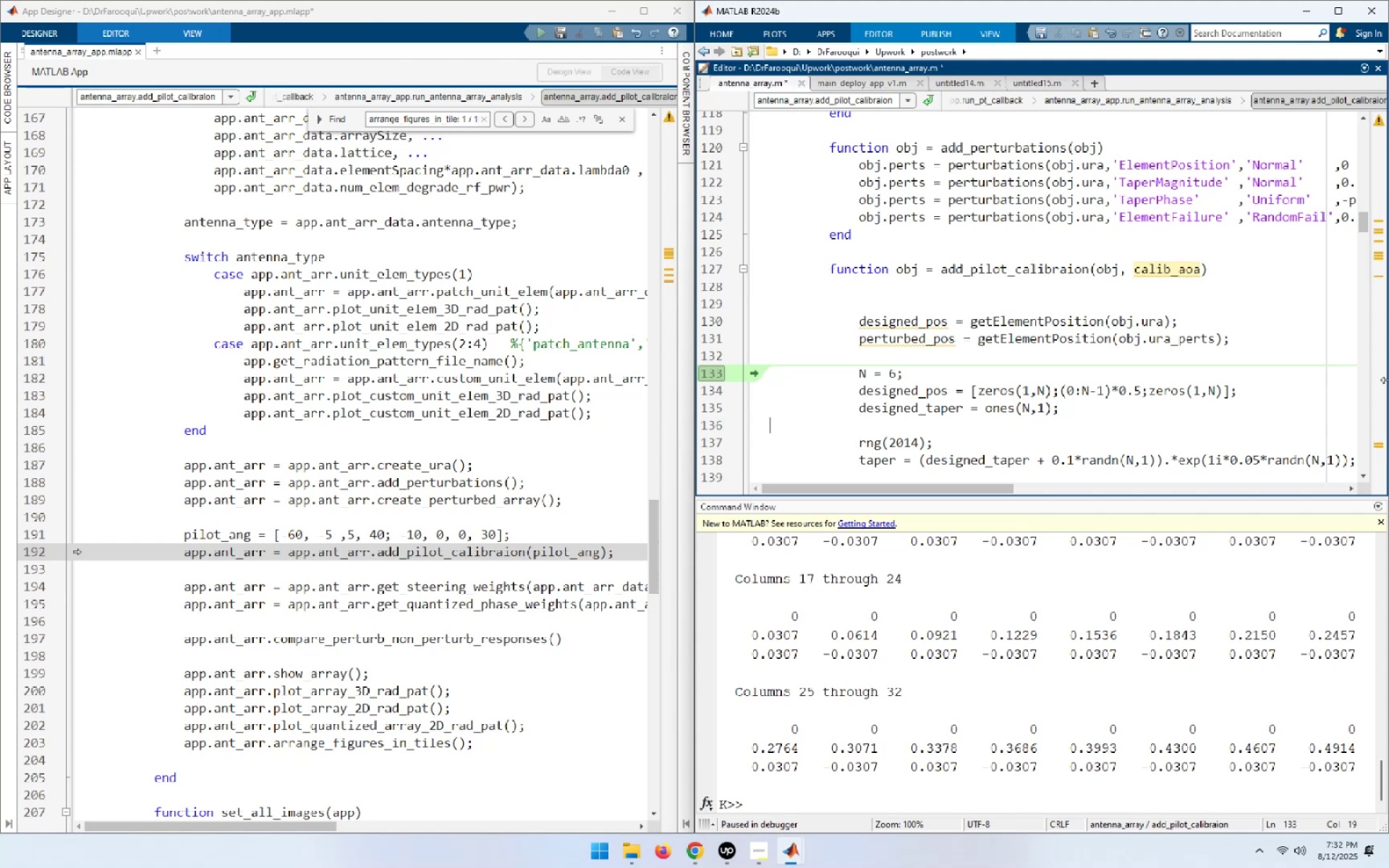 
key(ArrowDown)
 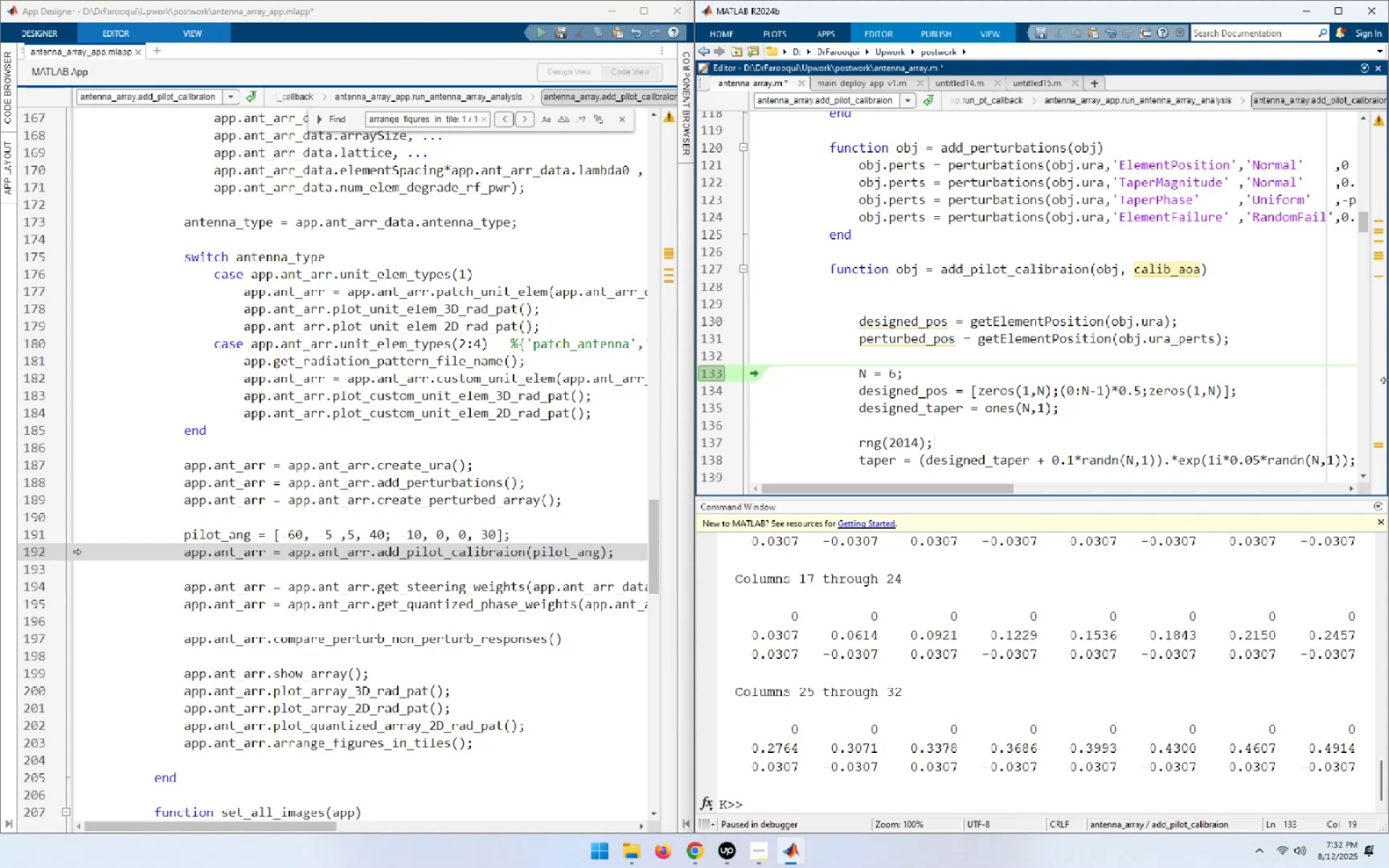 
key(ArrowDown)
 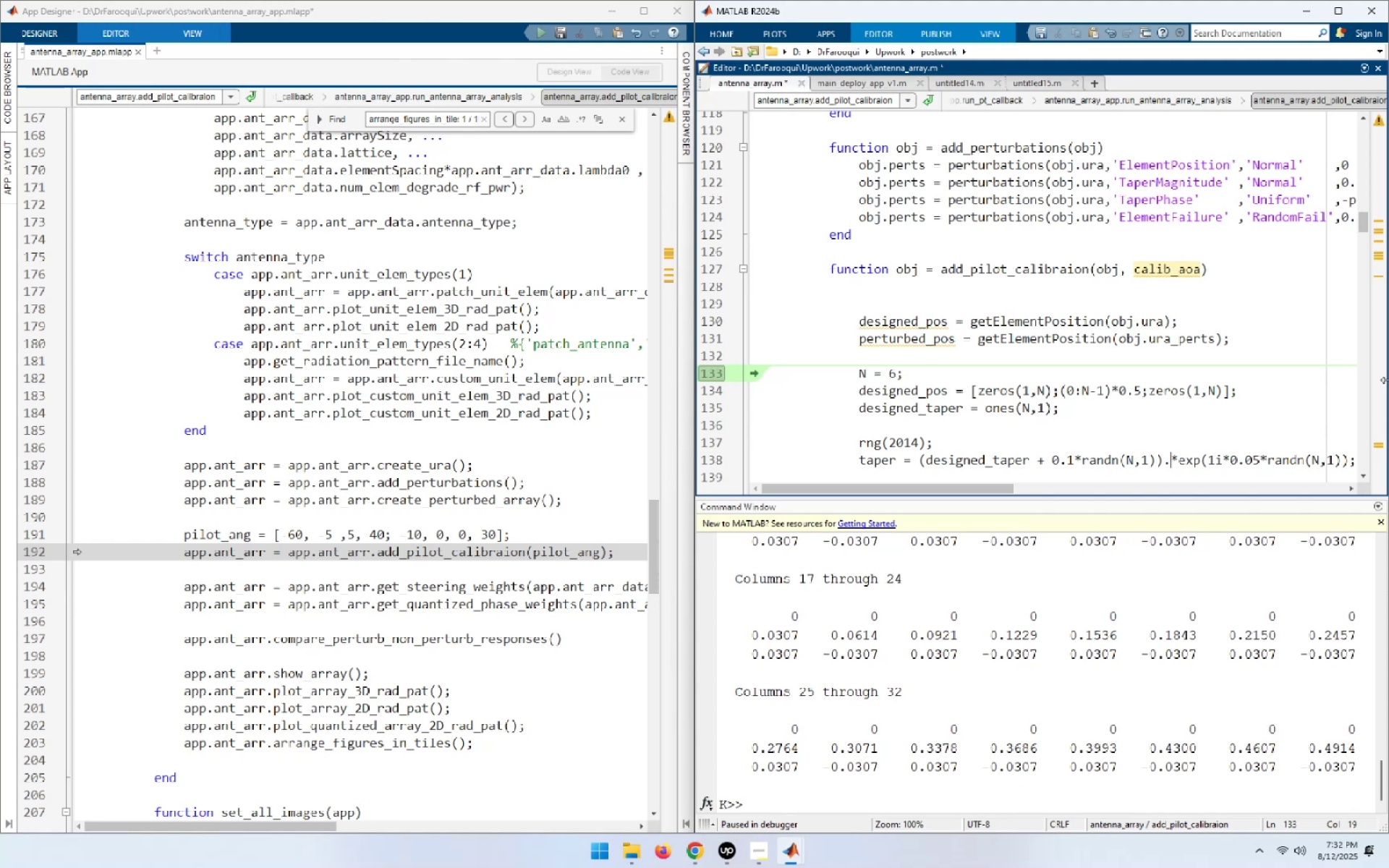 
key(ArrowDown)
 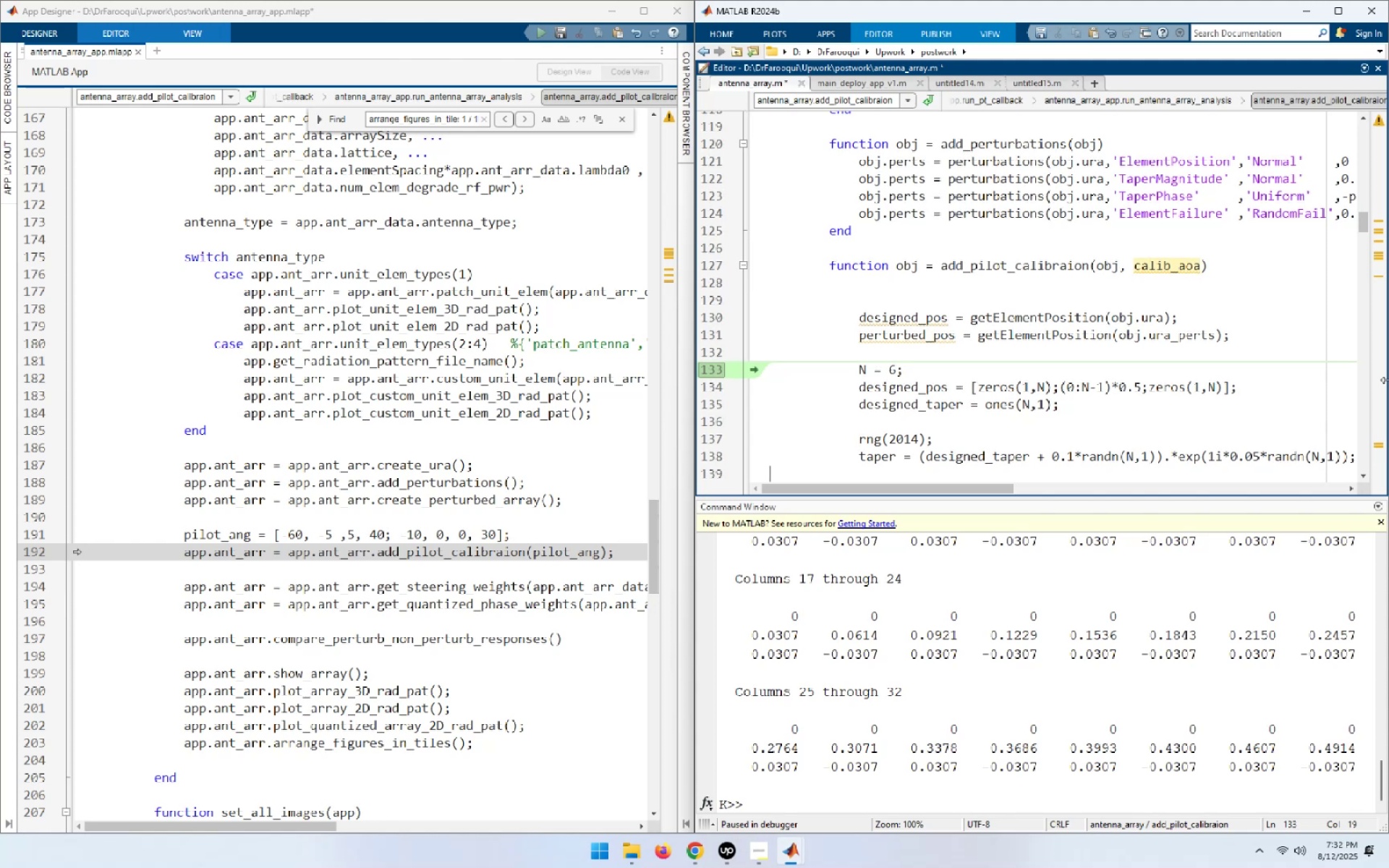 
key(ArrowDown)
 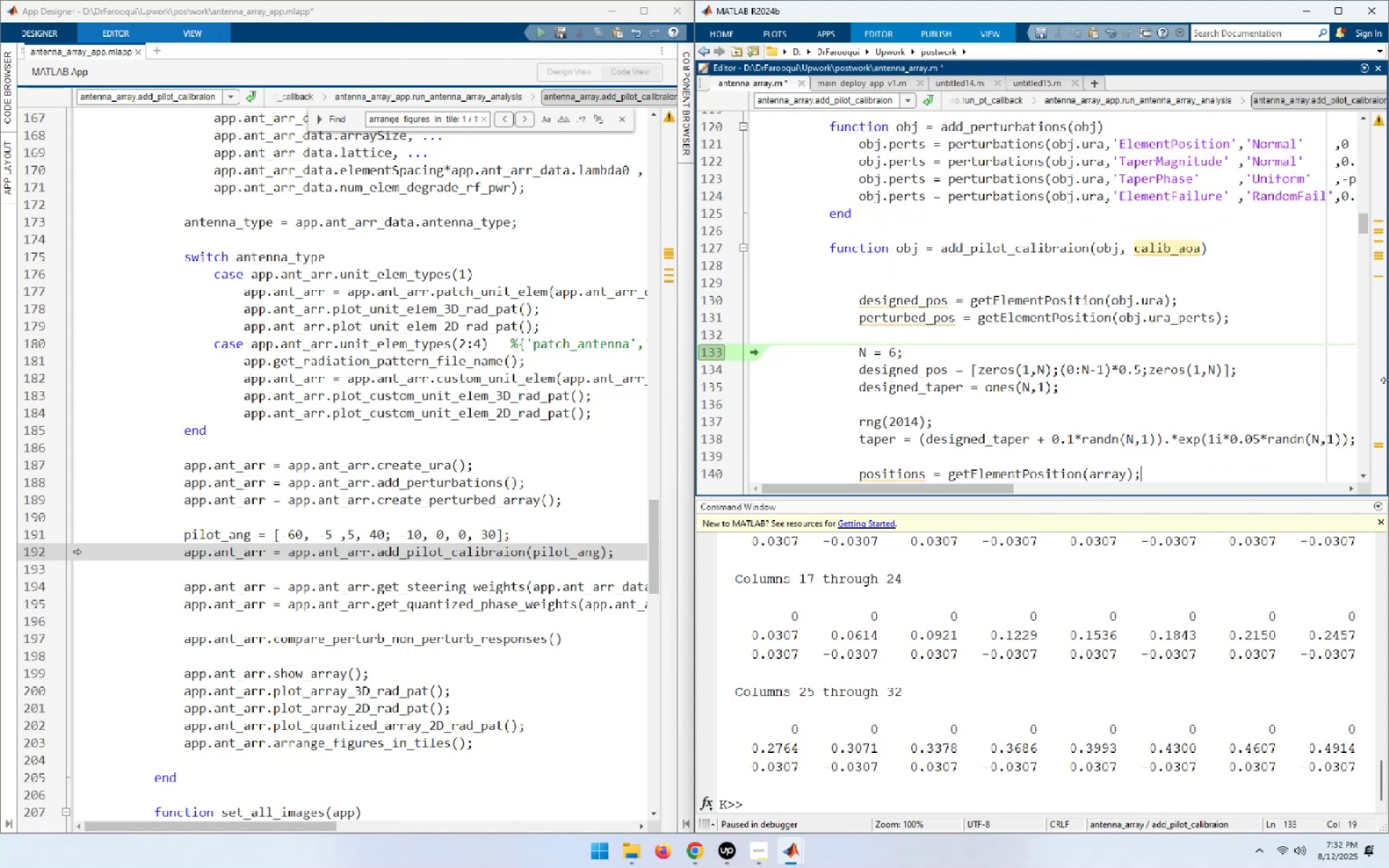 
key(ArrowDown)
 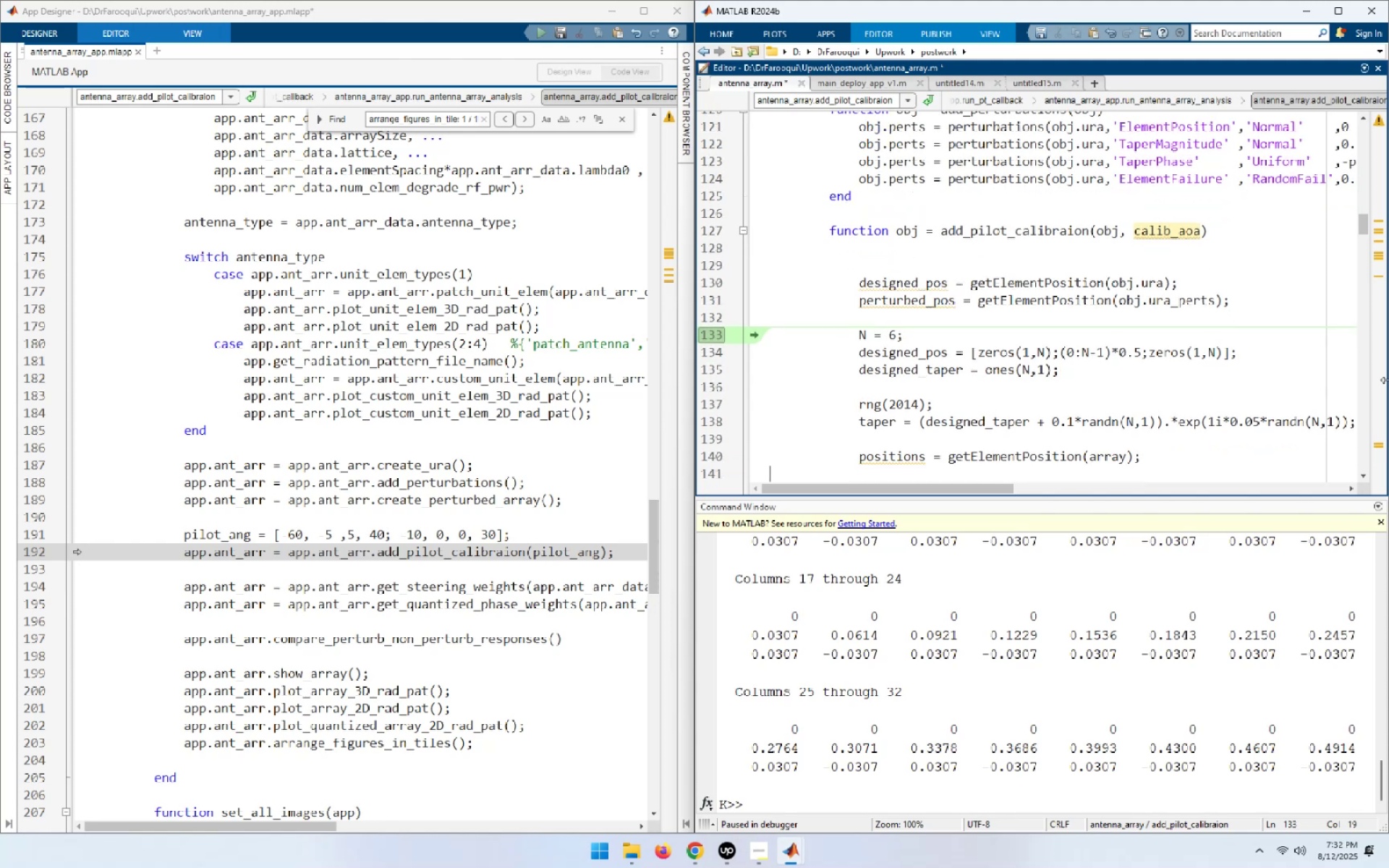 
key(ArrowDown)
 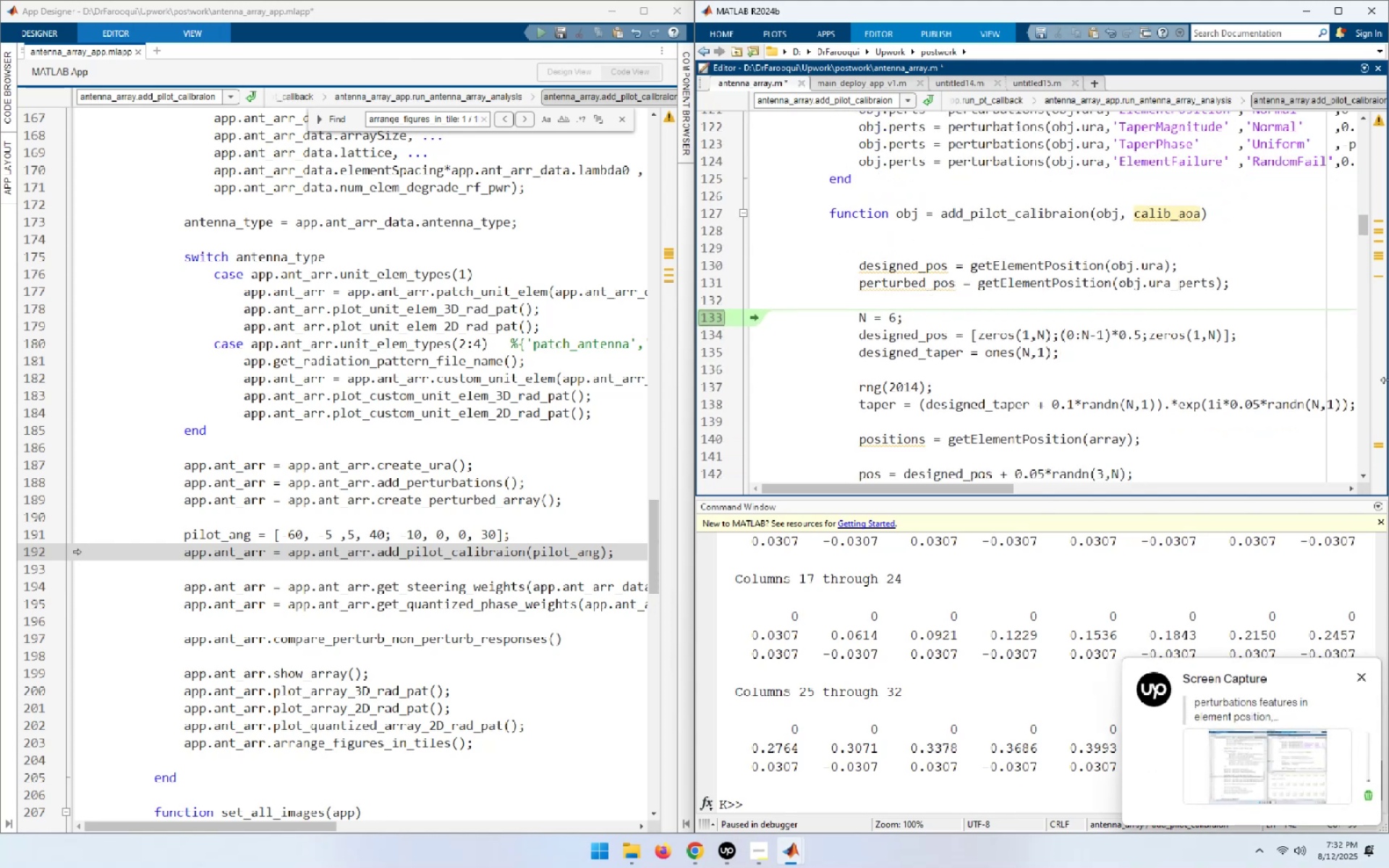 
key(ArrowDown)
 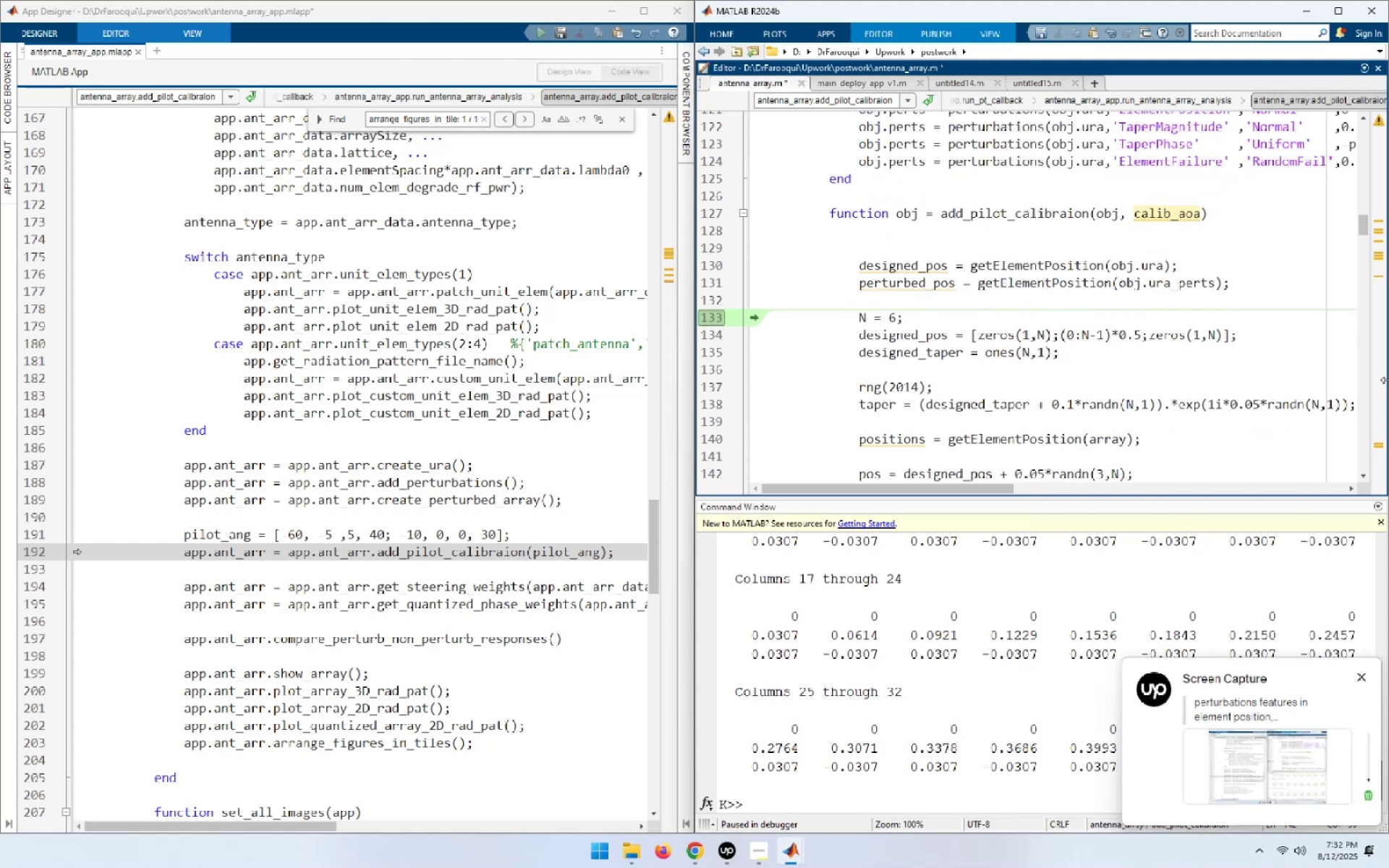 
key(ArrowDown)
 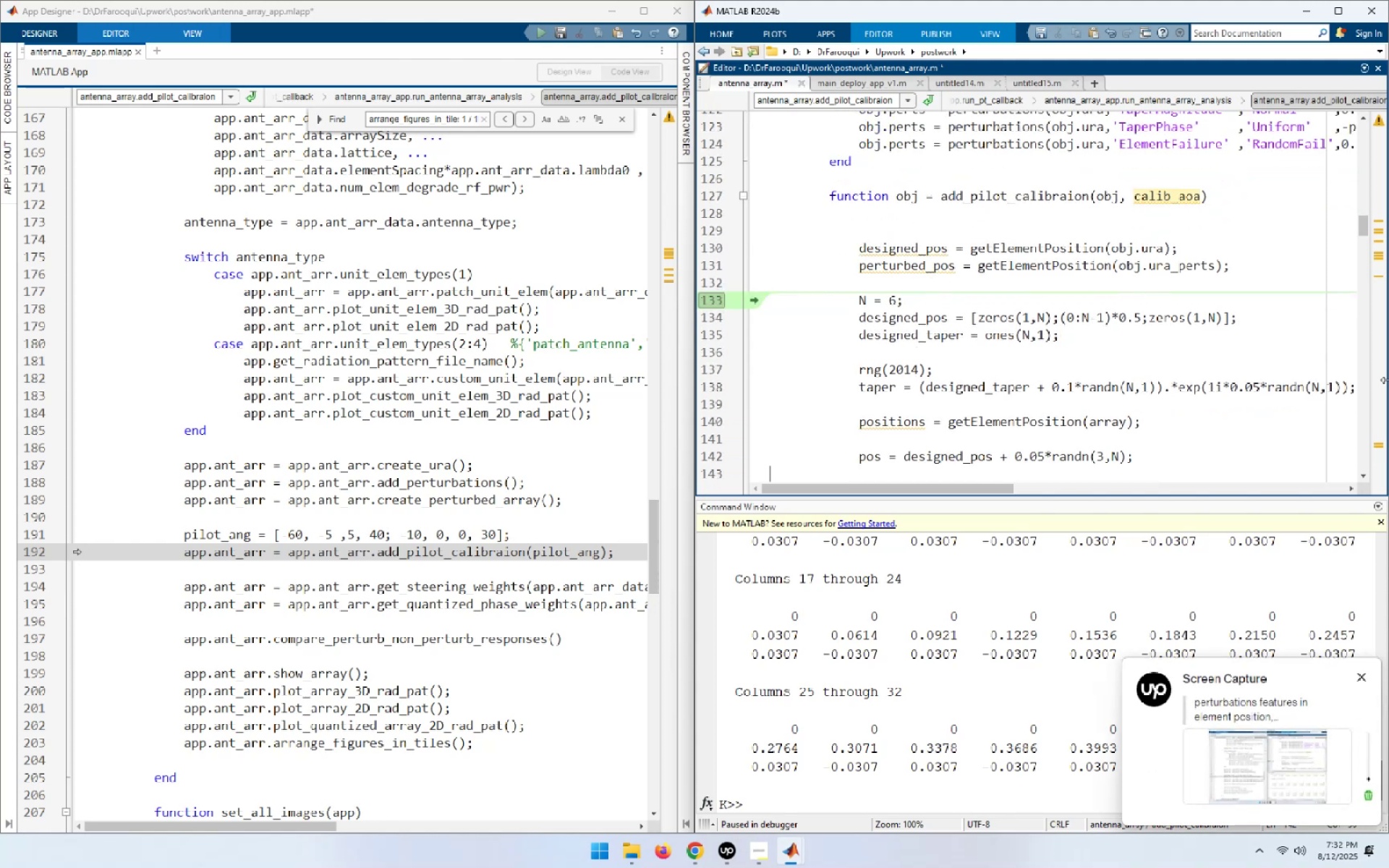 
key(ArrowDown)
 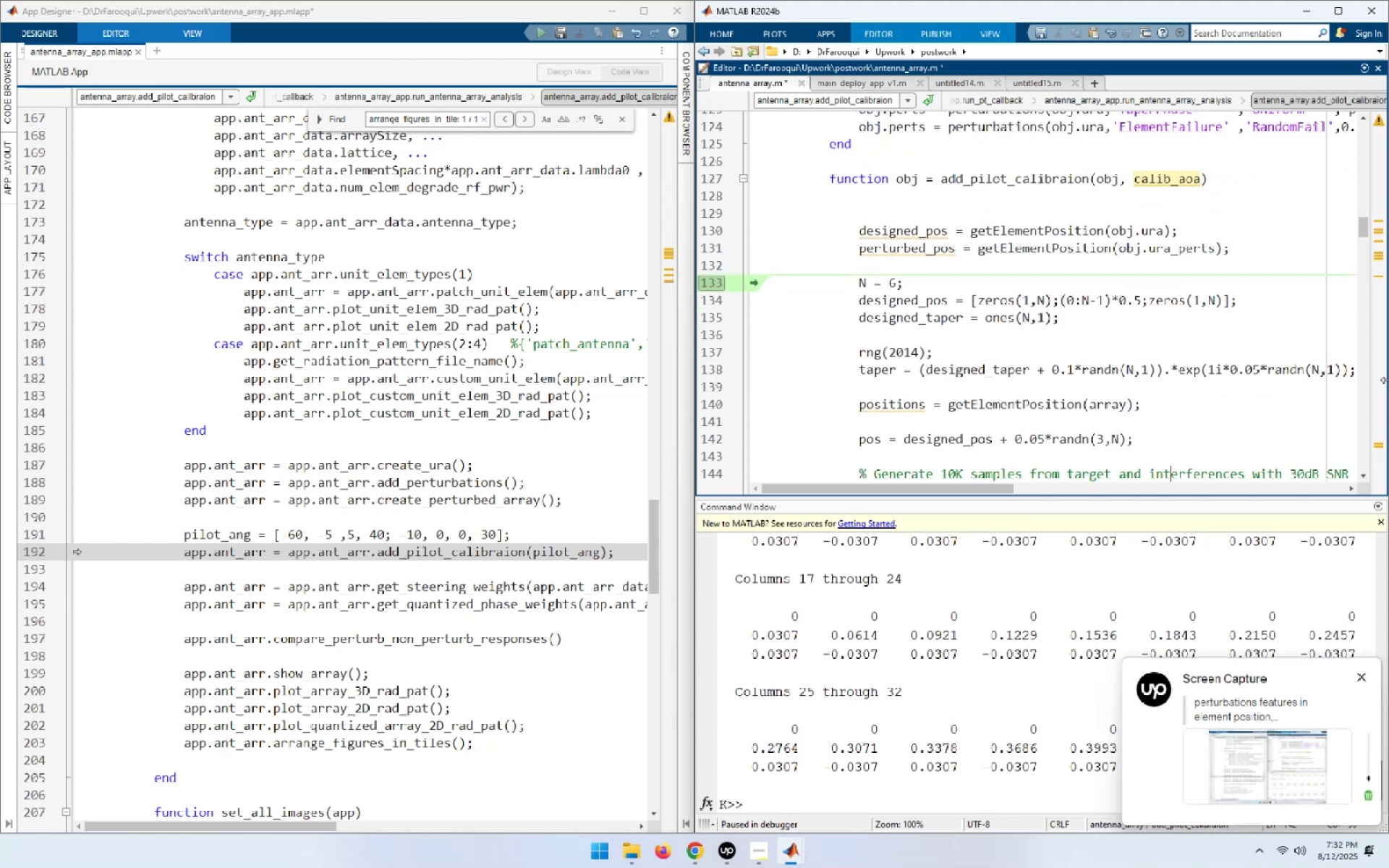 
key(ArrowDown)
 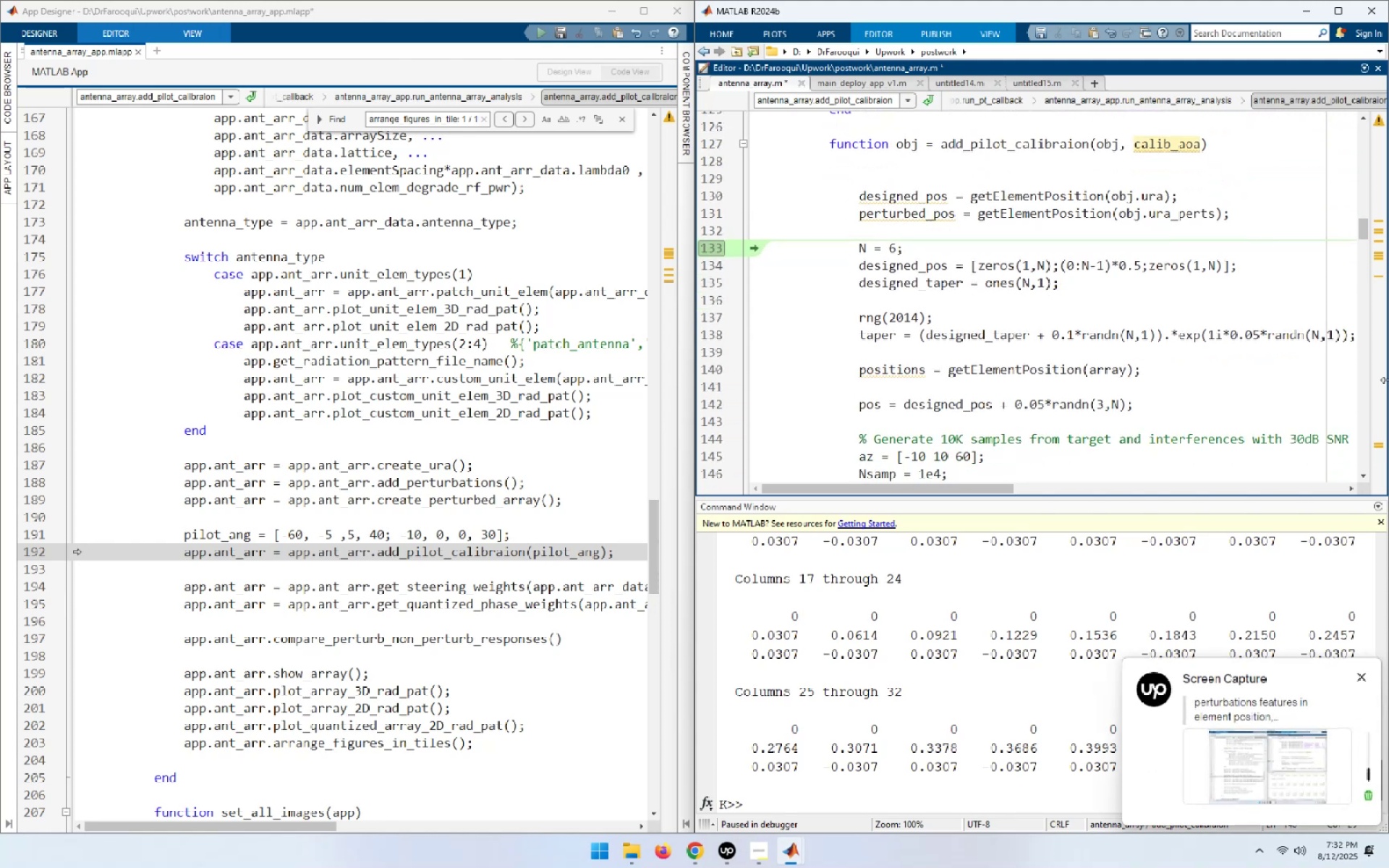 
key(ArrowUp)
 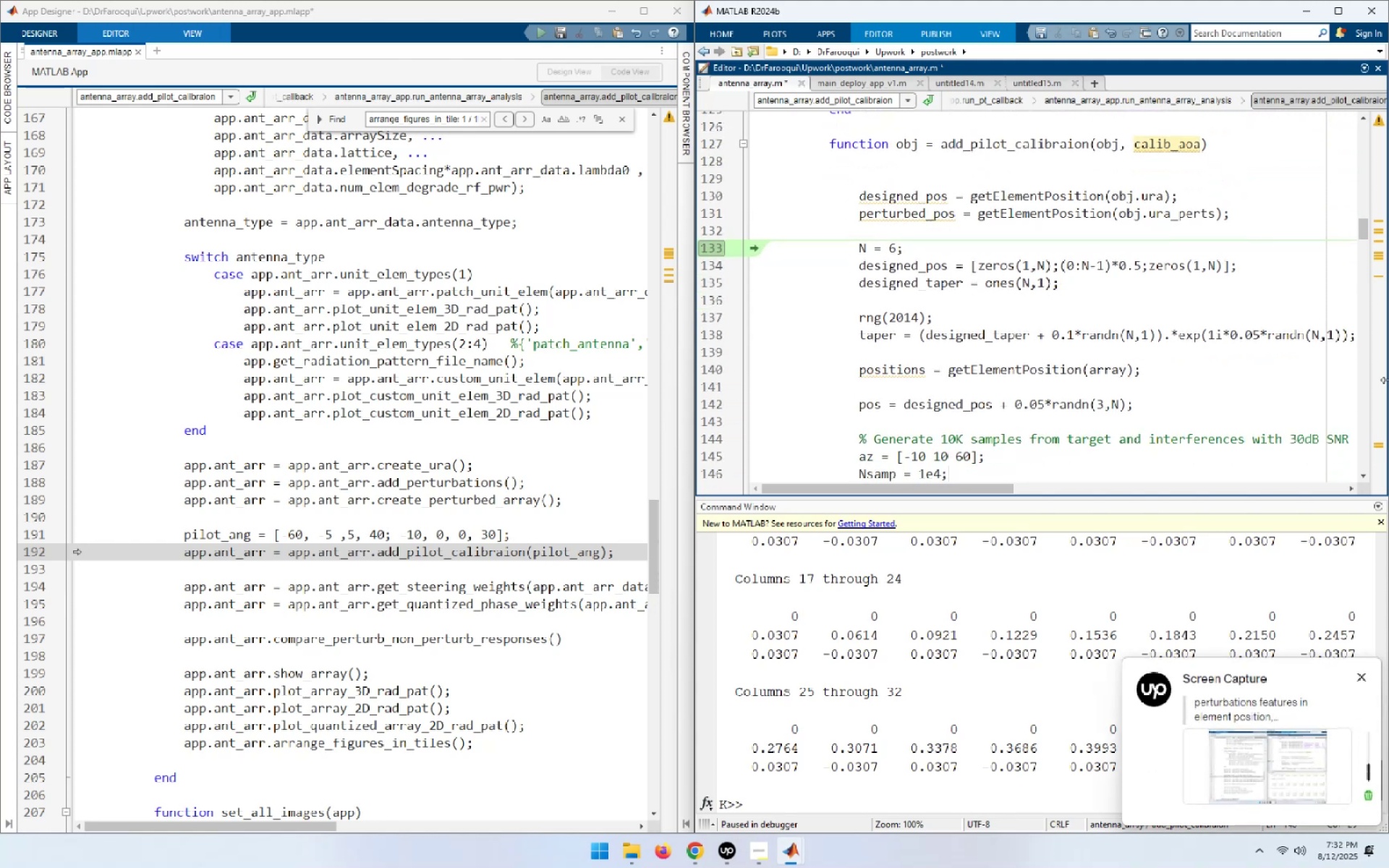 
key(ArrowUp)
 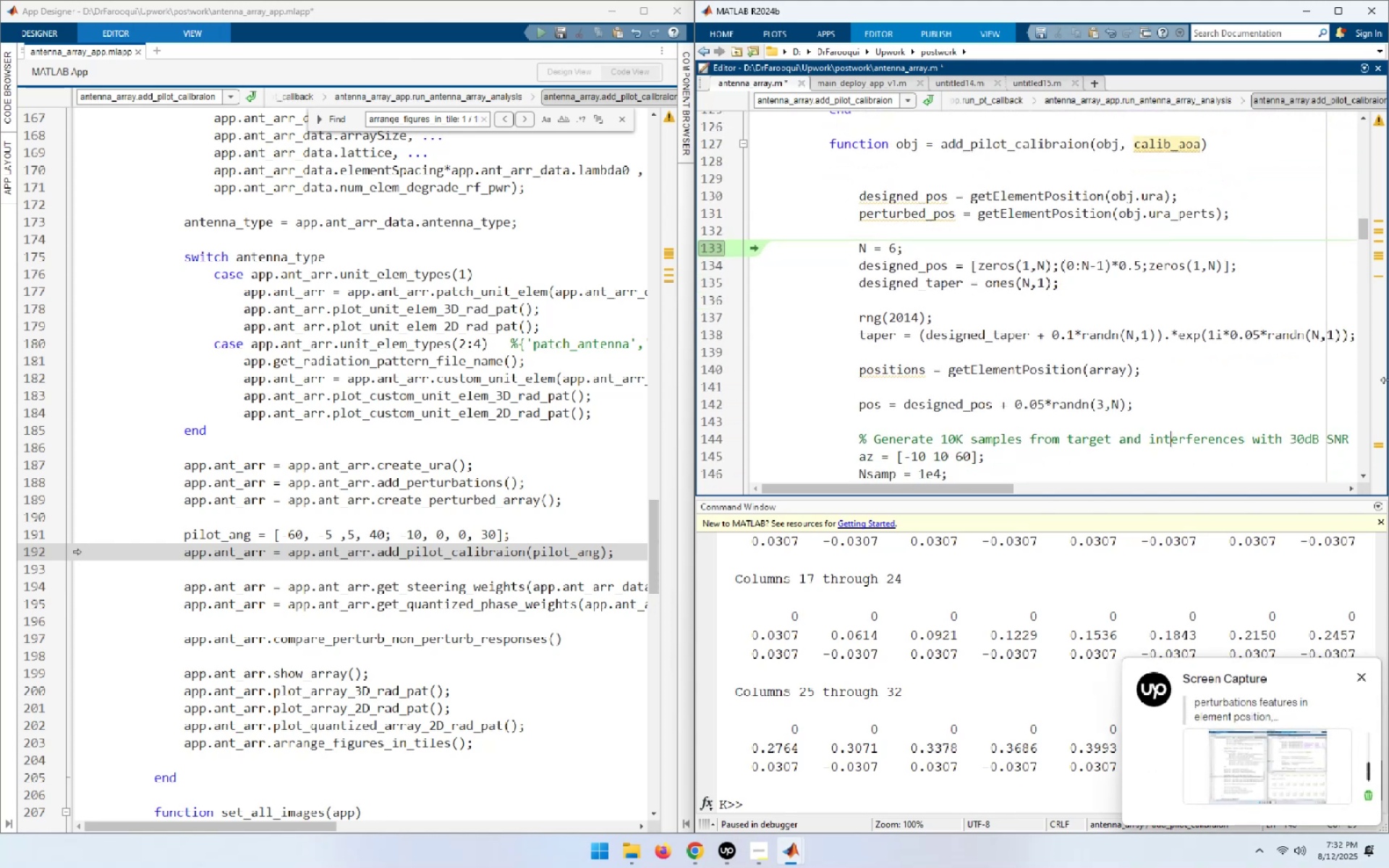 
key(ArrowUp)
 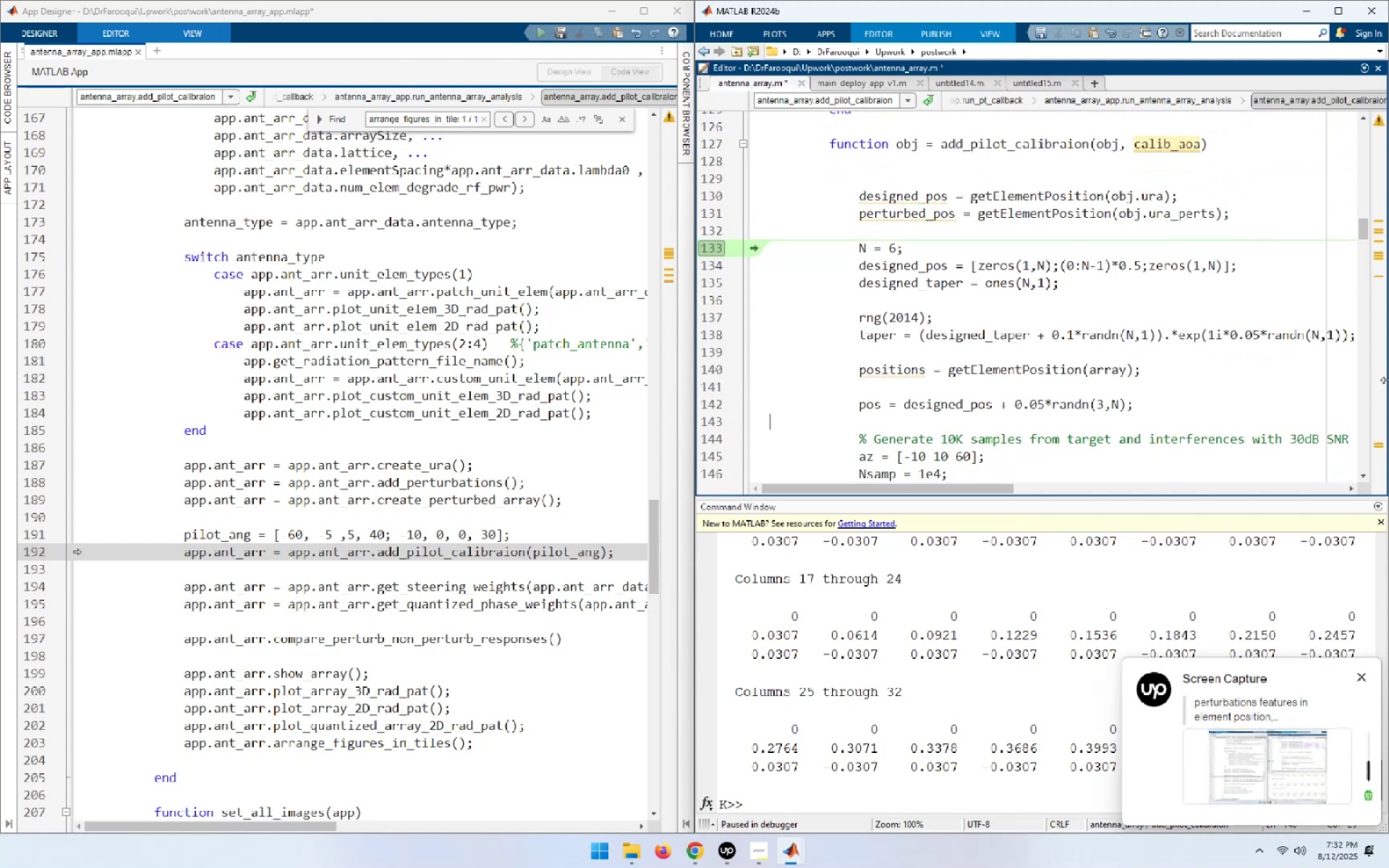 
key(ArrowUp)
 